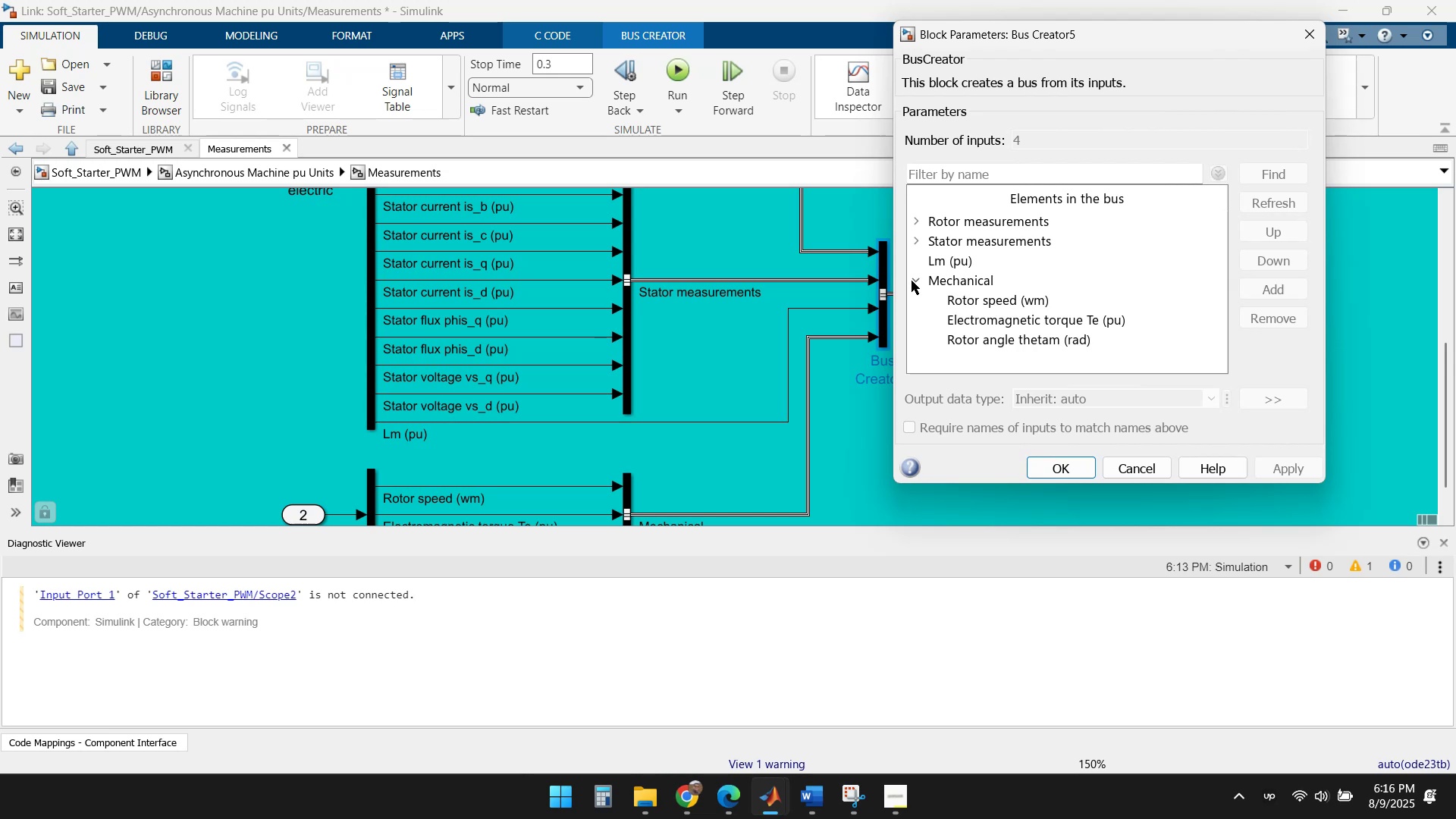 
left_click([912, 281])
 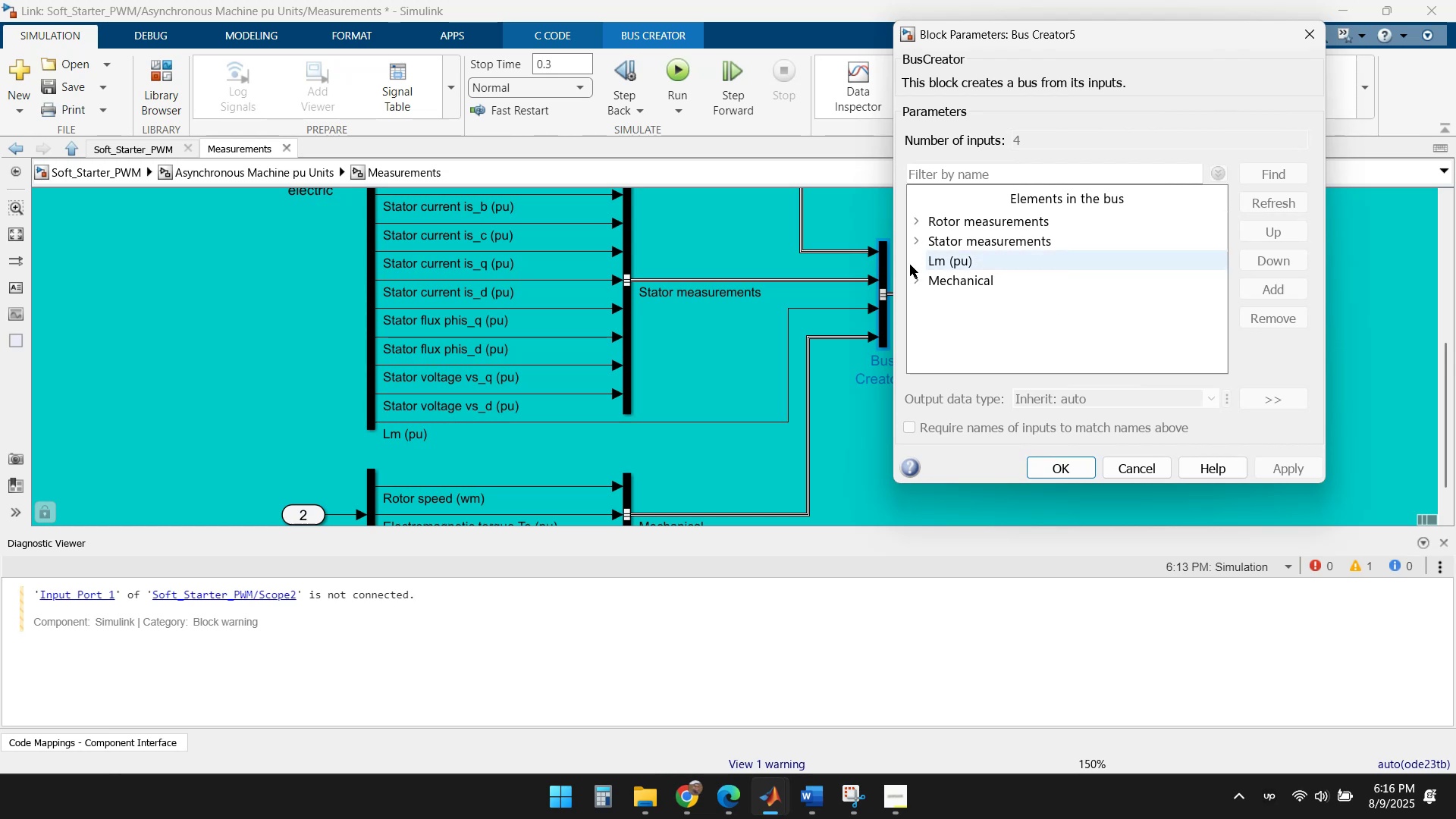 
left_click([846, 453])
 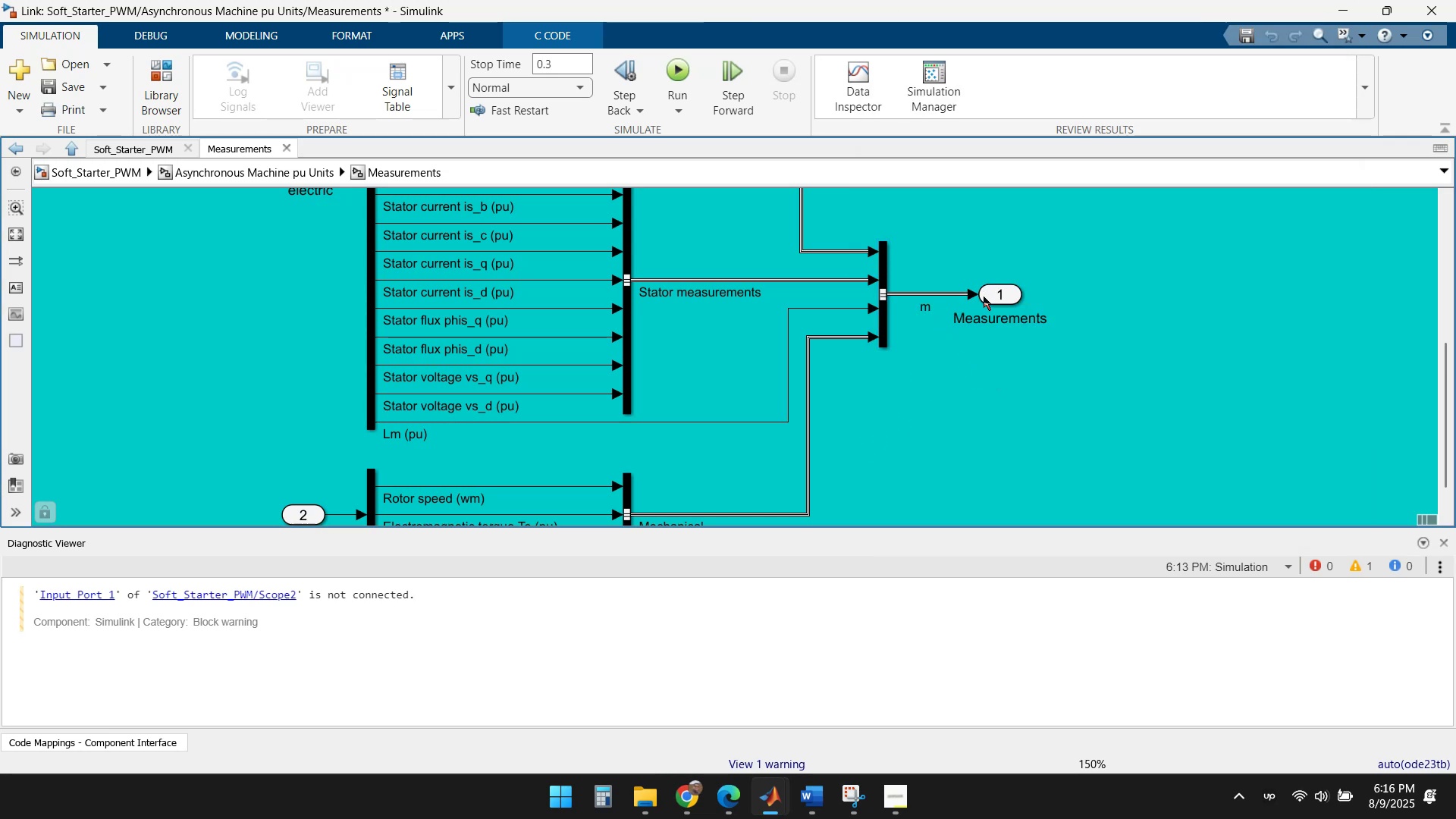 
double_click([996, 297])
 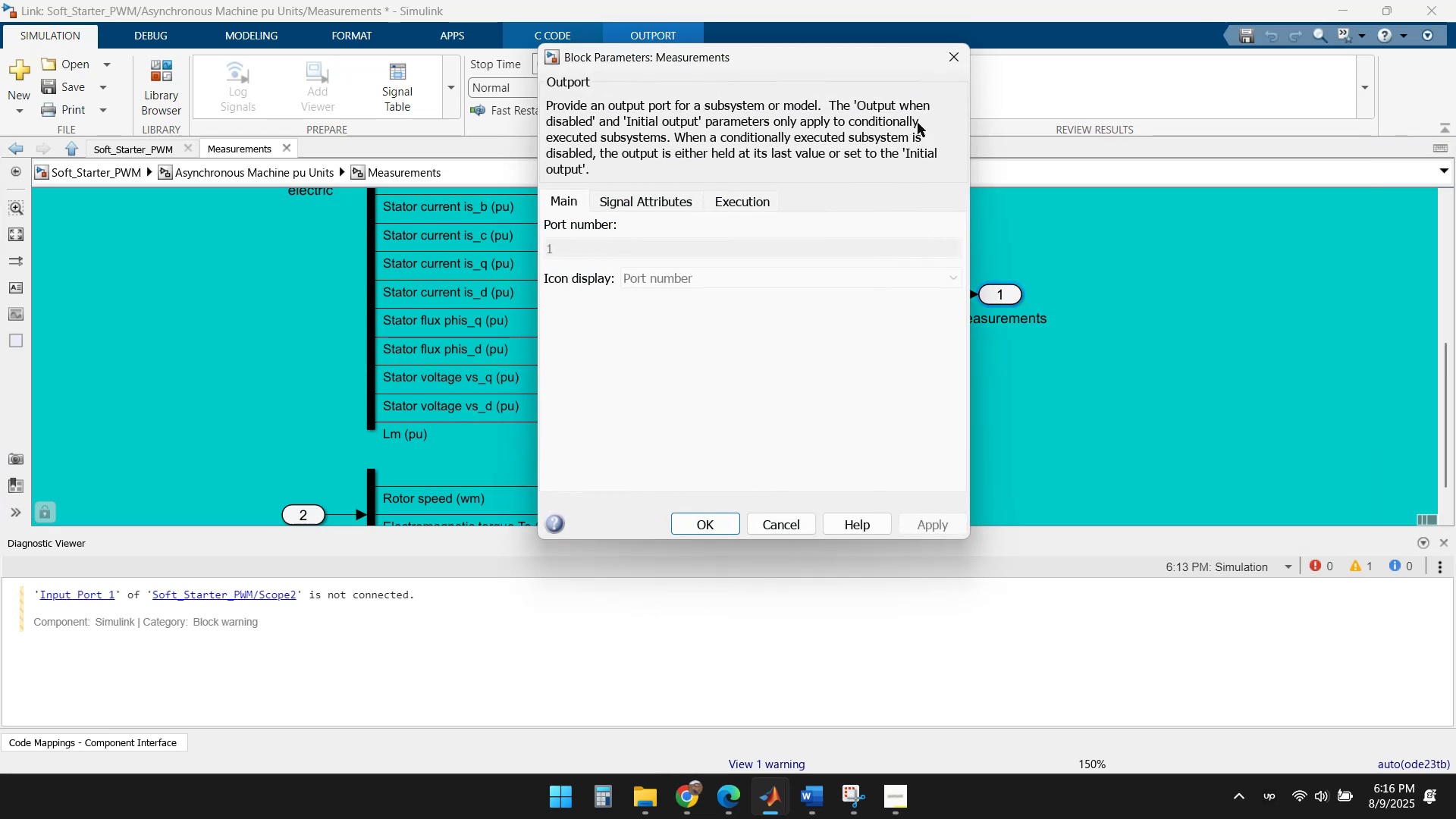 
left_click([962, 49])
 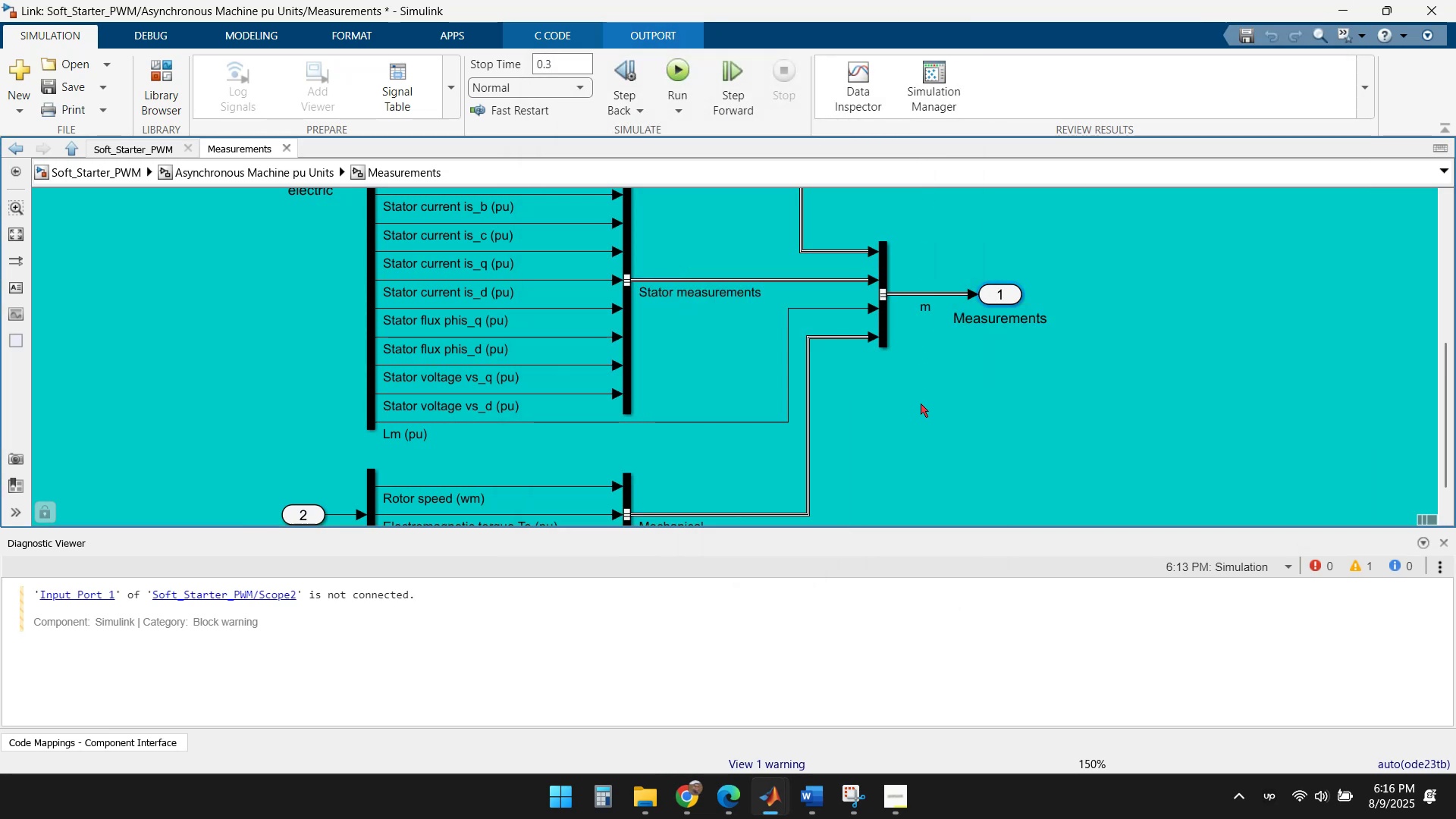 
scroll: coordinate [927, 402], scroll_direction: down, amount: 2.0
 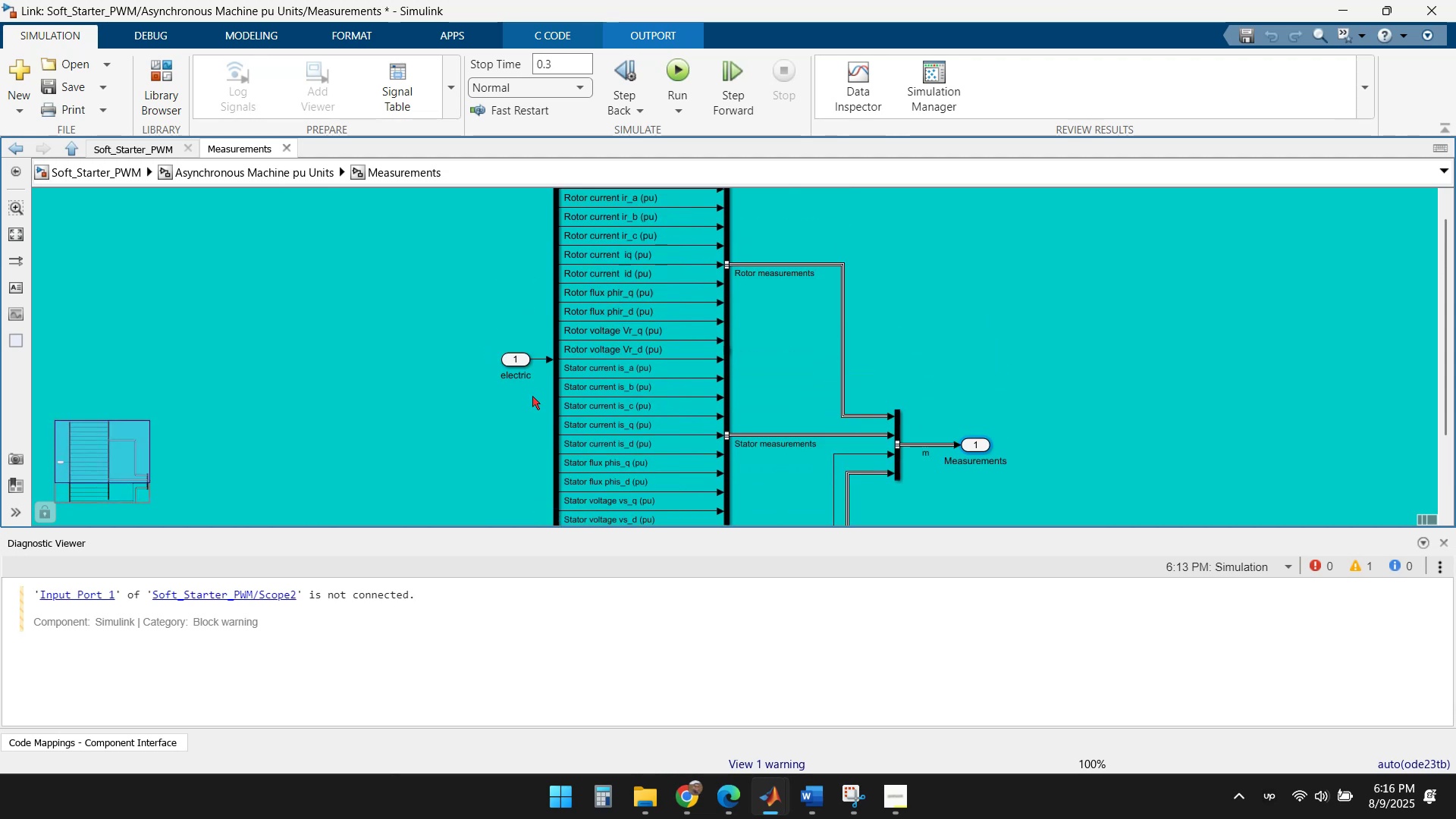 
wait(5.14)
 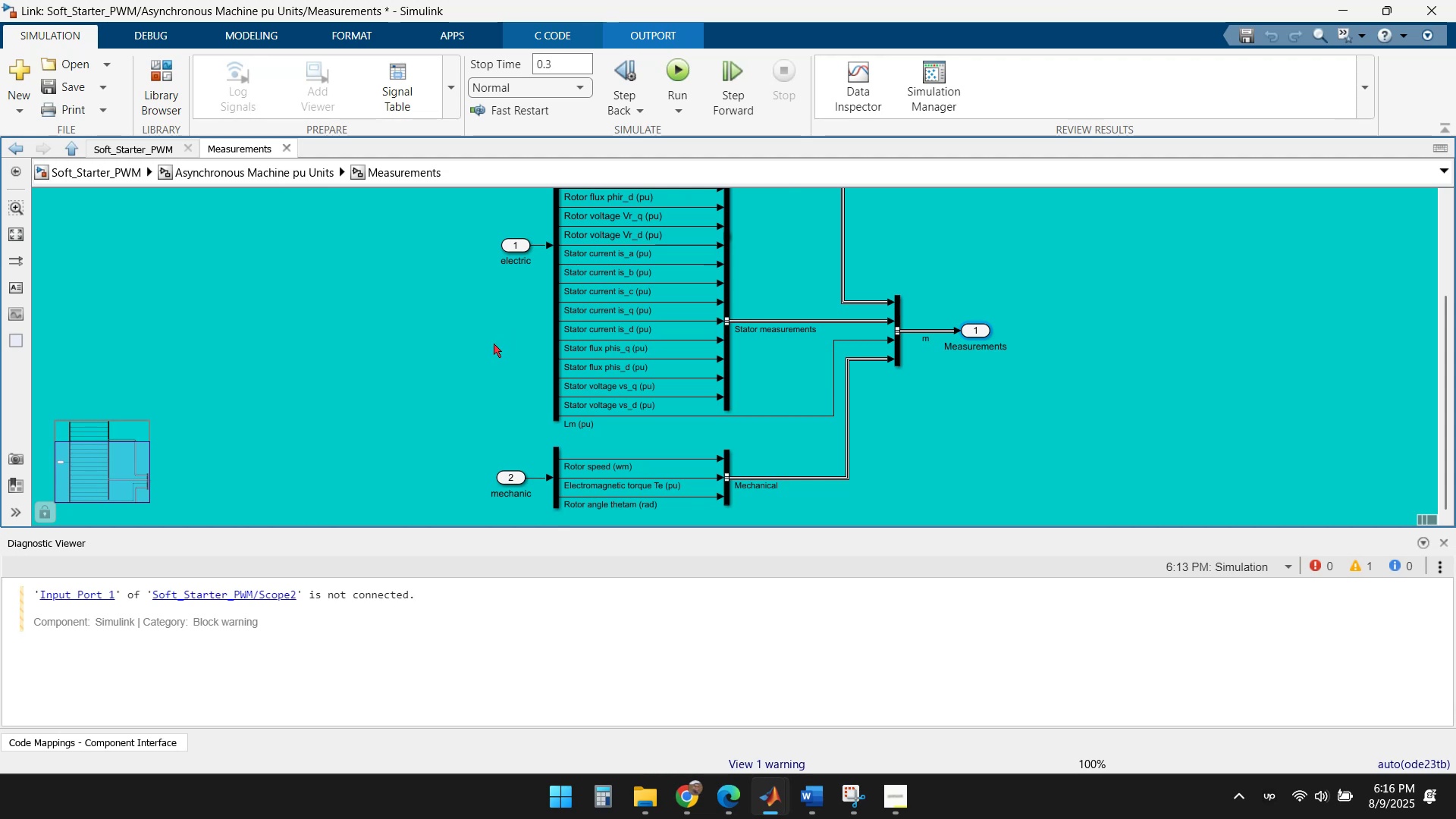 
left_click([558, 306])
 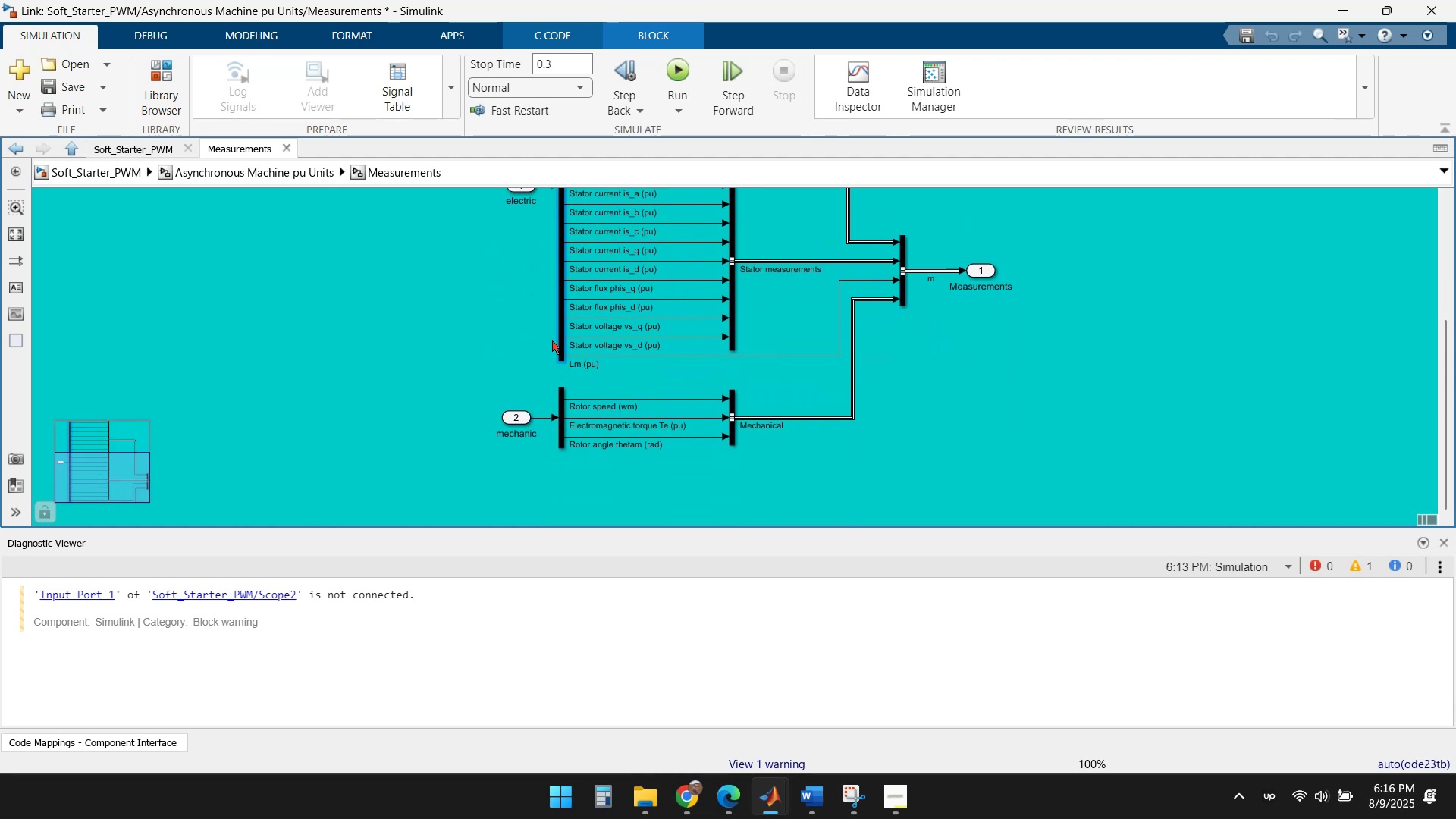 
double_click([562, 340])
 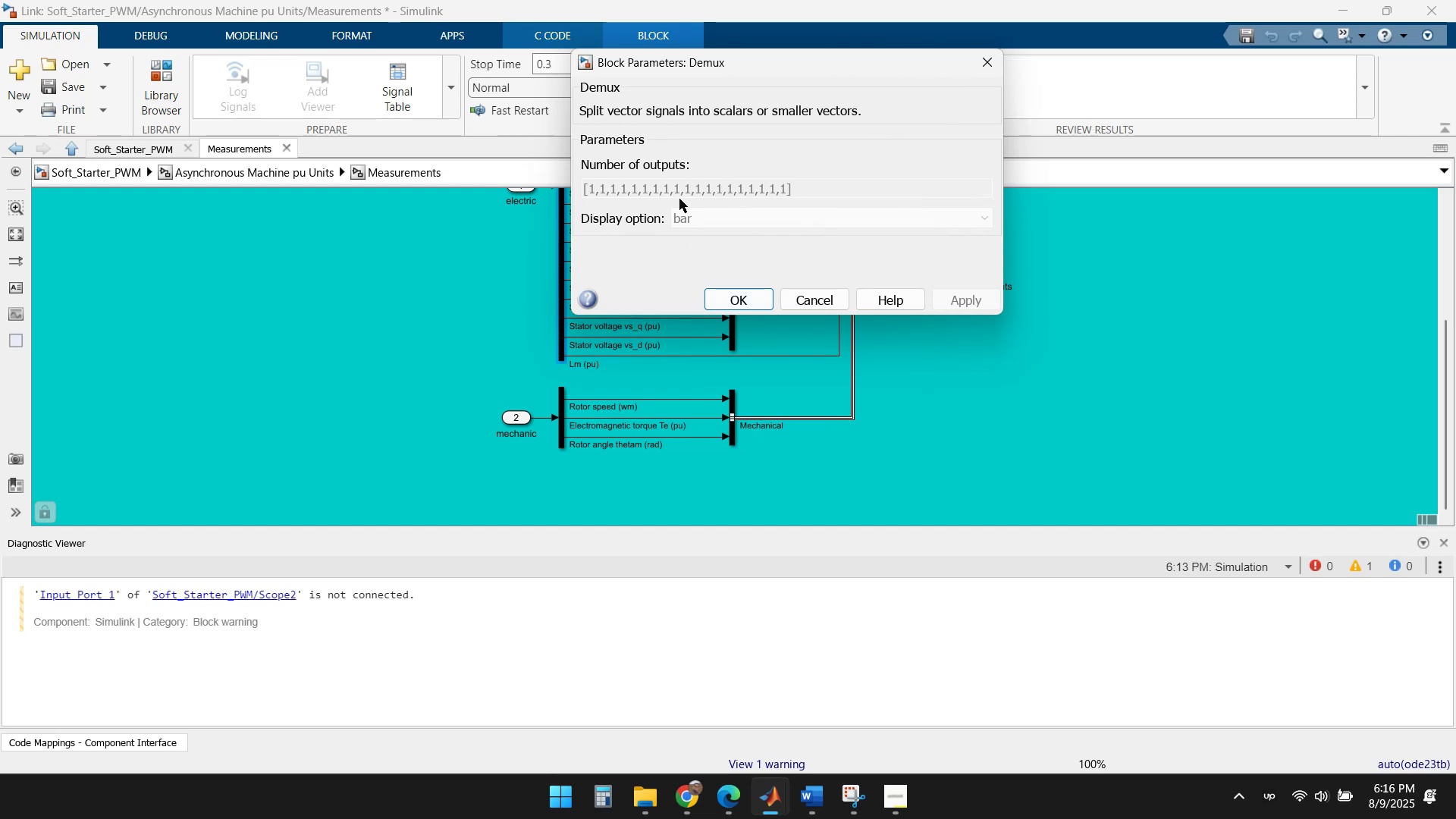 
wait(5.74)
 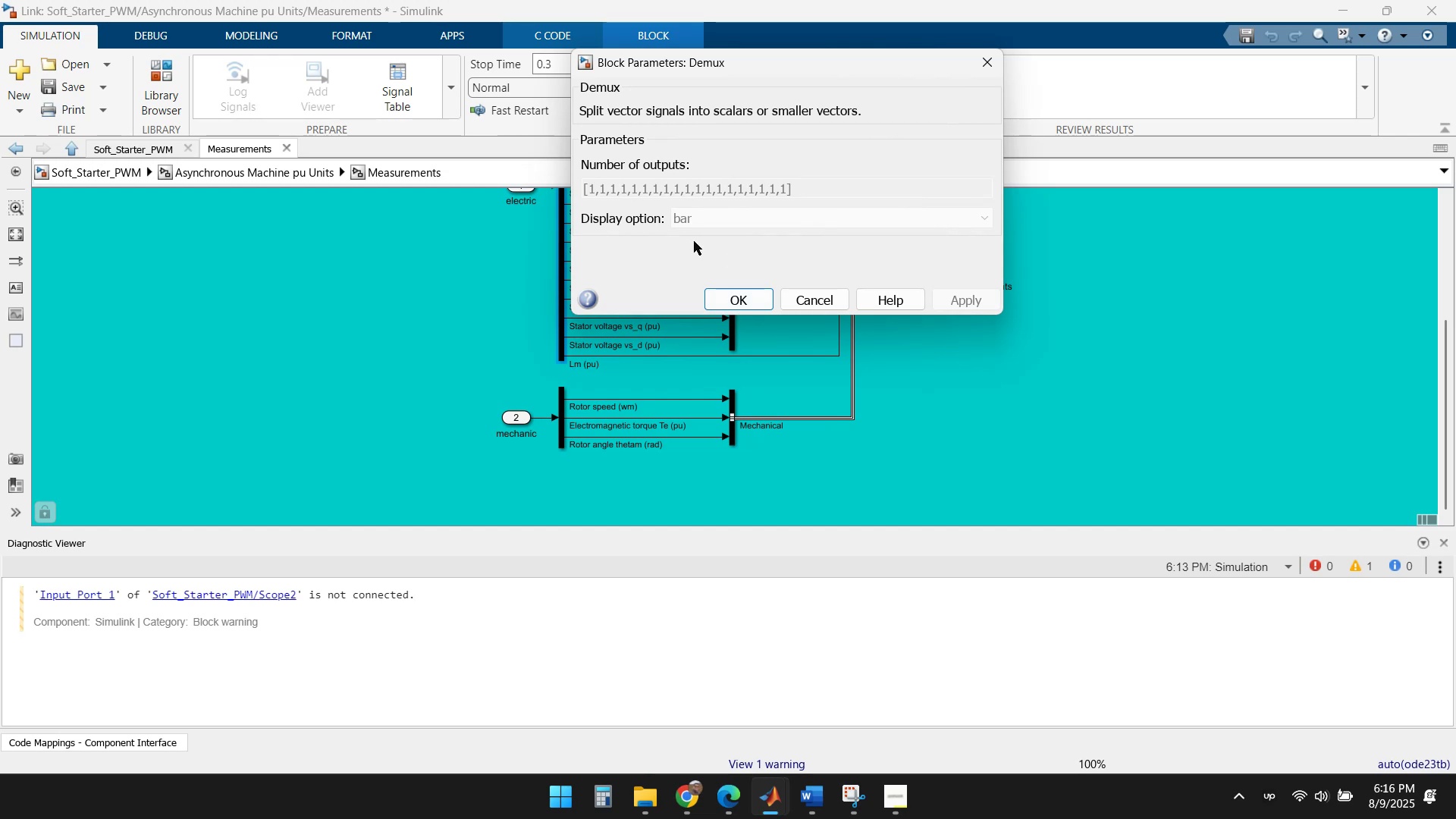 
left_click([827, 299])
 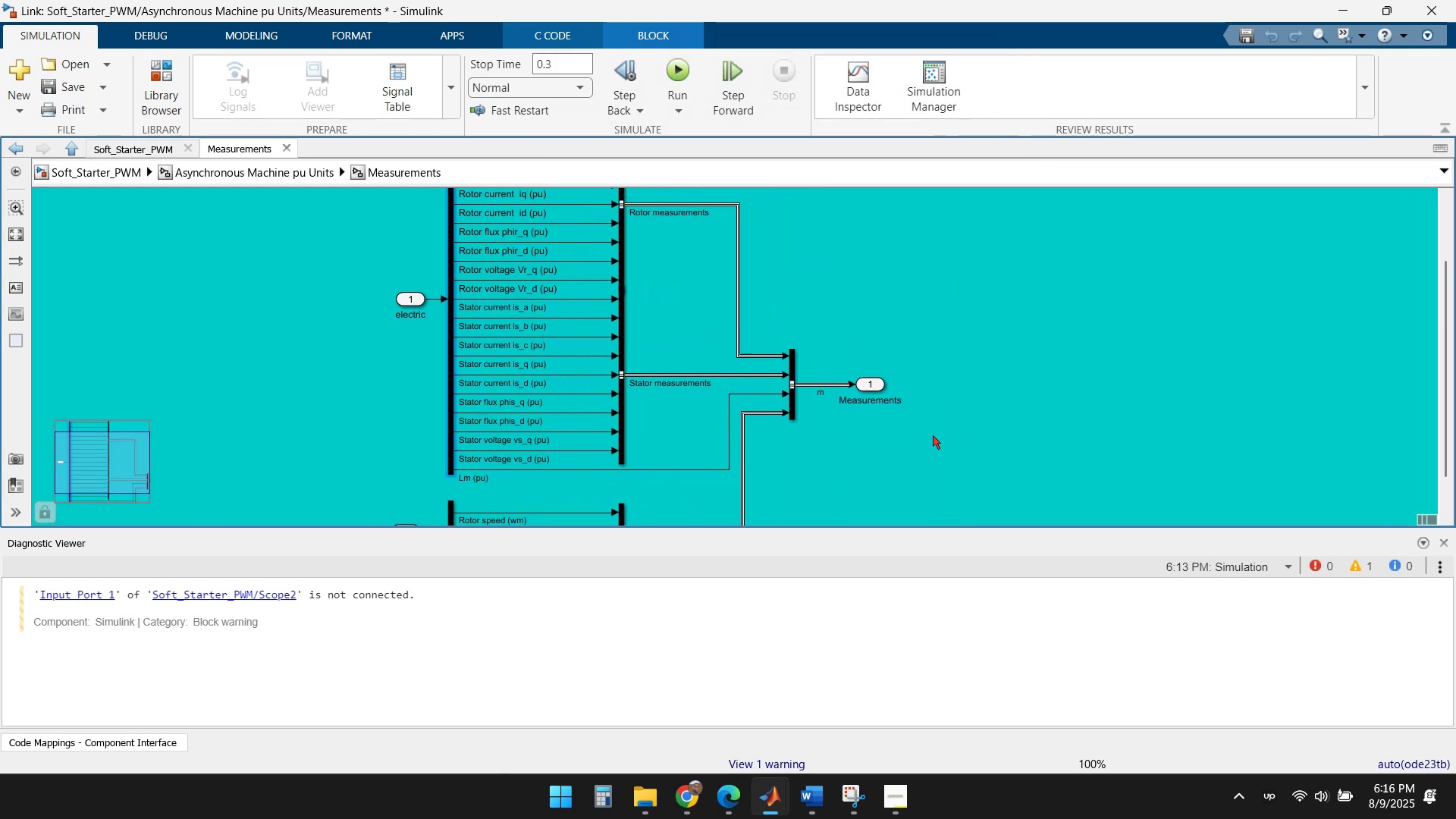 
scroll: coordinate [874, 320], scroll_direction: down, amount: 2.0
 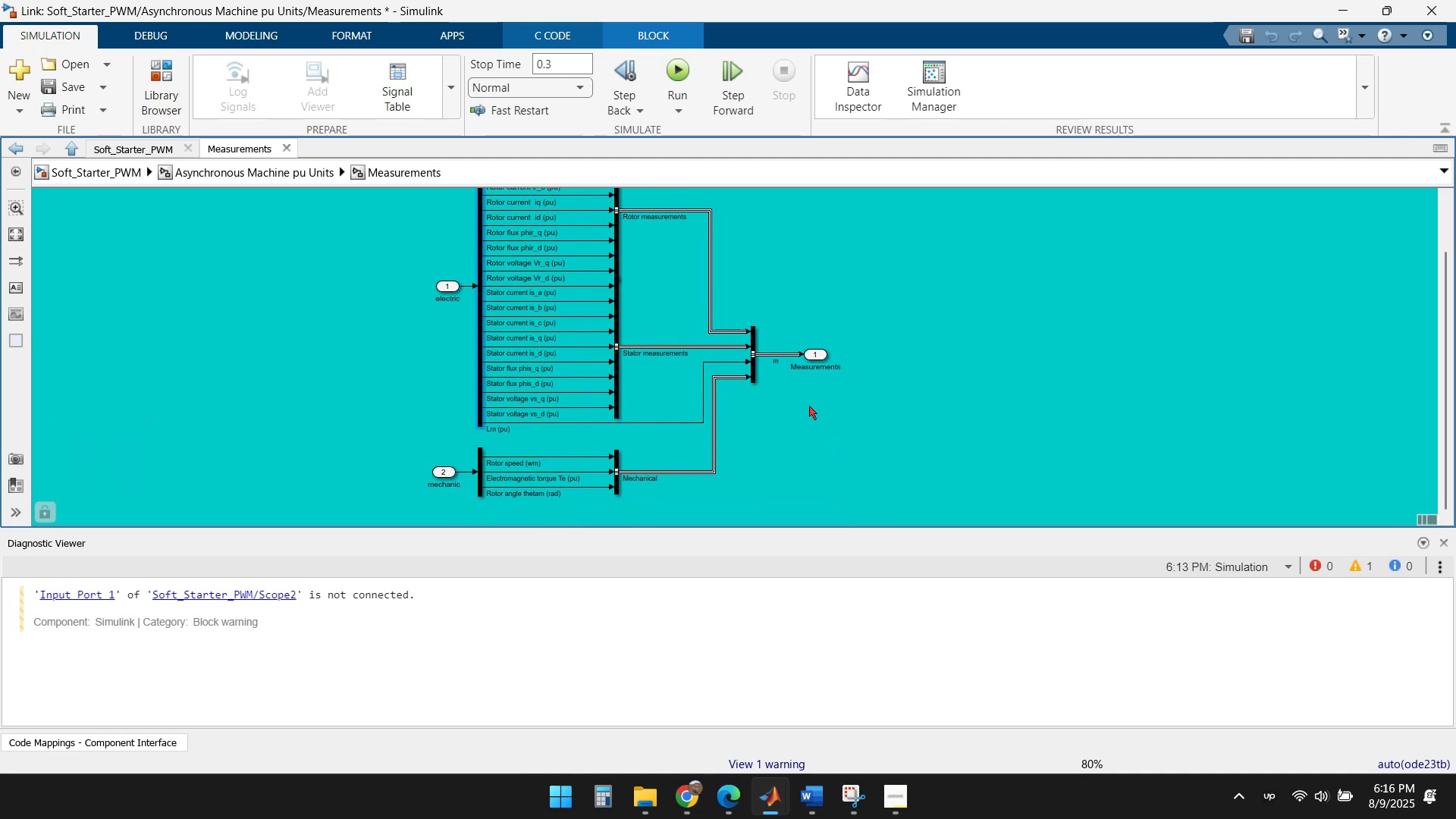 
left_click([131, 146])
 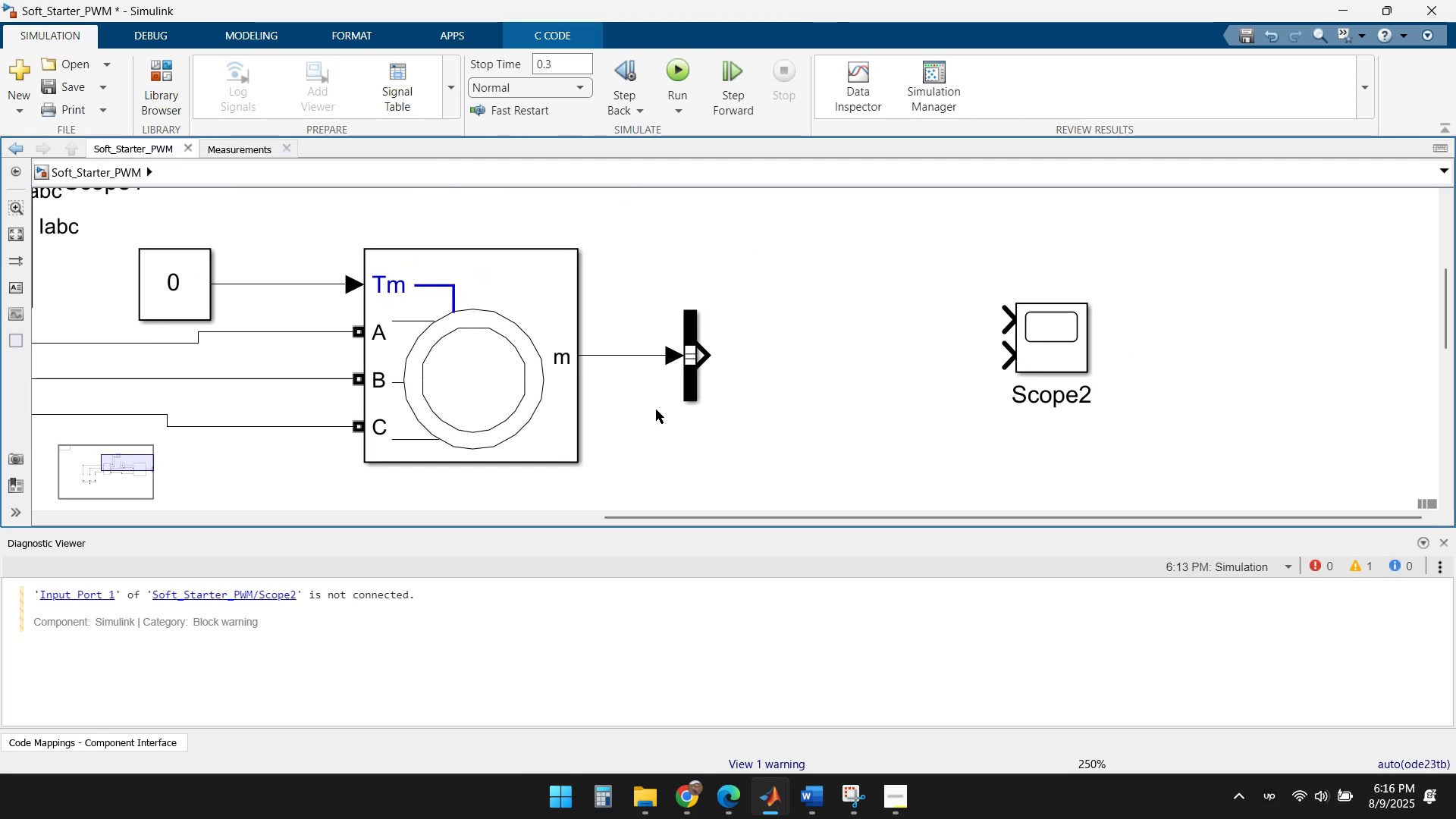 
left_click([687, 391])
 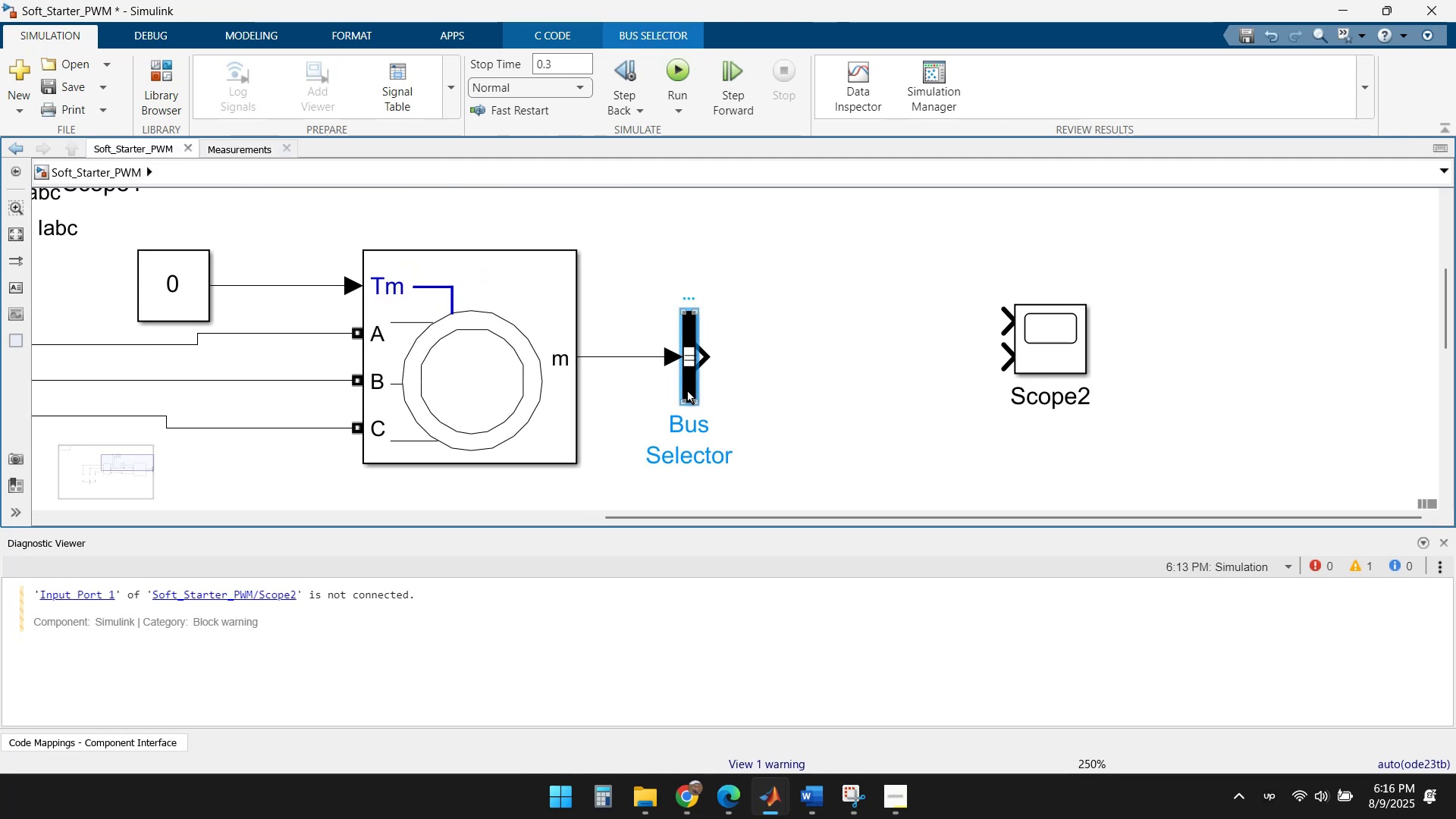 
key(Delete)
 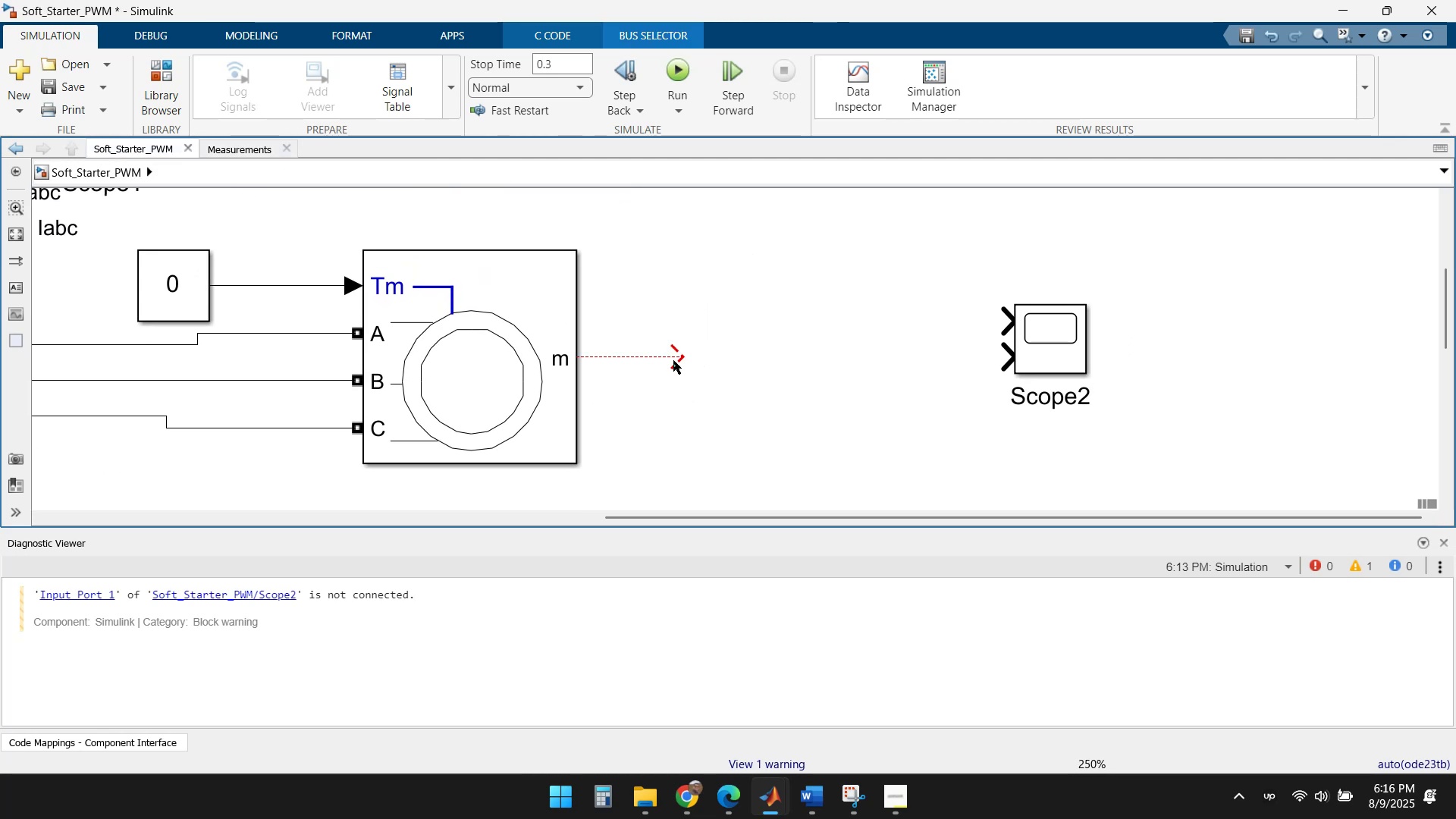 
left_click([660, 358])
 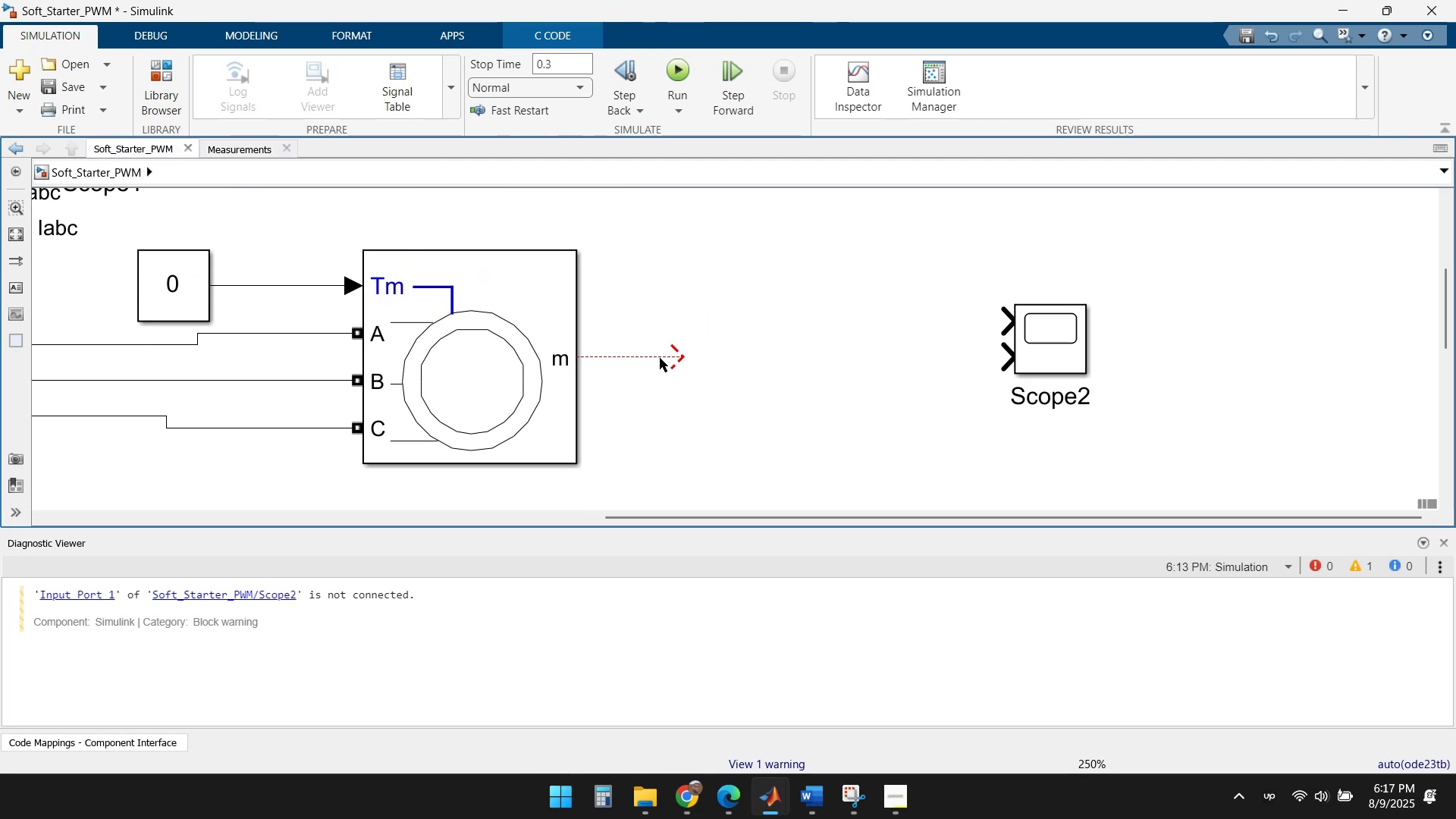 
key(Delete)
 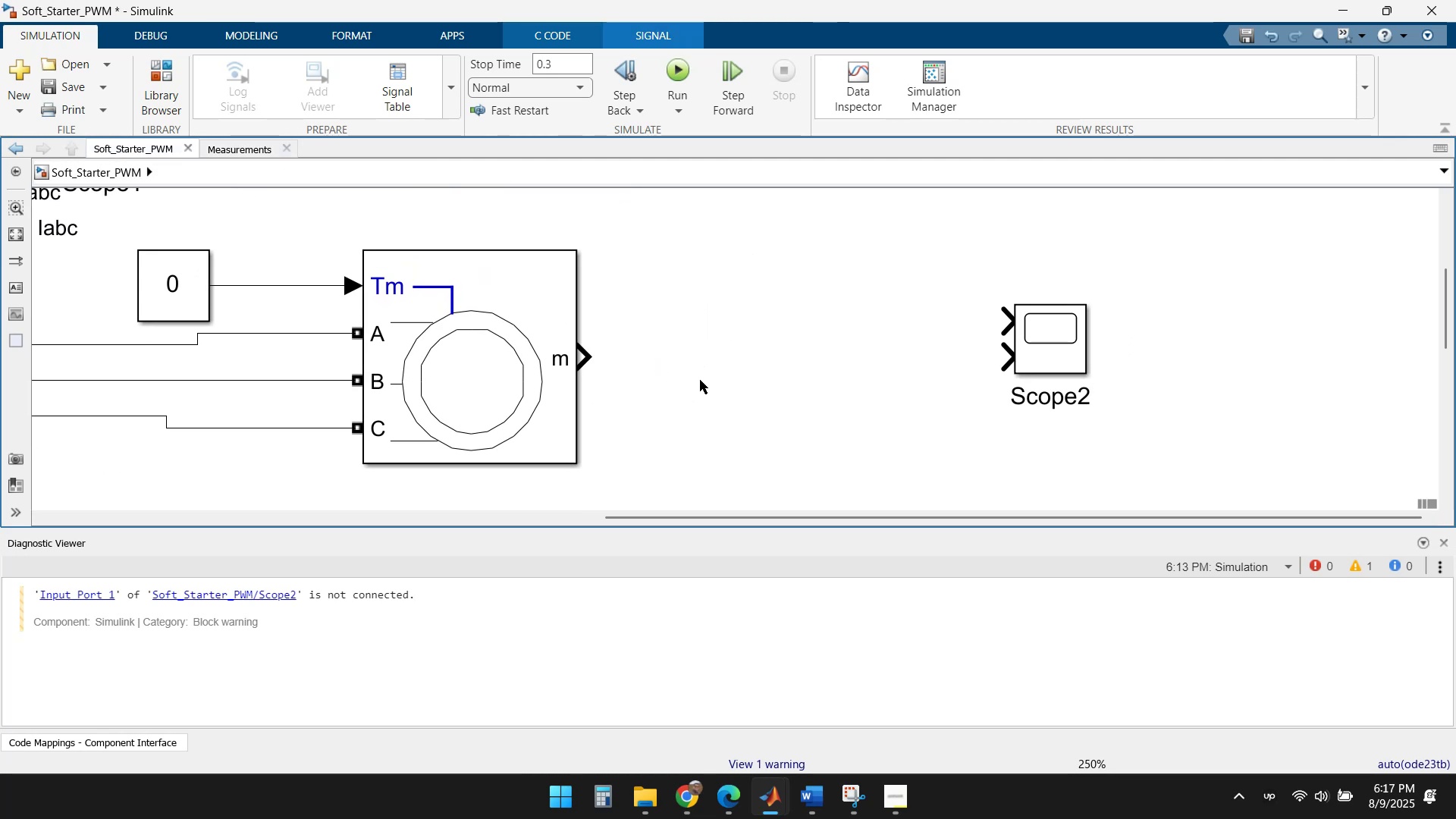 
left_click([700, 380])
 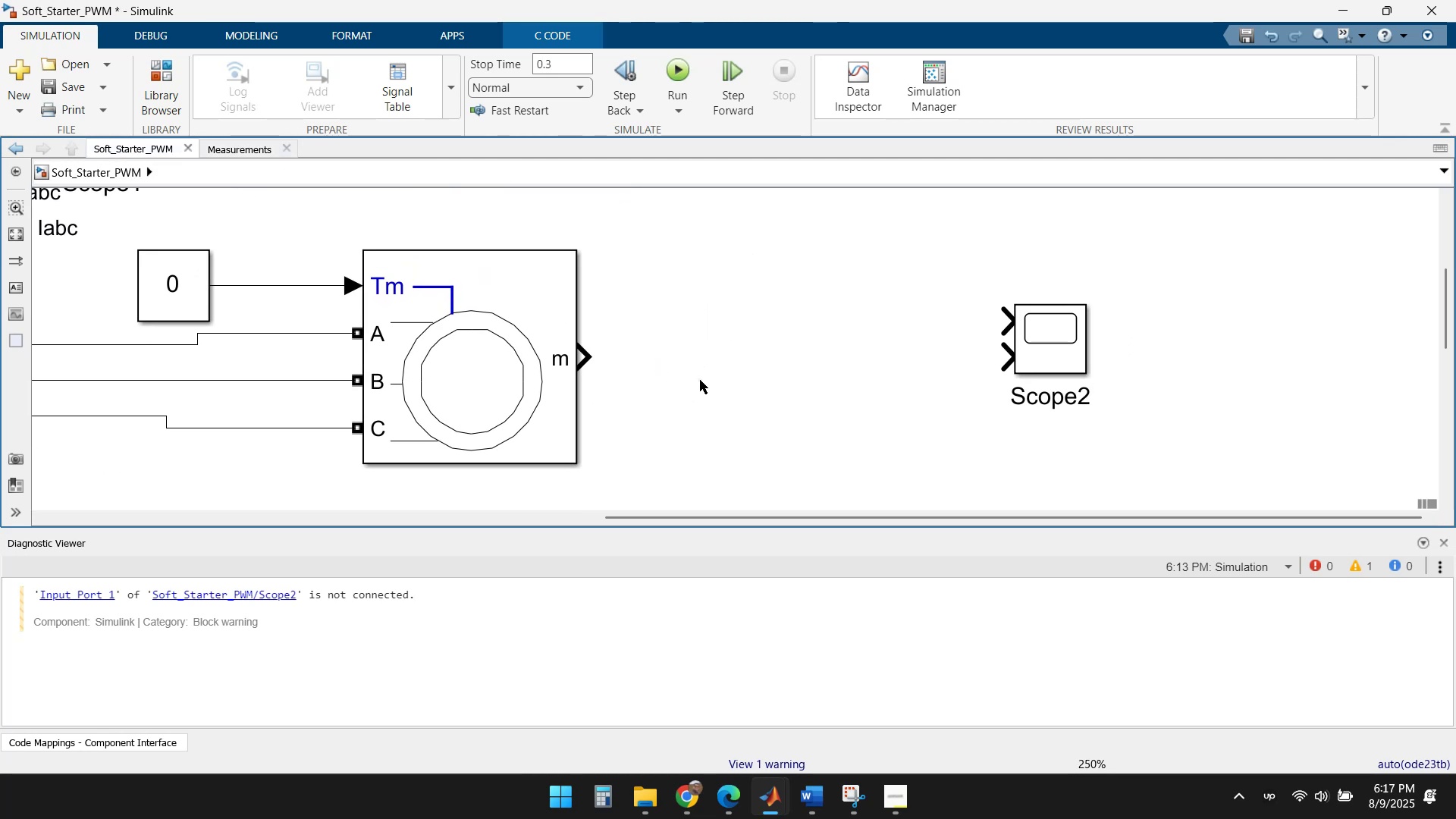 
type(demux)
 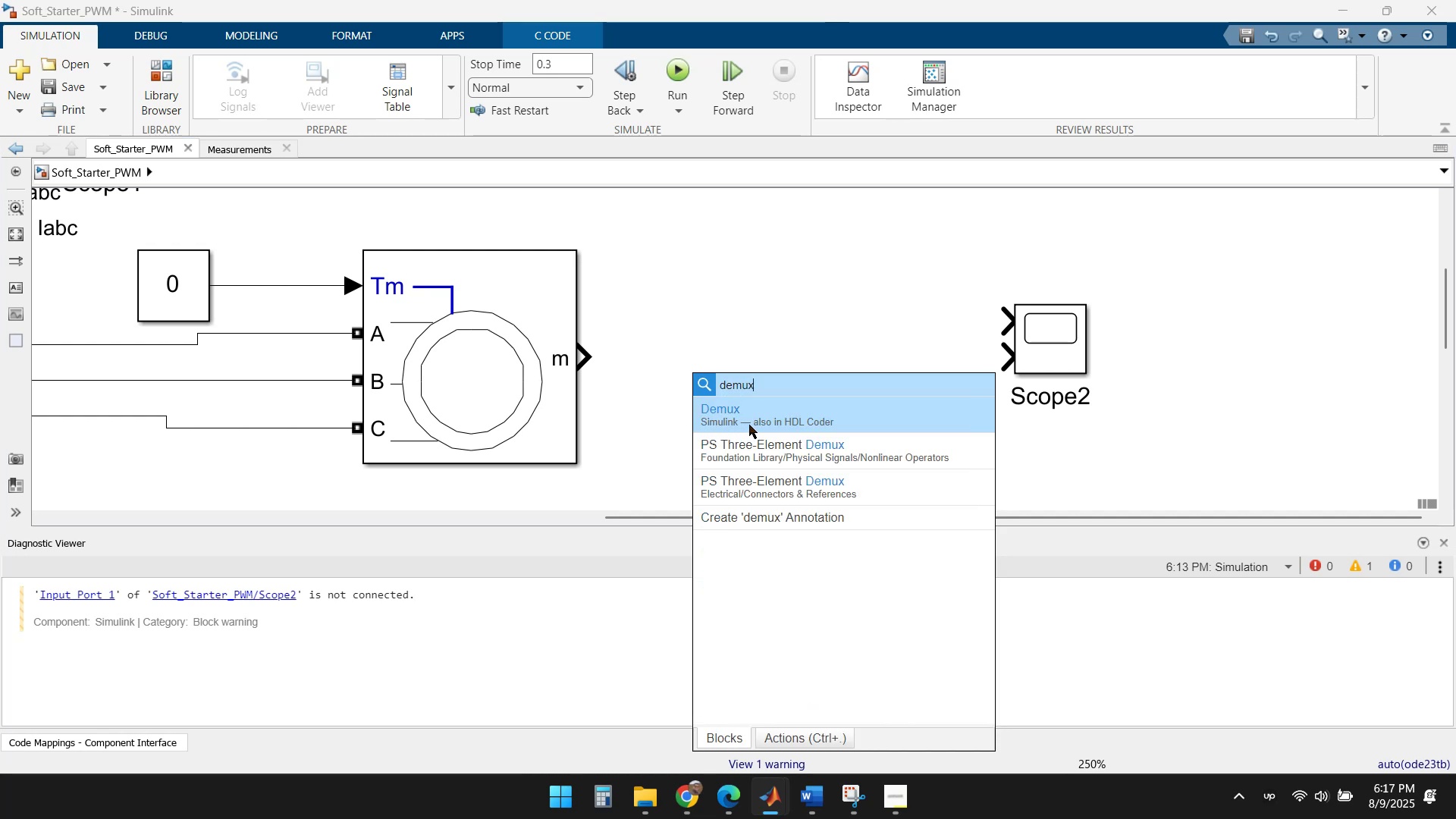 
left_click([758, 417])
 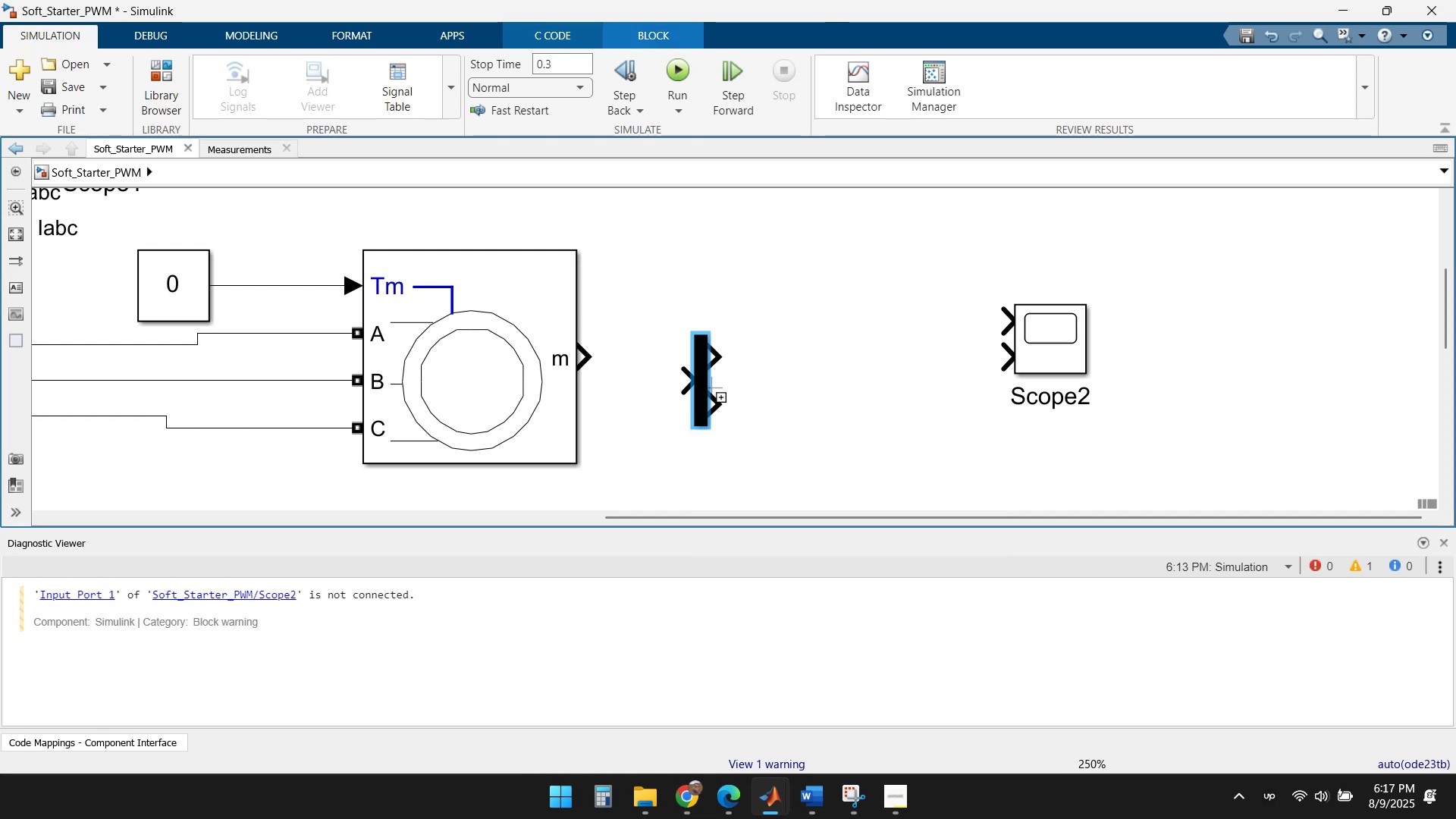 
left_click_drag(start_coordinate=[697, 379], to_coordinate=[669, 359])
 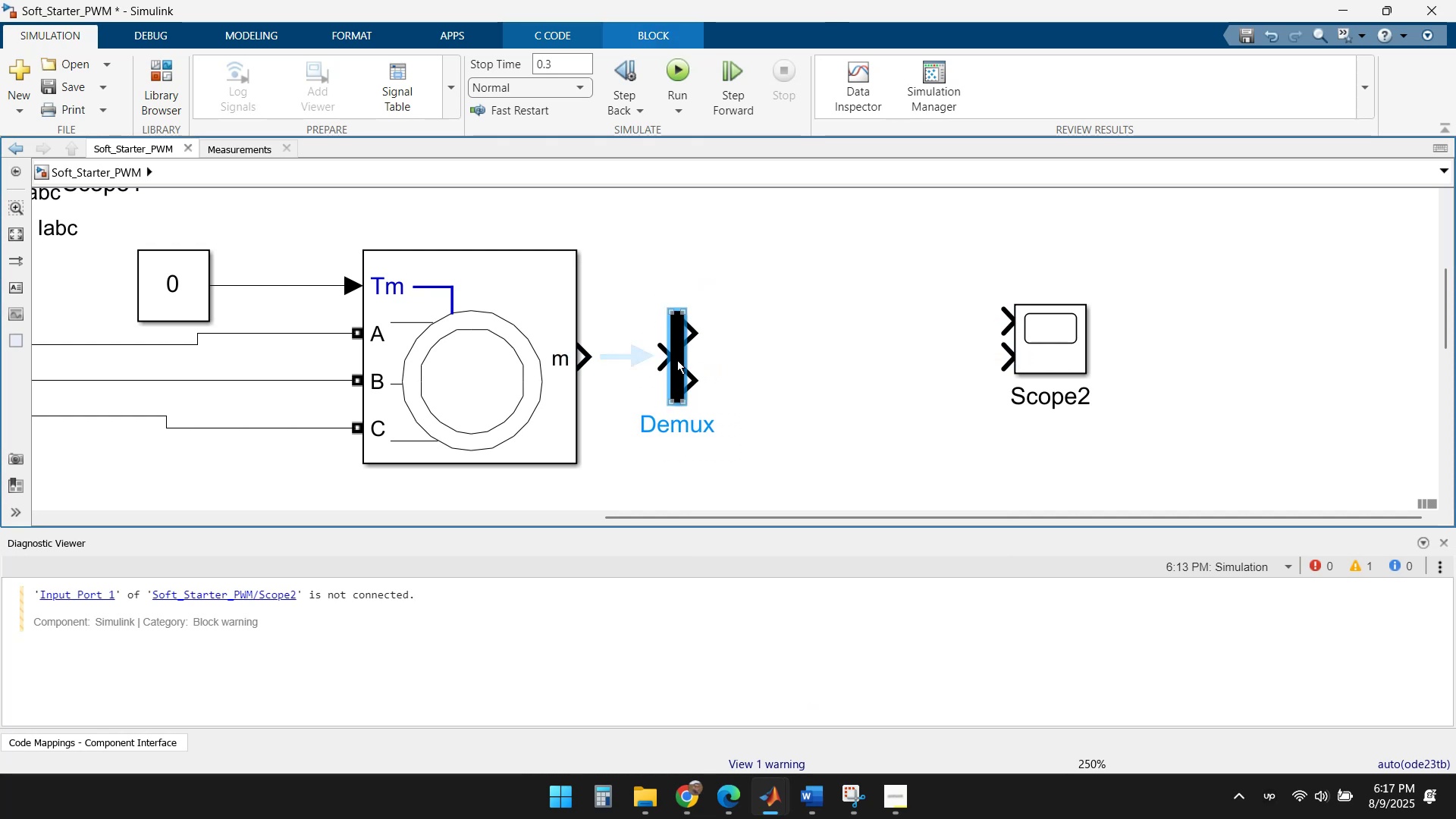 
double_click([677, 360])
 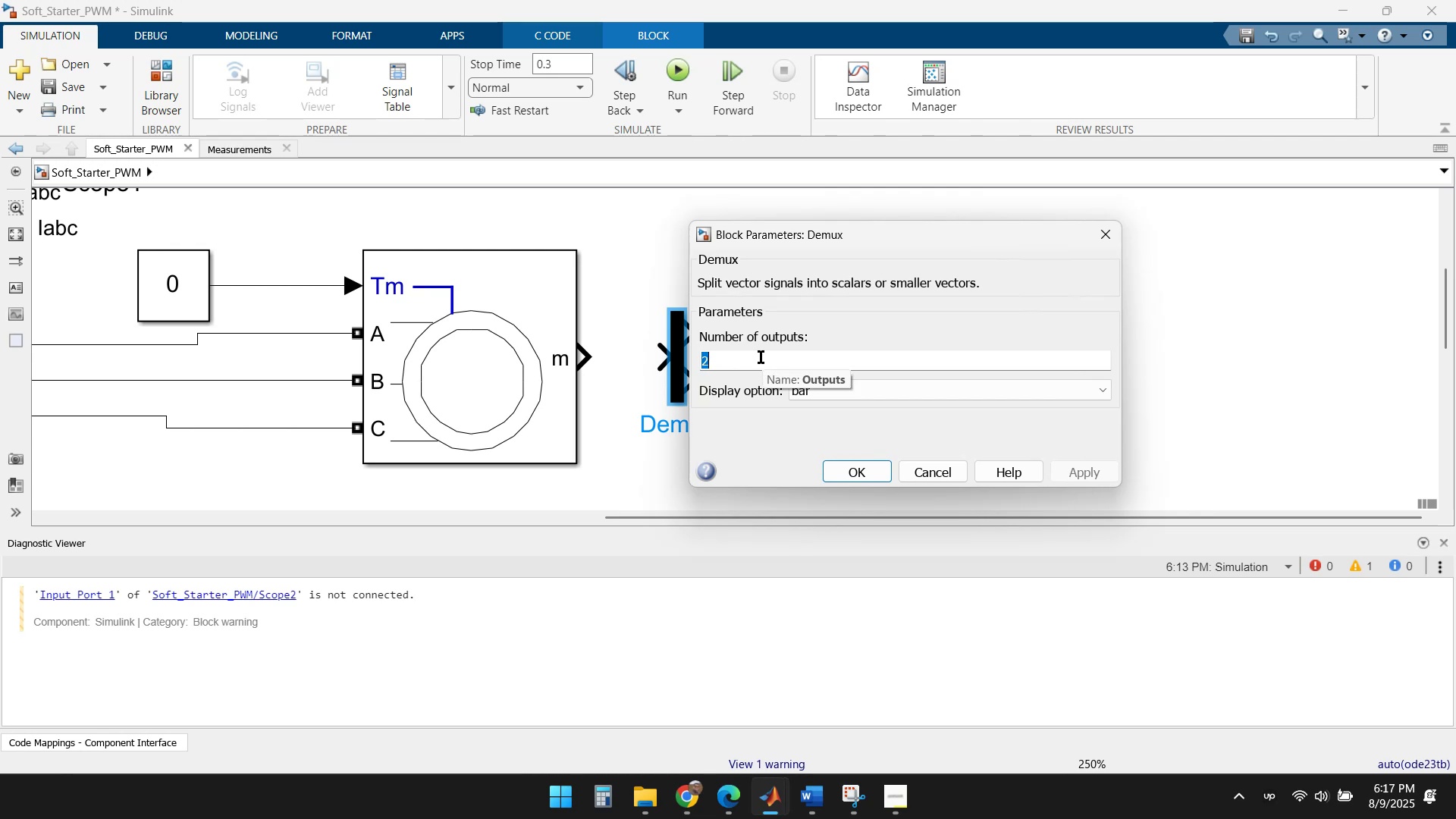 
key(Numpad3)
 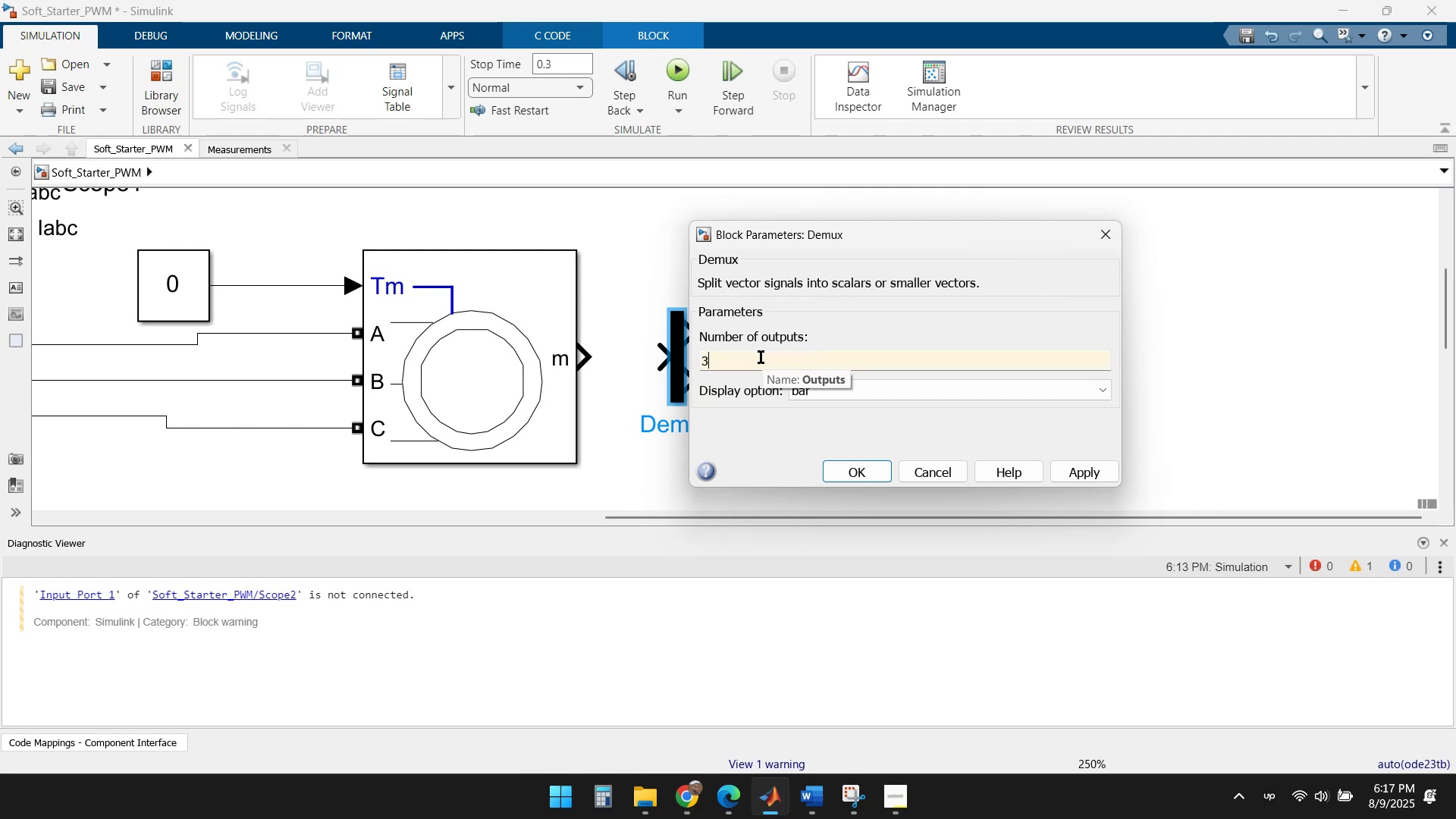 
key(Numpad4)
 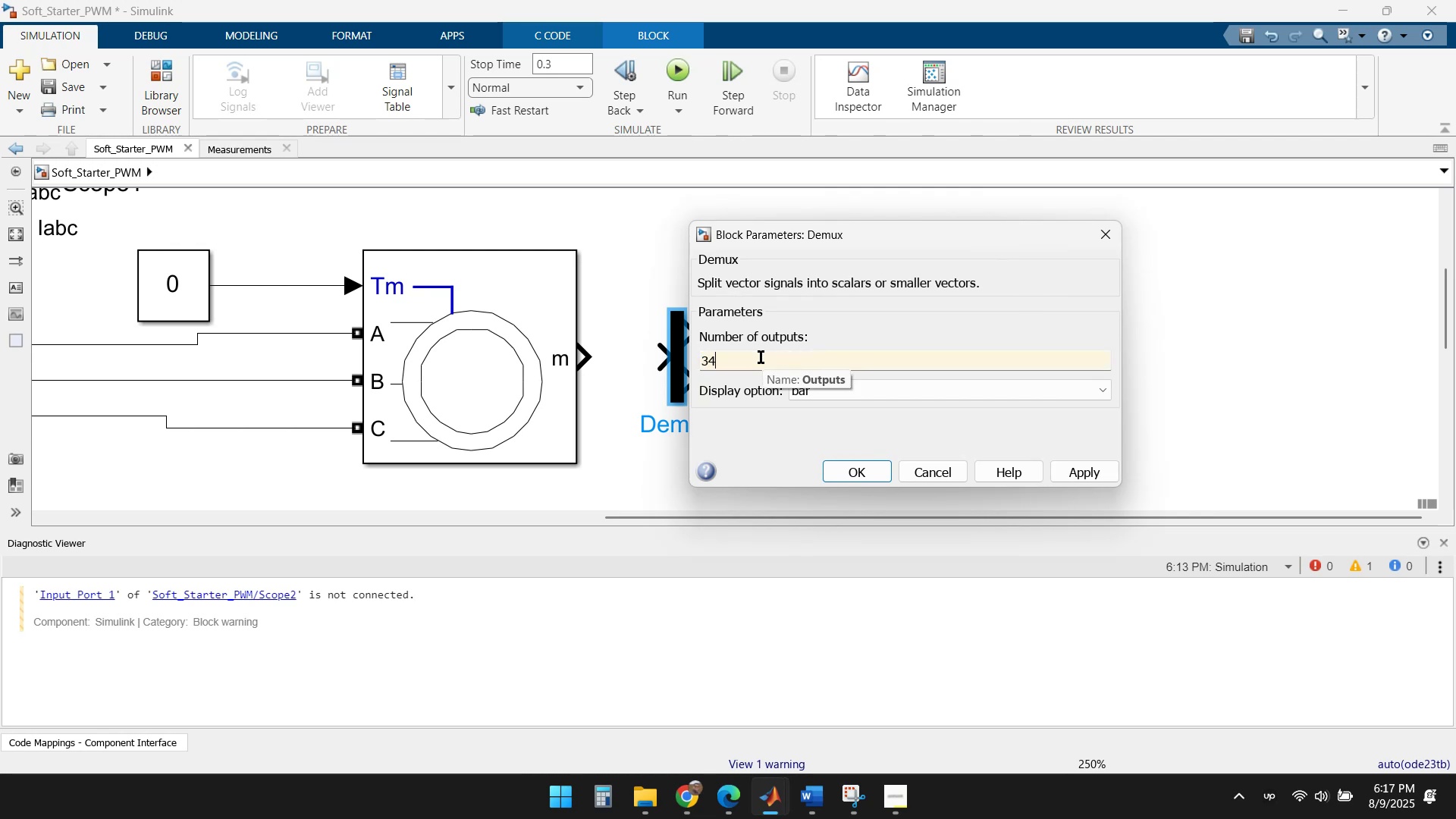 
key(Backspace)
 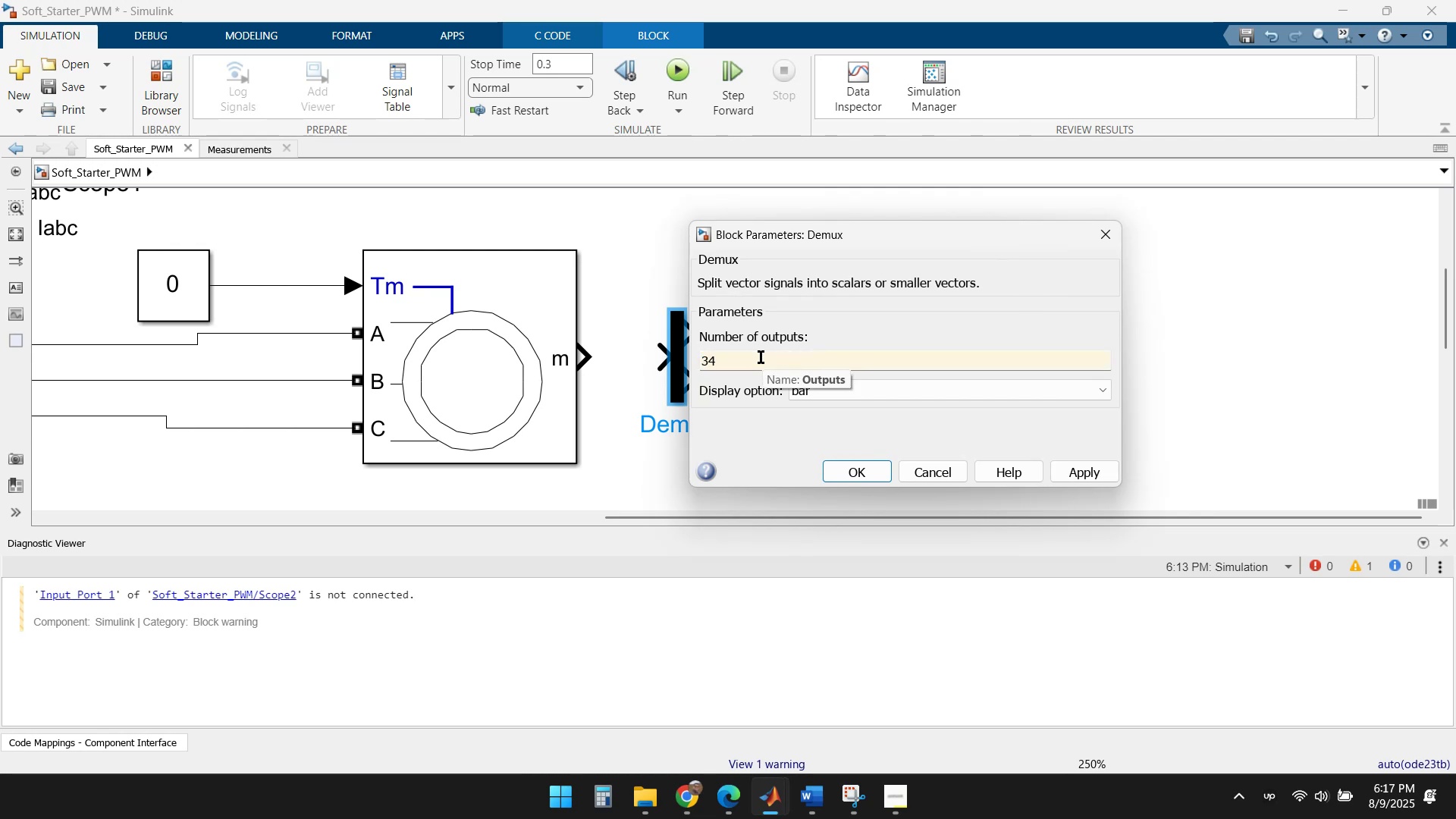 
key(Backspace)
 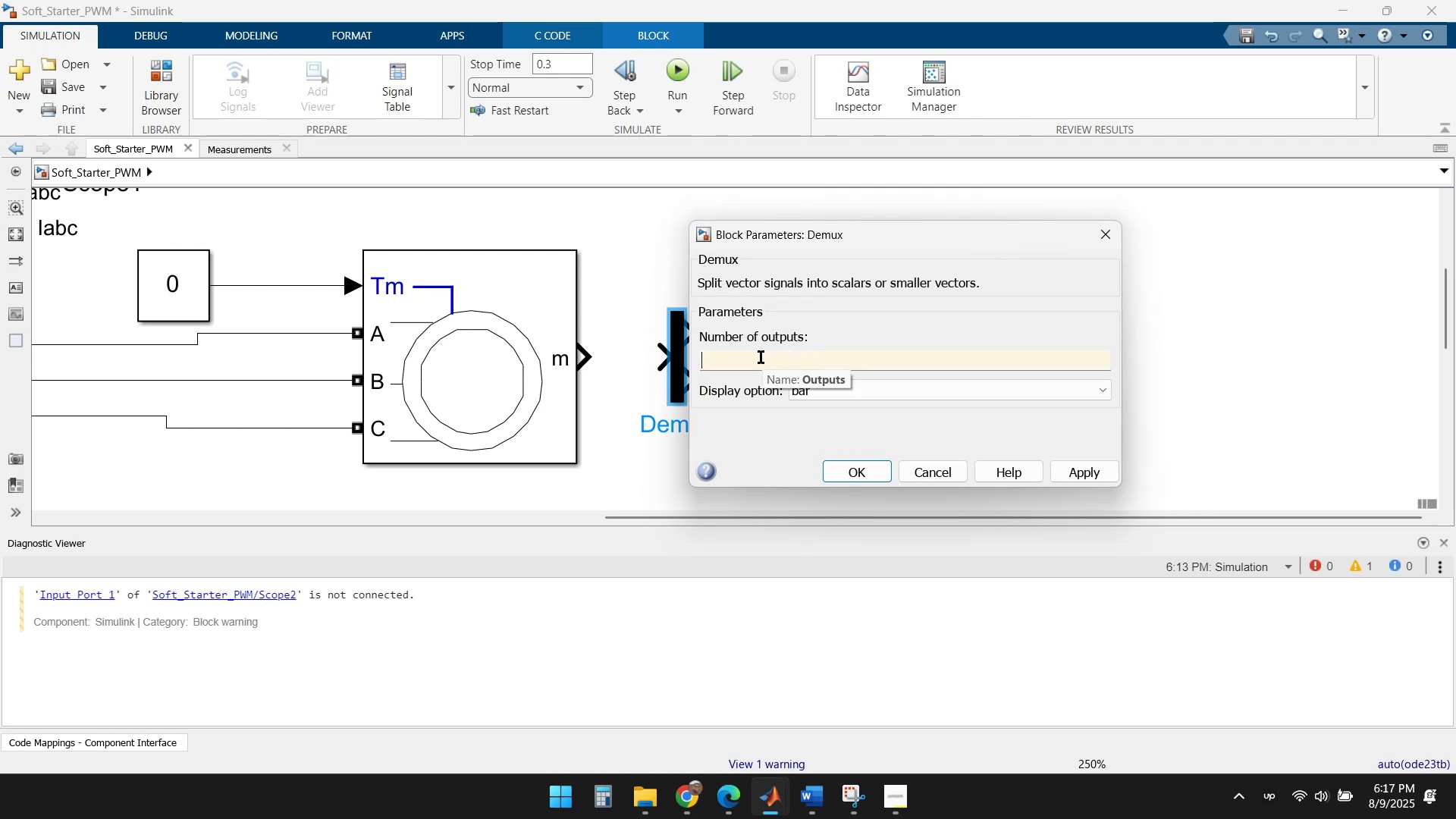 
key(Numpad1)
 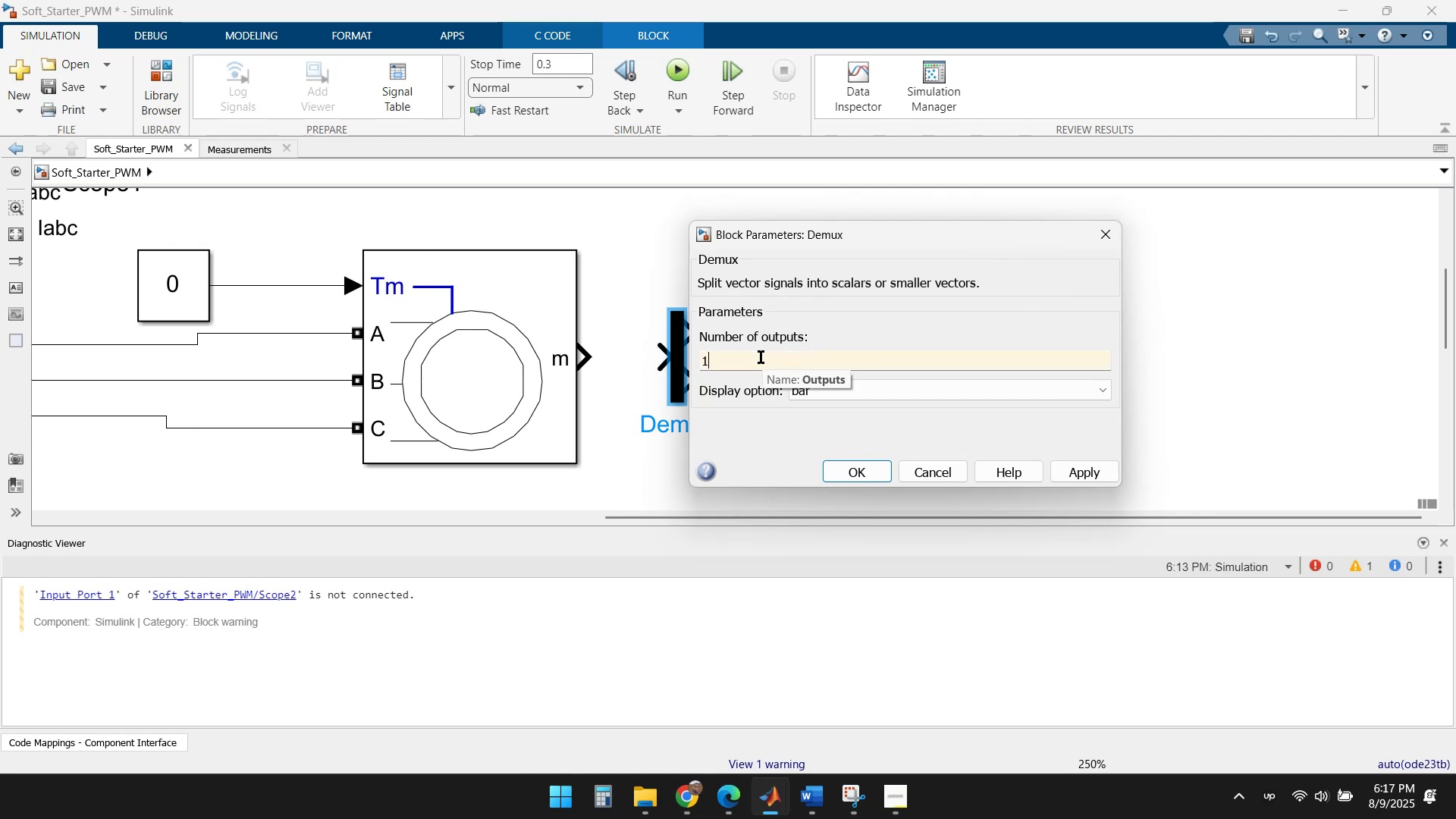 
key(Backspace)
 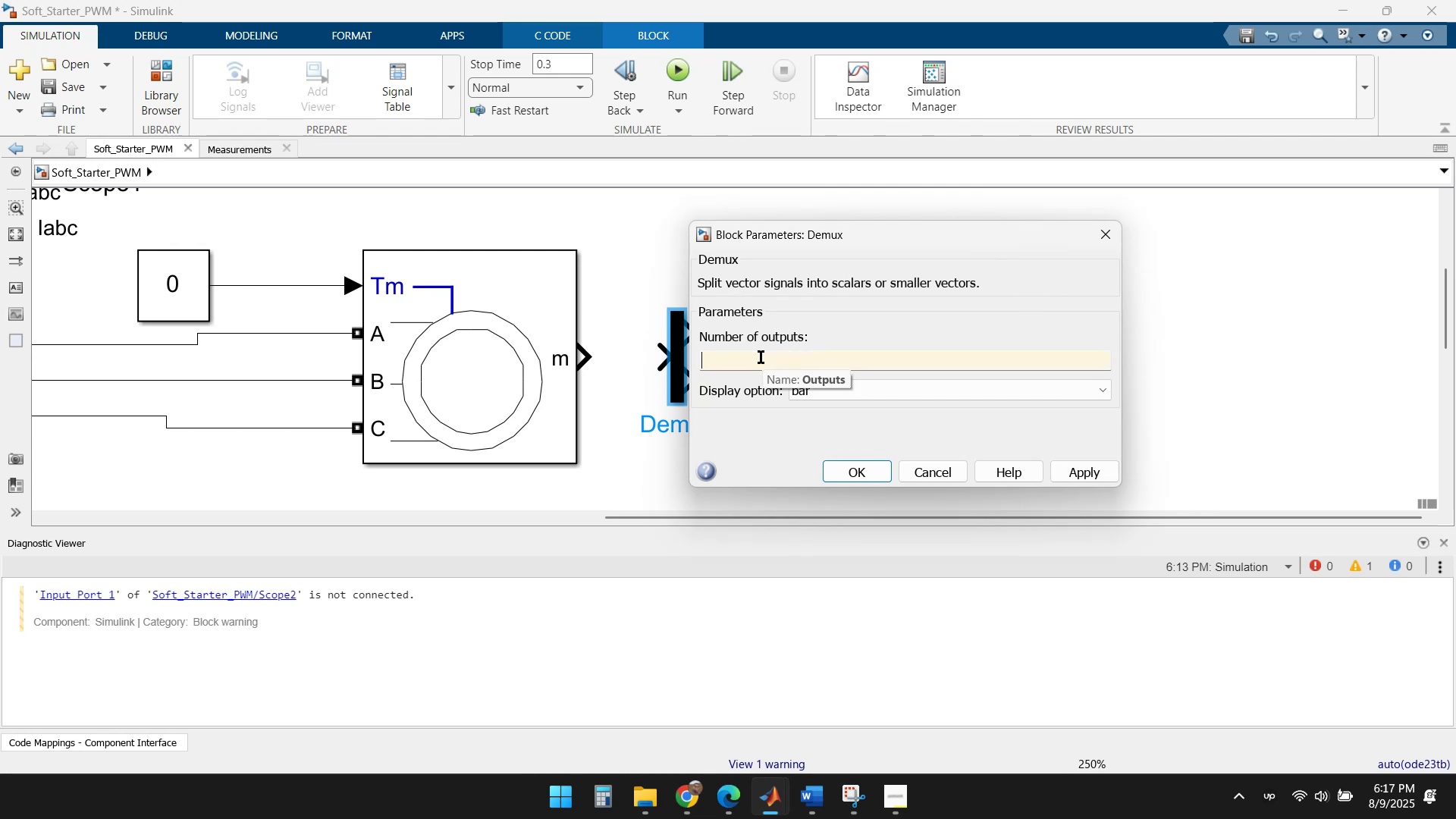 
key(Numpad4)
 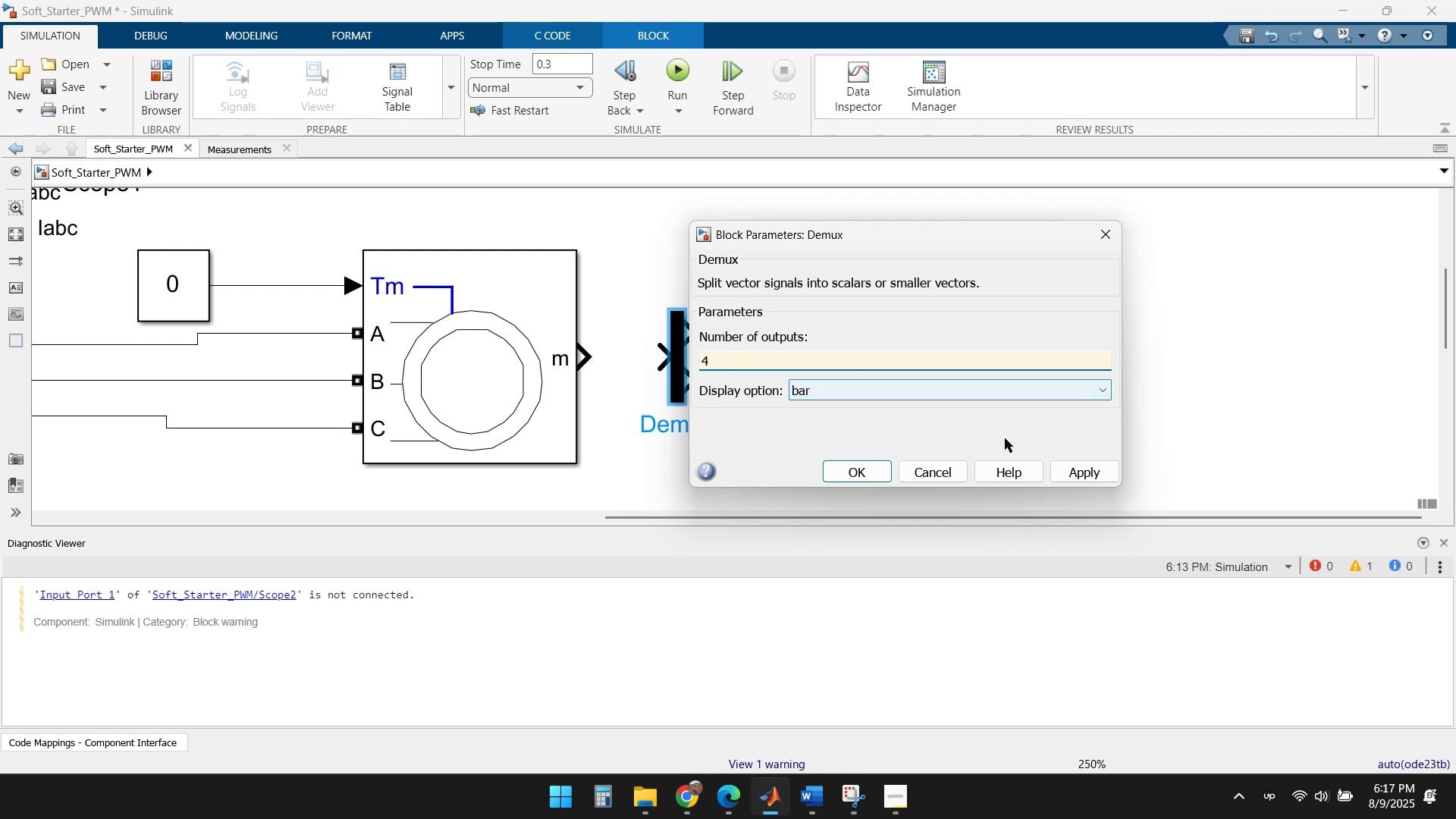 
left_click([996, 448])
 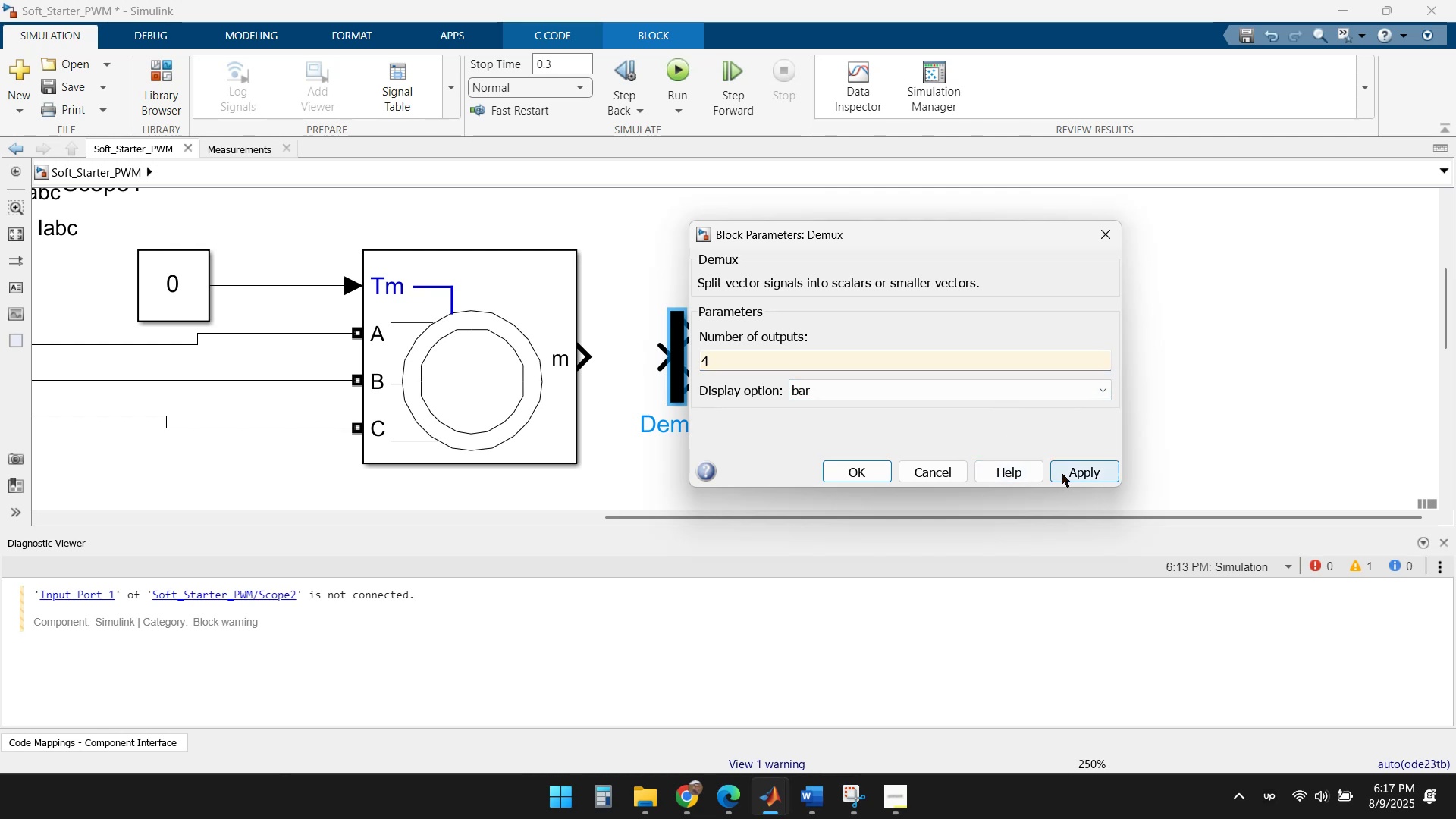 
left_click([1075, 476])
 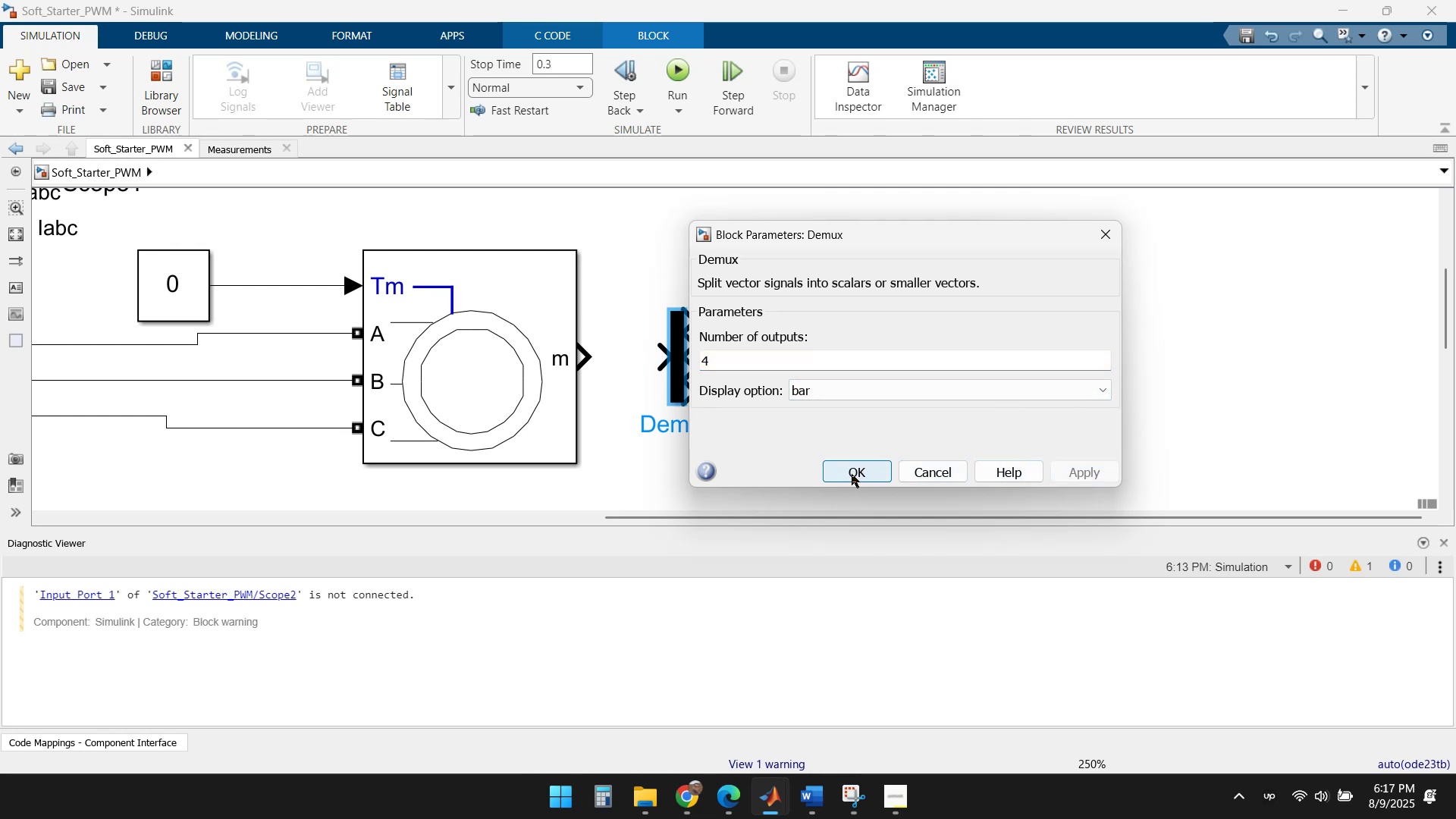 
left_click([851, 474])
 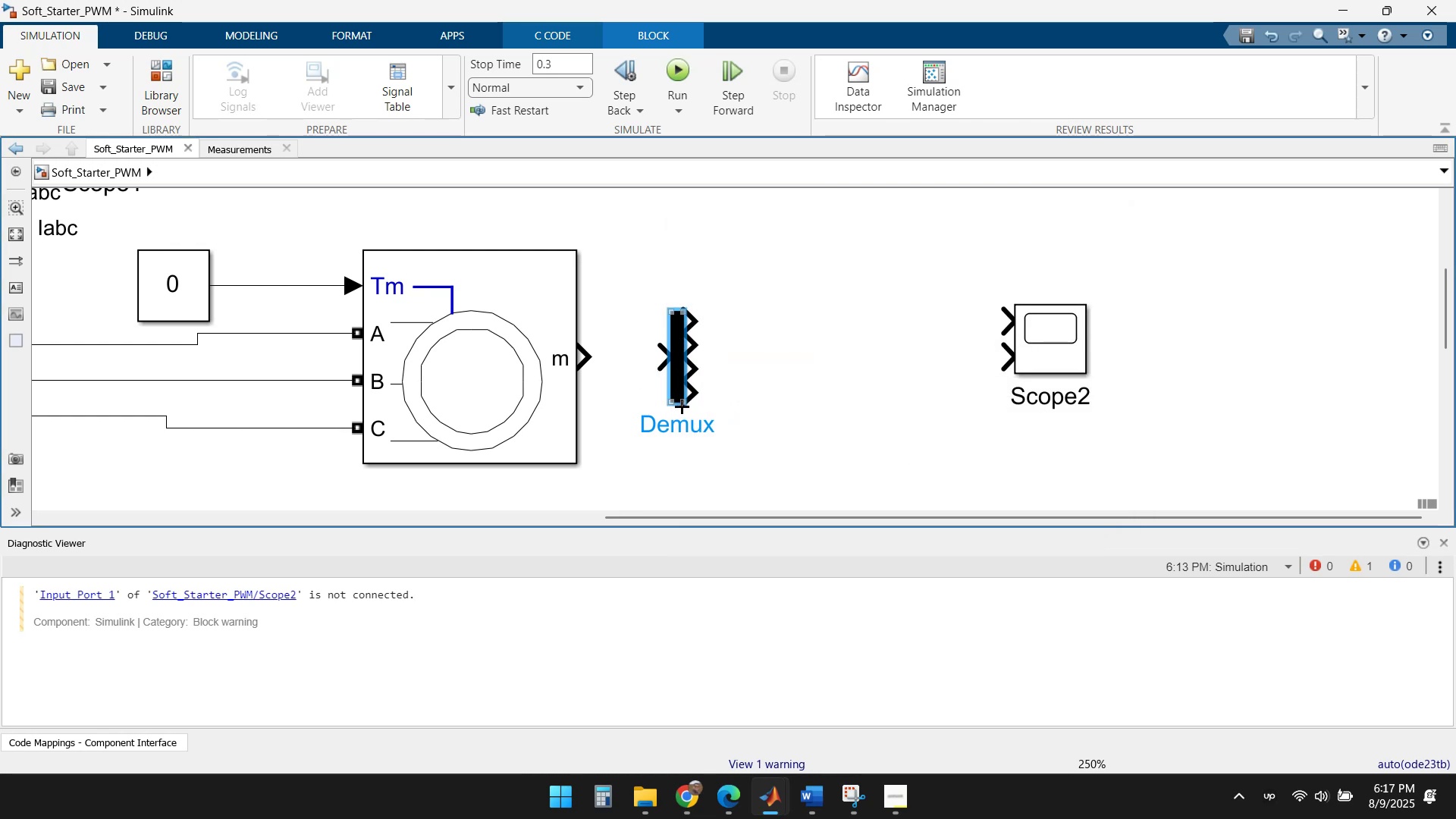 
wait(7.12)
 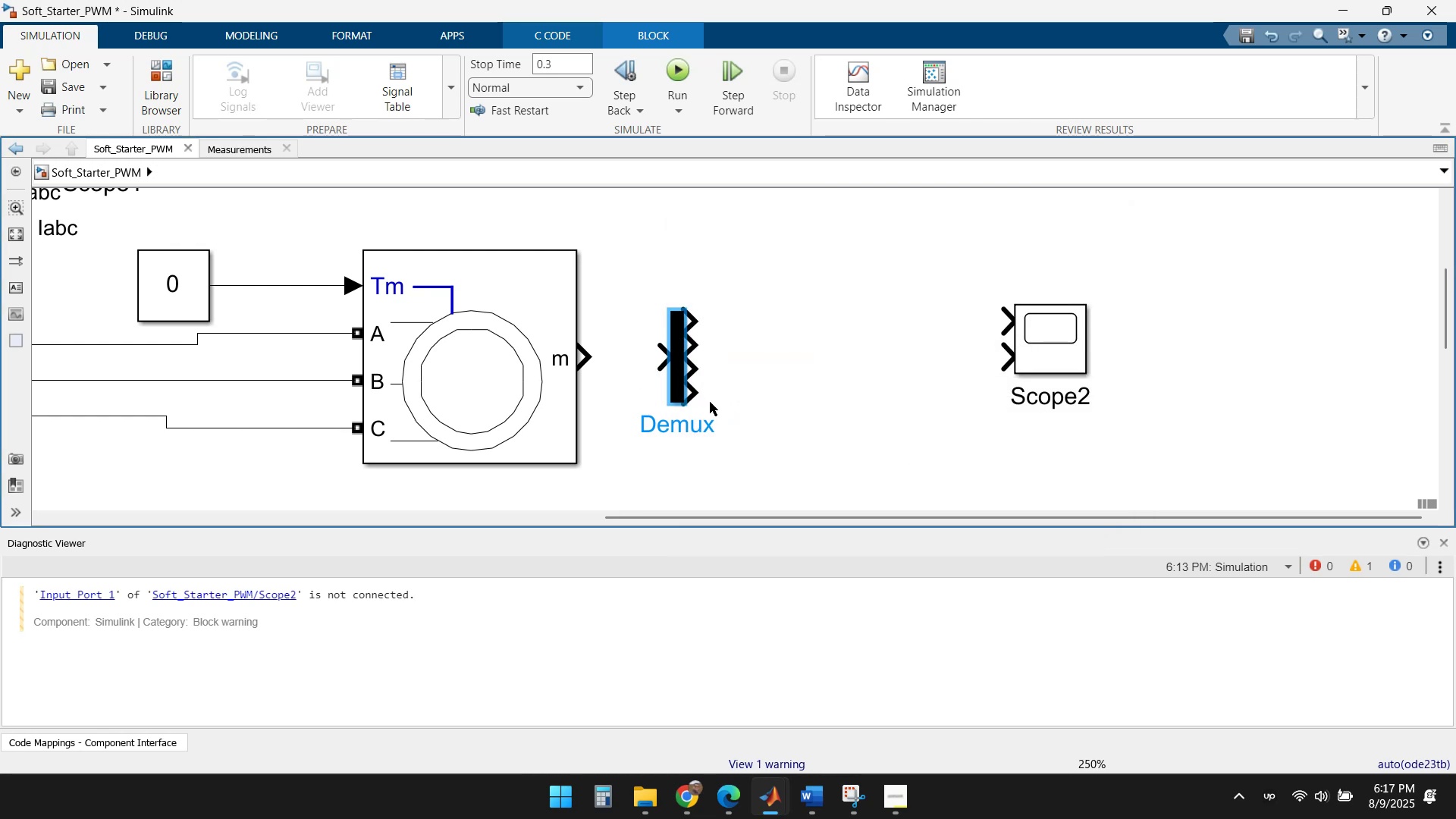 
left_click_drag(start_coordinate=[682, 400], to_coordinate=[681, 526])
 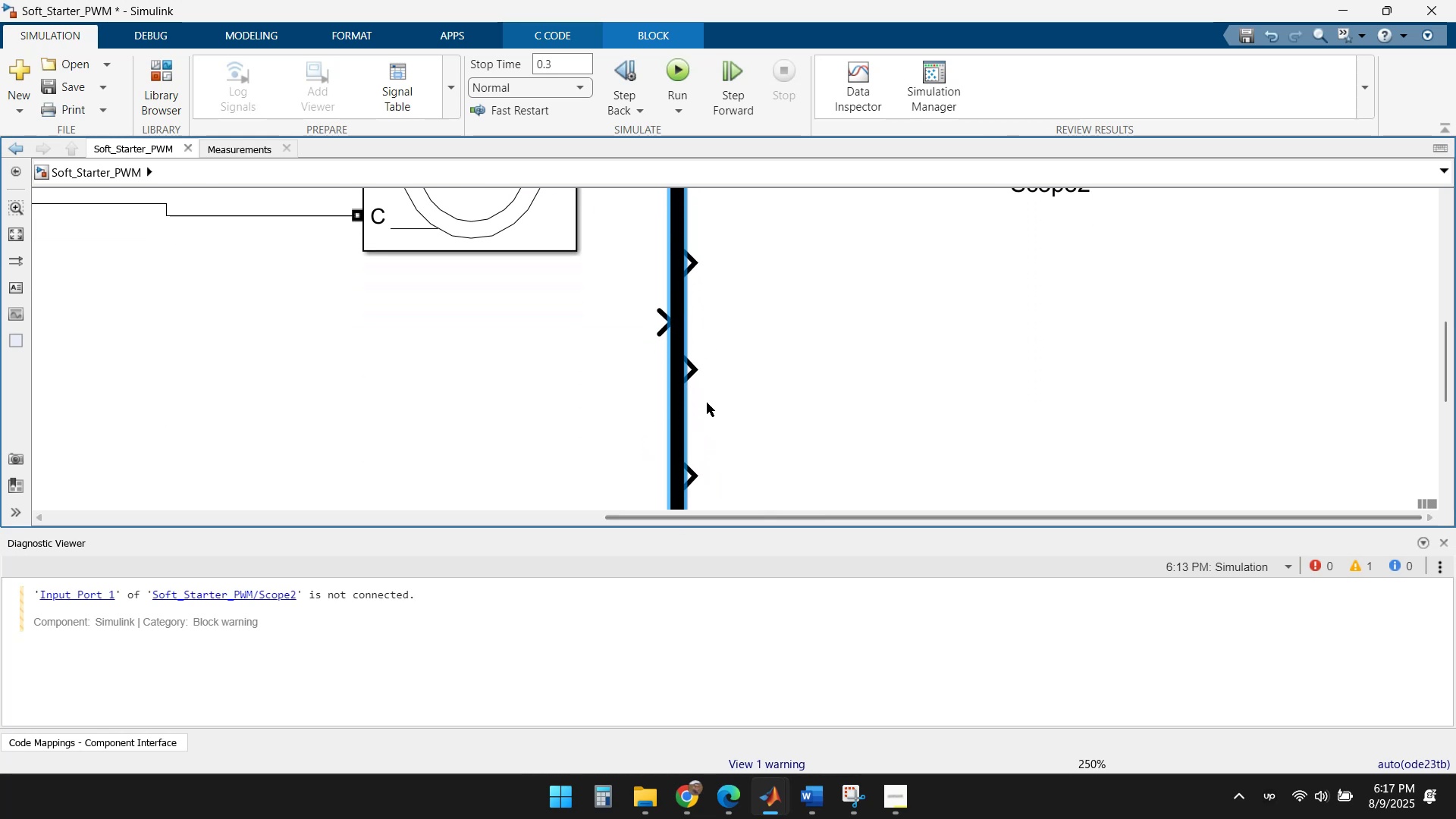 
scroll: coordinate [730, 338], scroll_direction: down, amount: 3.0
 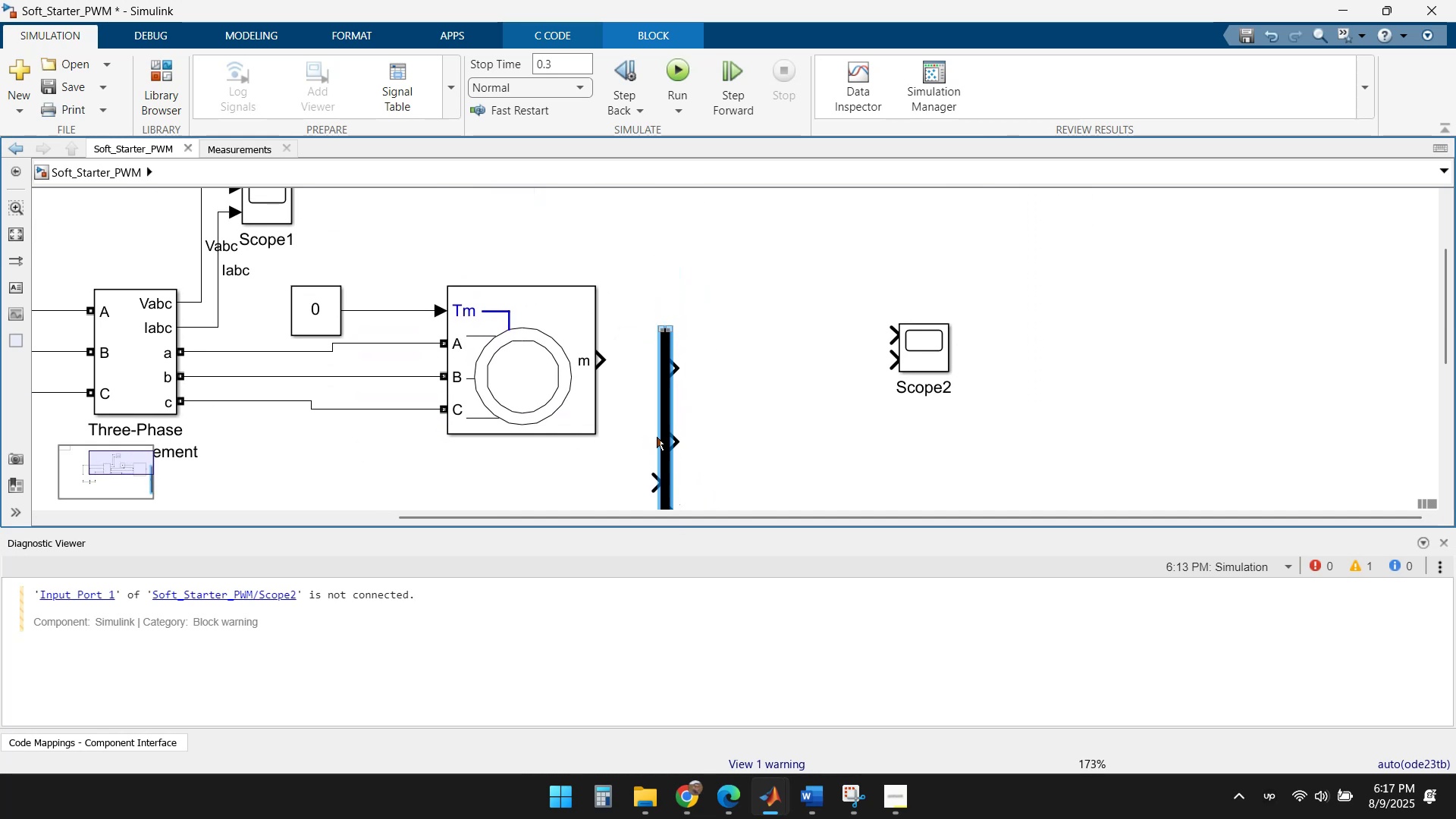 
left_click_drag(start_coordinate=[665, 419], to_coordinate=[679, 295])
 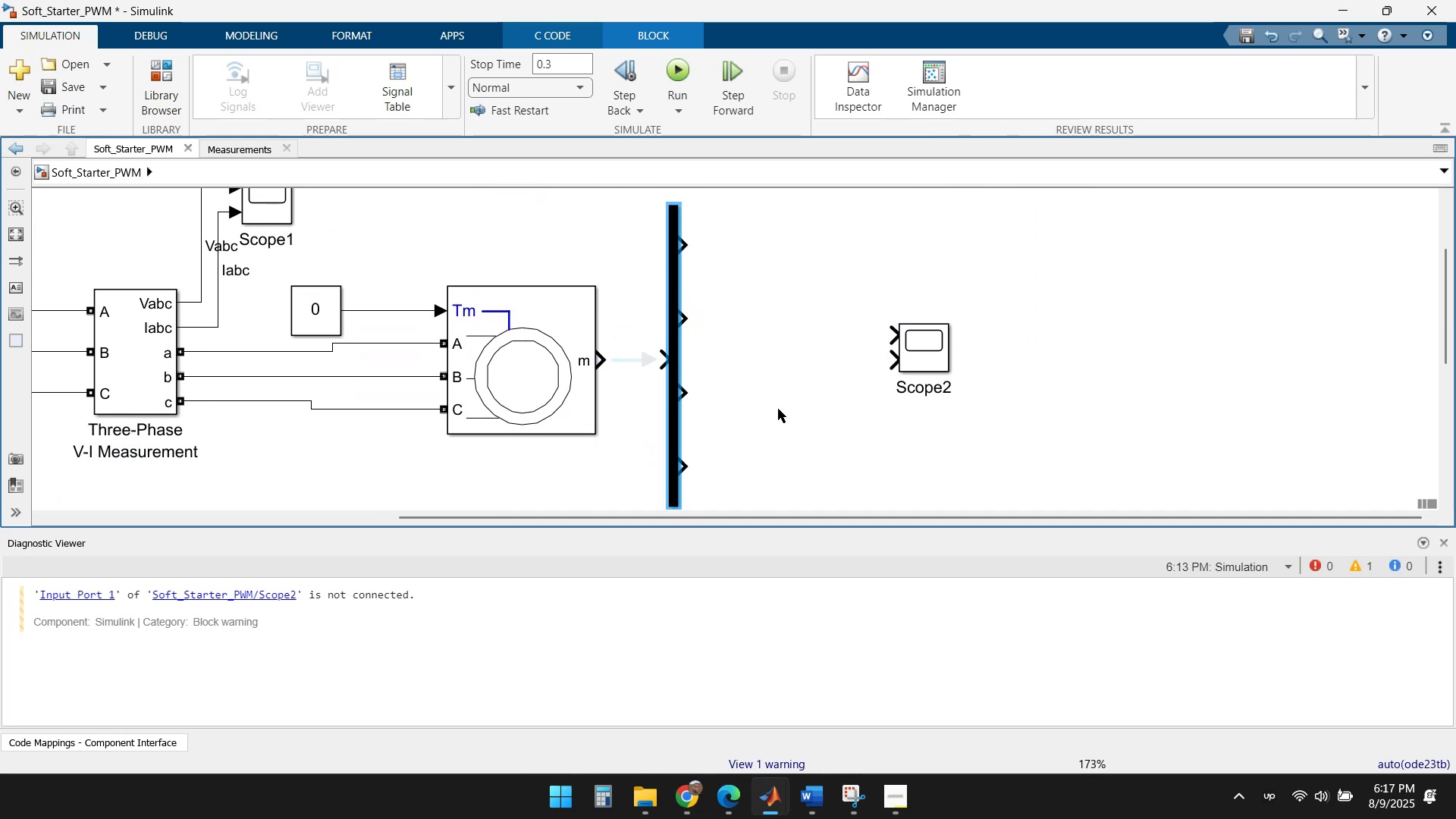 
scroll: coordinate [786, 390], scroll_direction: down, amount: 1.0
 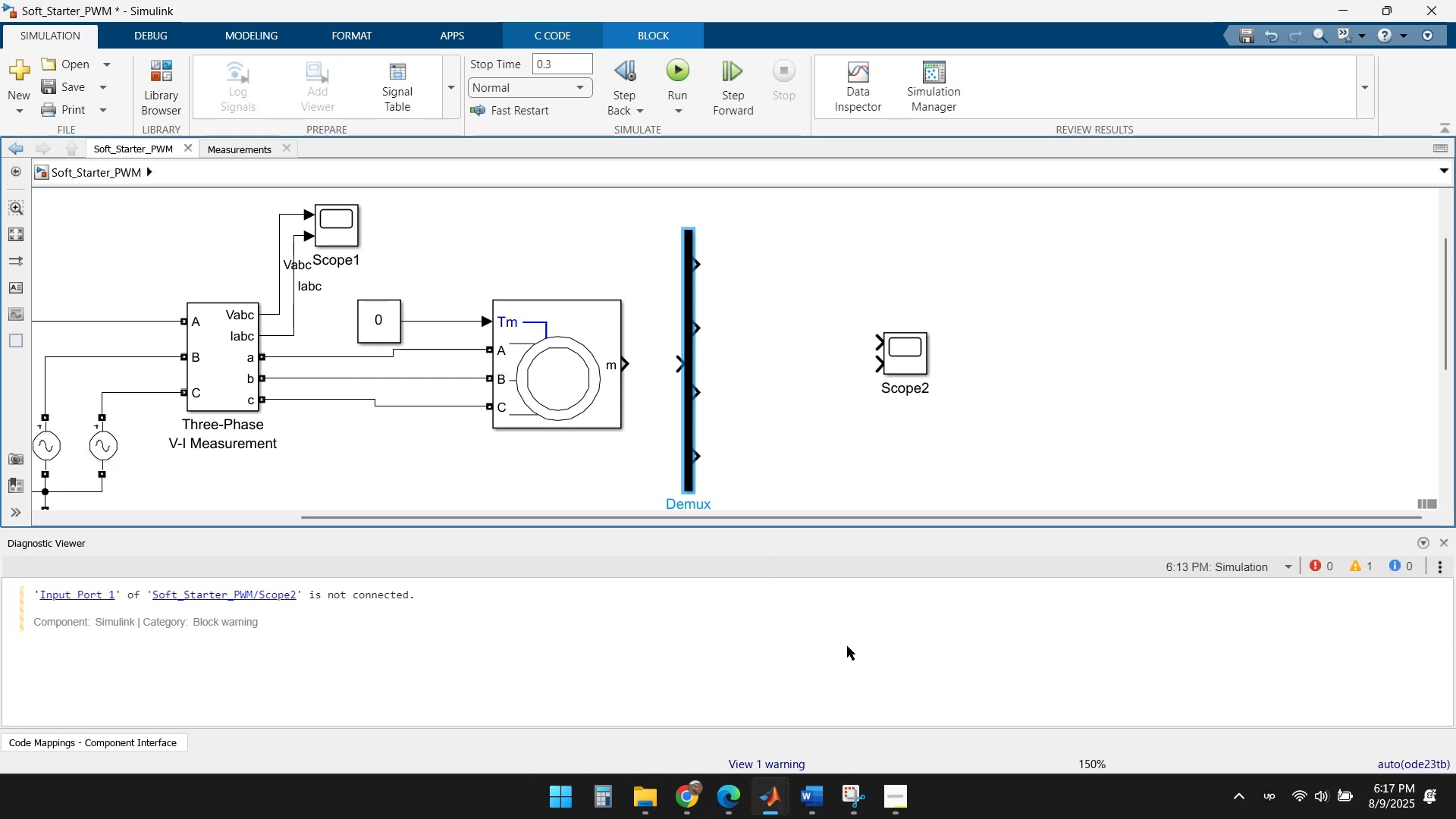 
left_click([858, 804])
 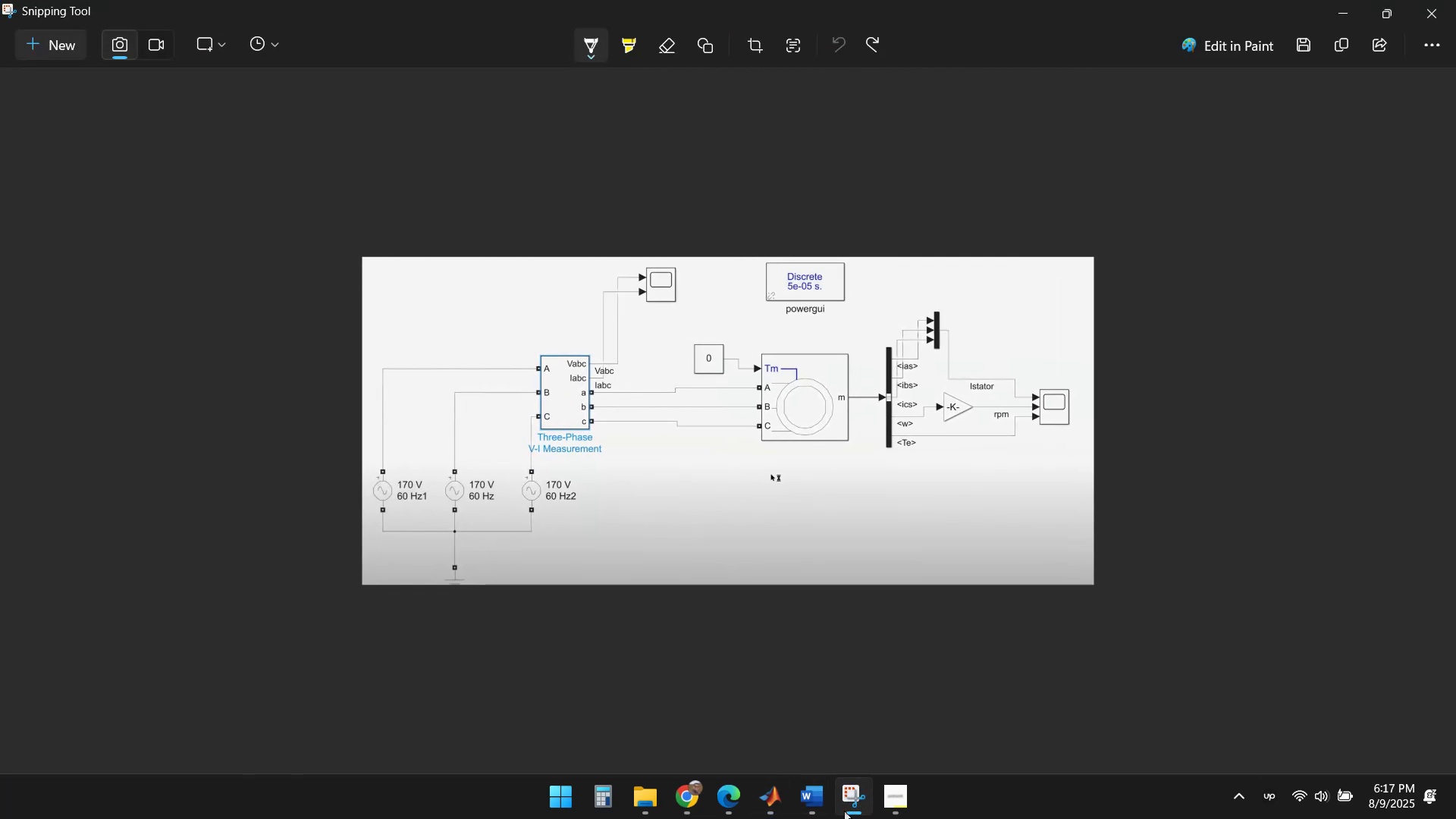 
left_click([844, 811])
 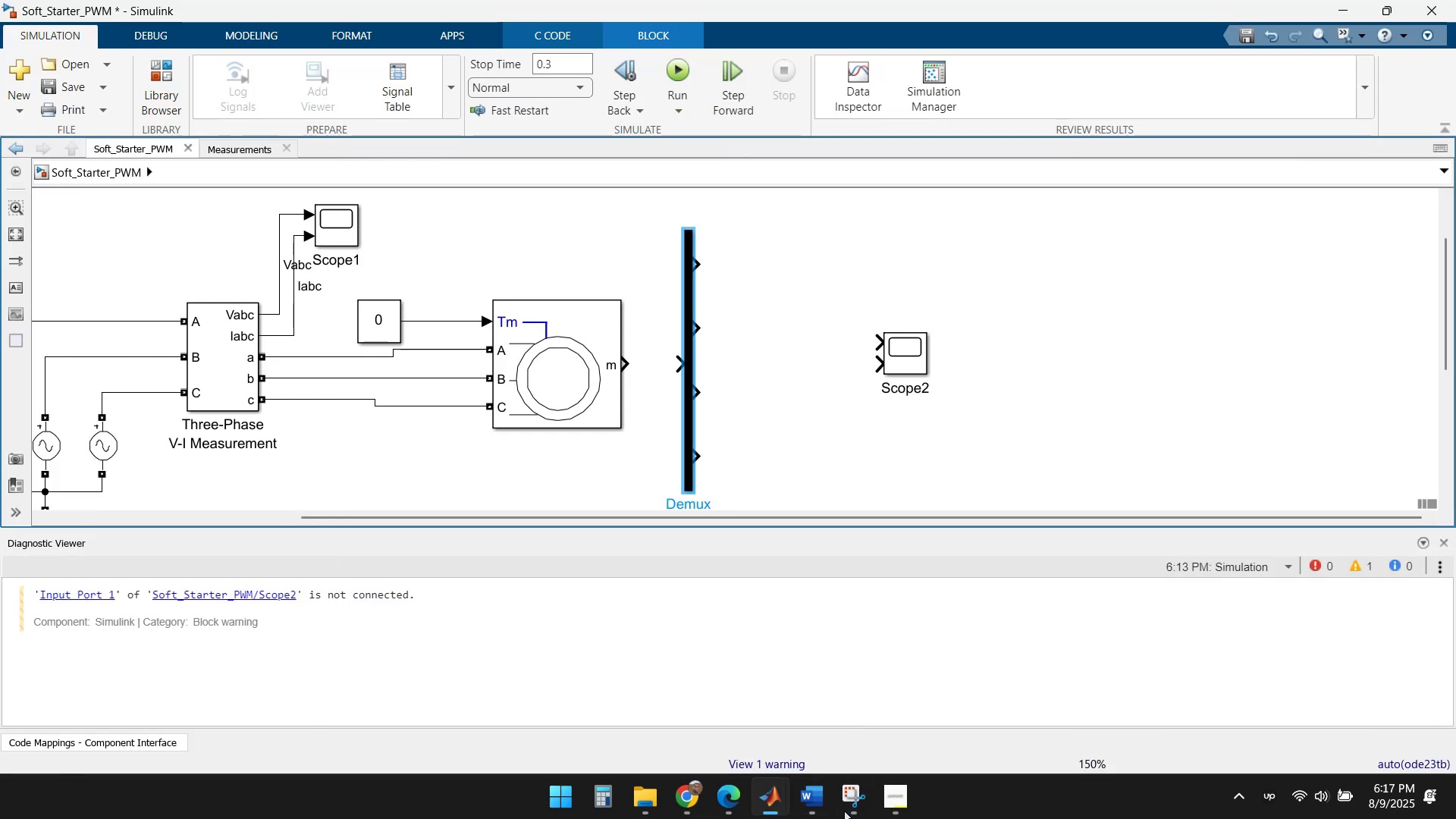 
left_click([844, 811])
 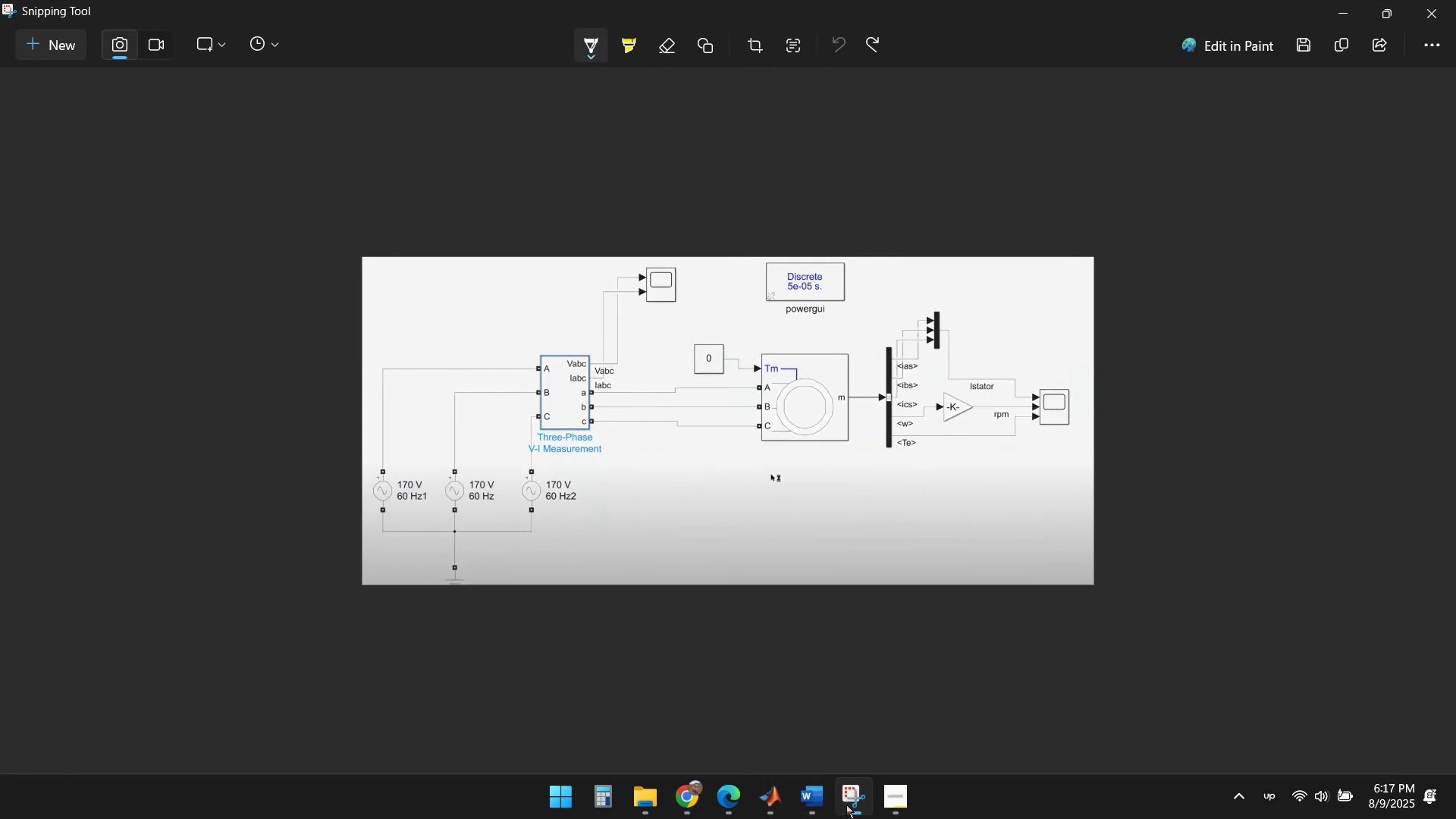 
left_click([846, 805])
 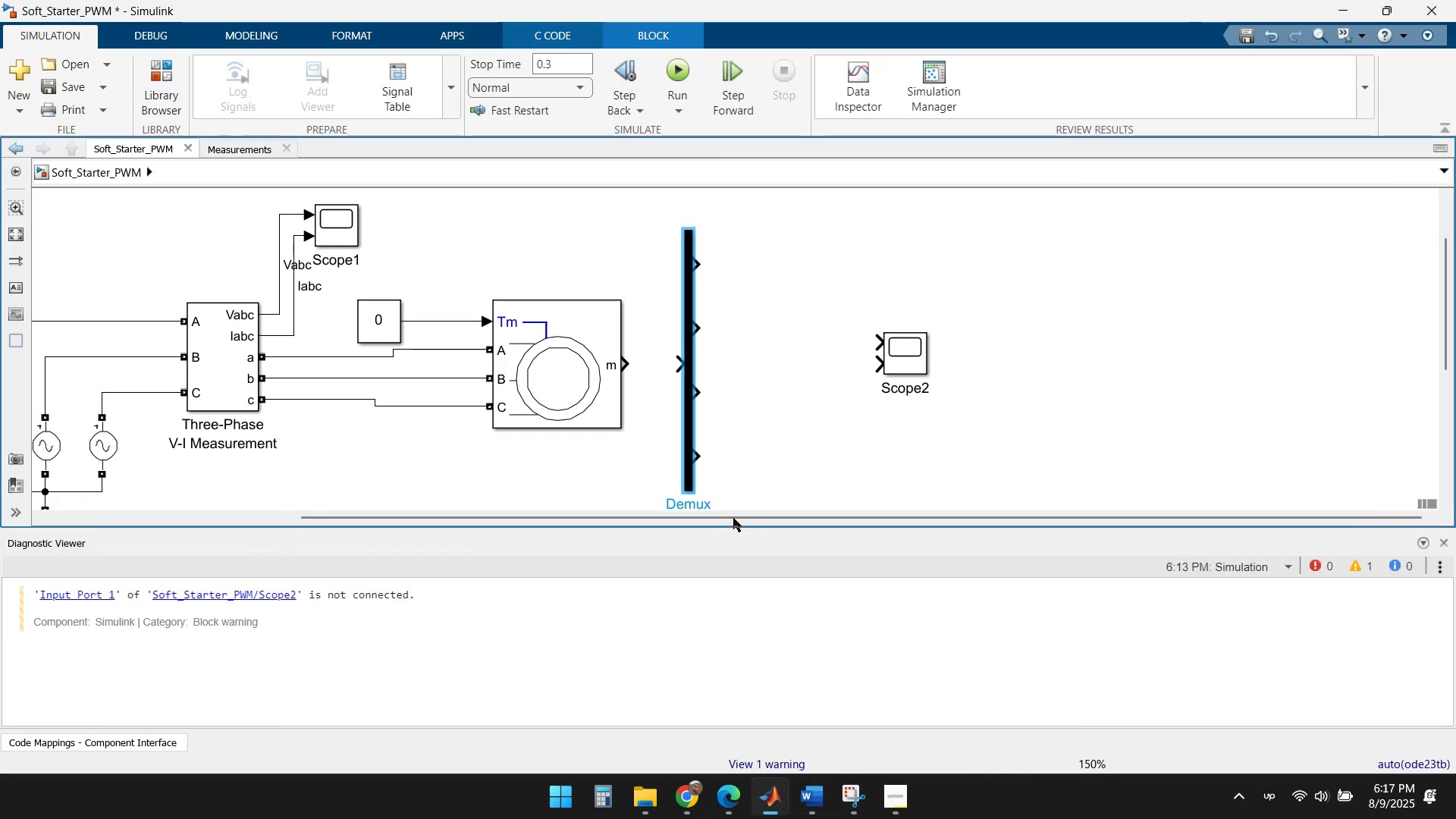 
left_click([745, 358])
 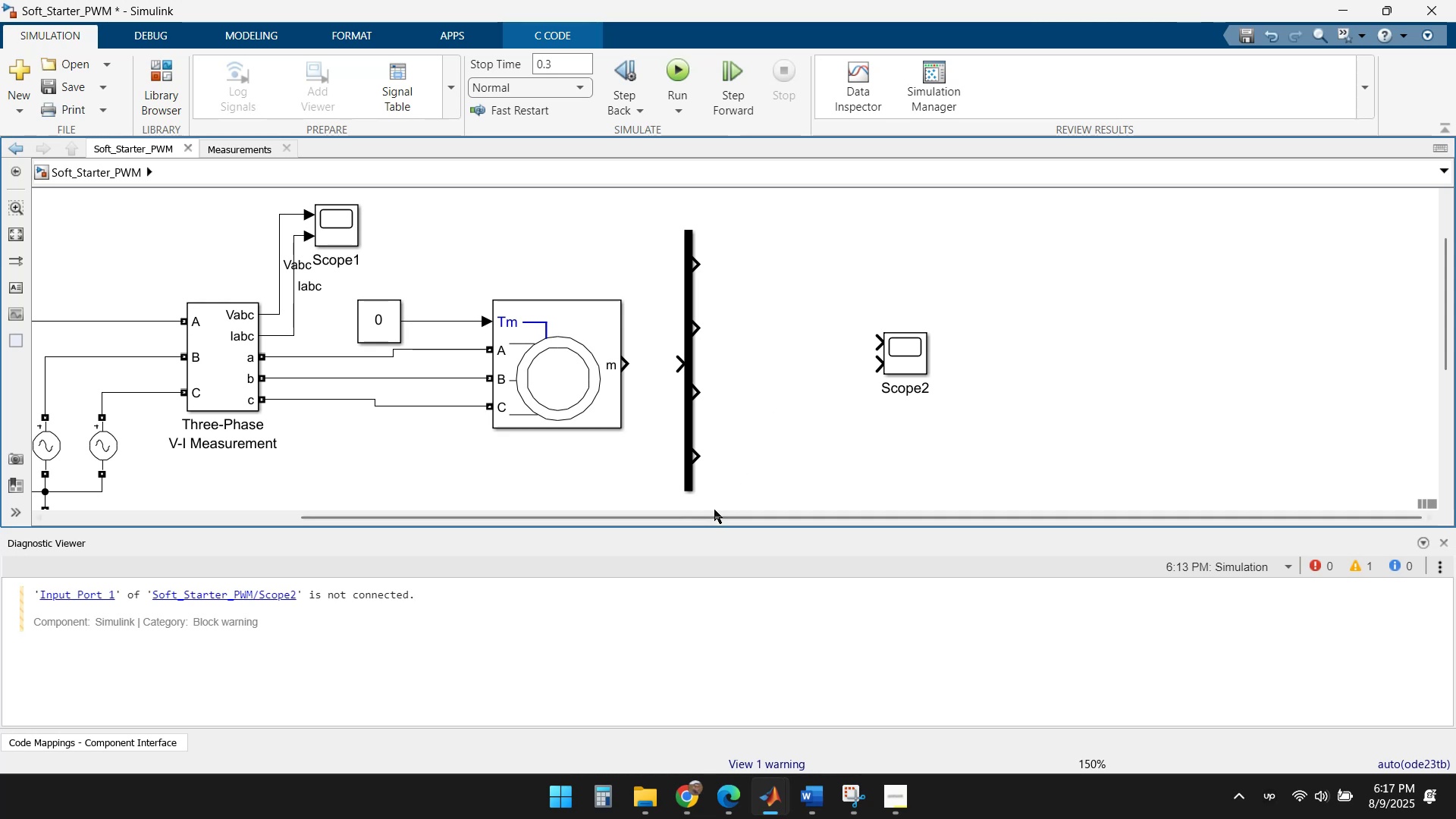 
left_click_drag(start_coordinate=[709, 488], to_coordinate=[670, 416])
 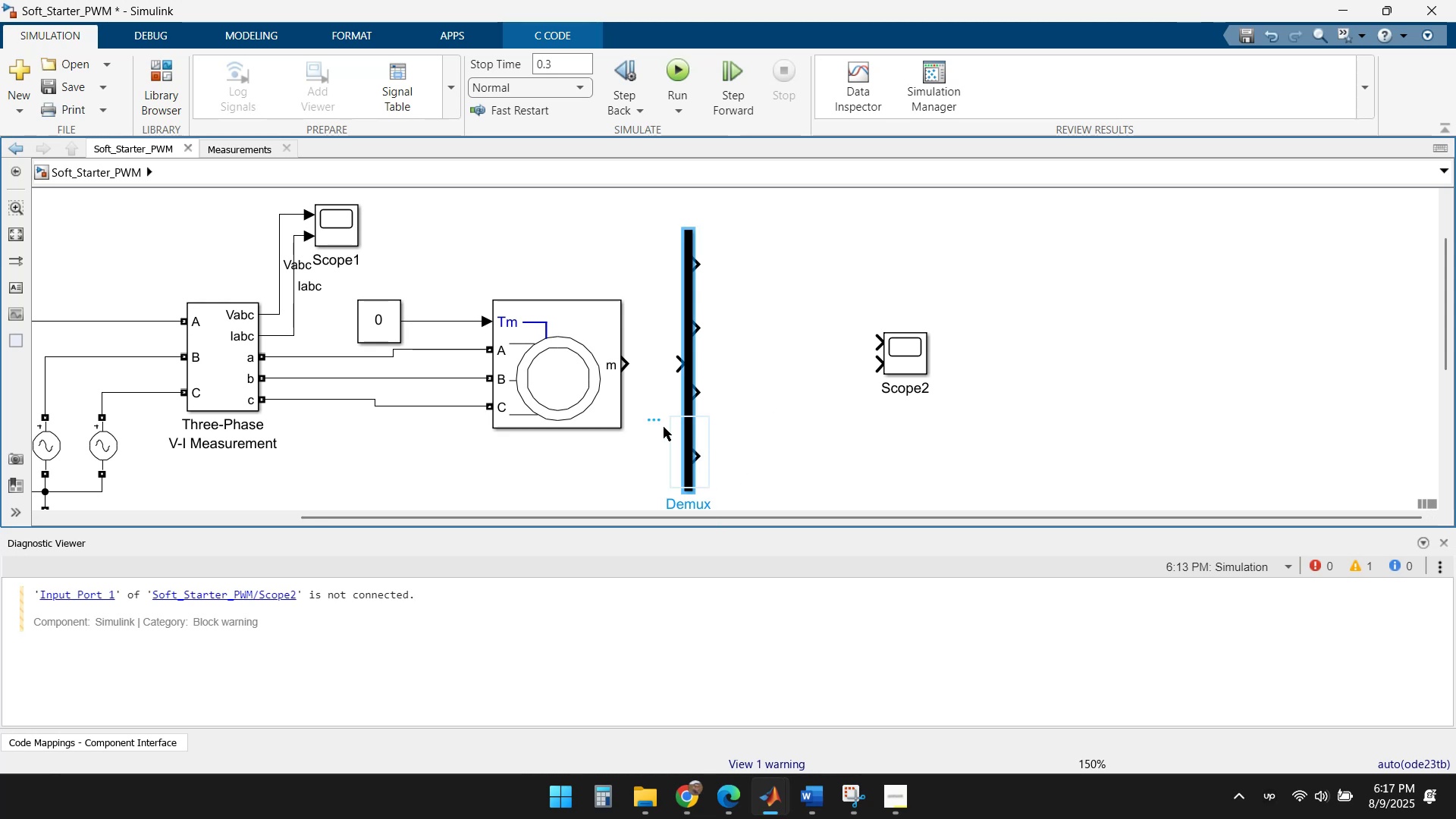 
key(Delete)
 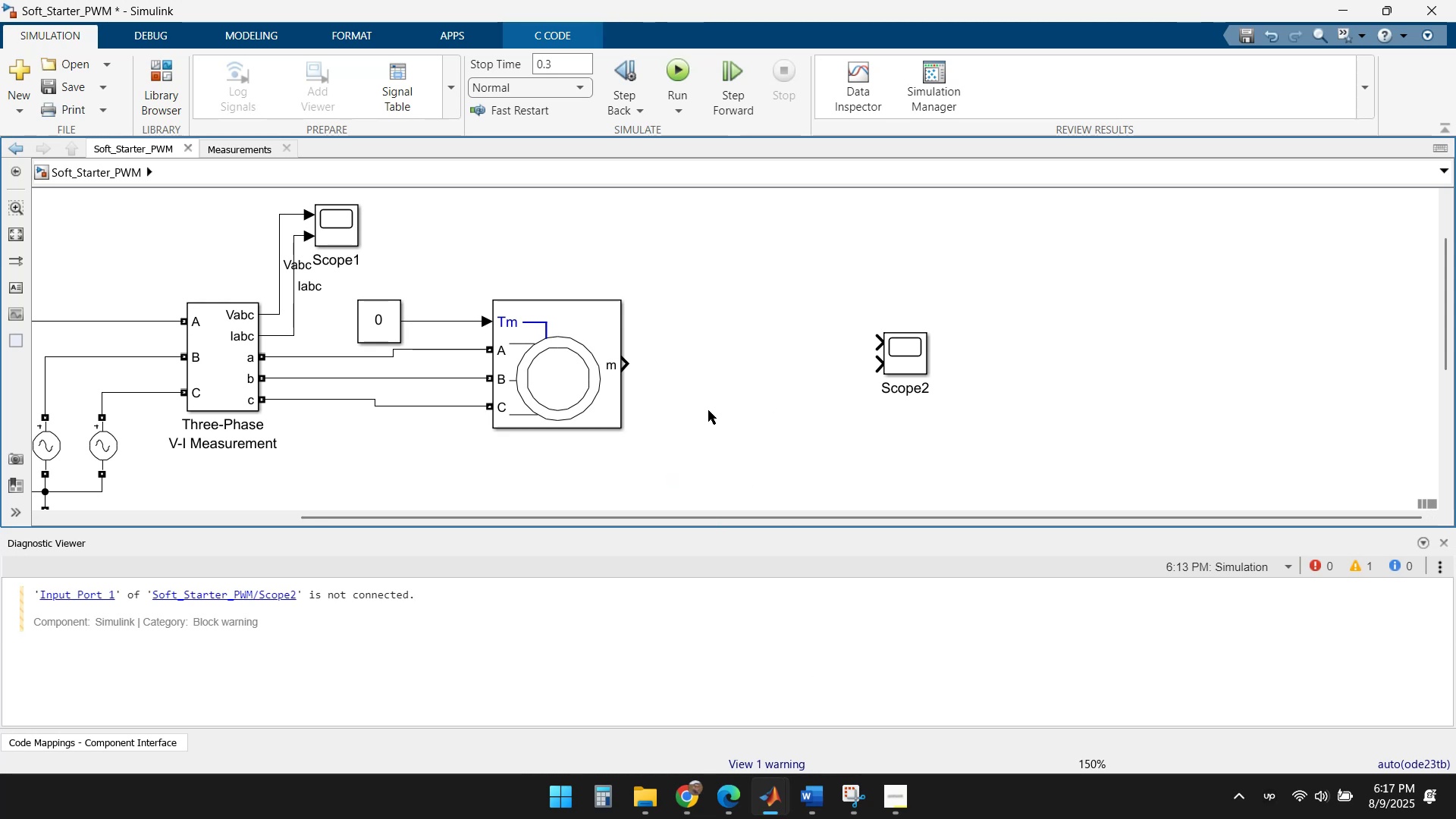 
double_click([609, 373])
 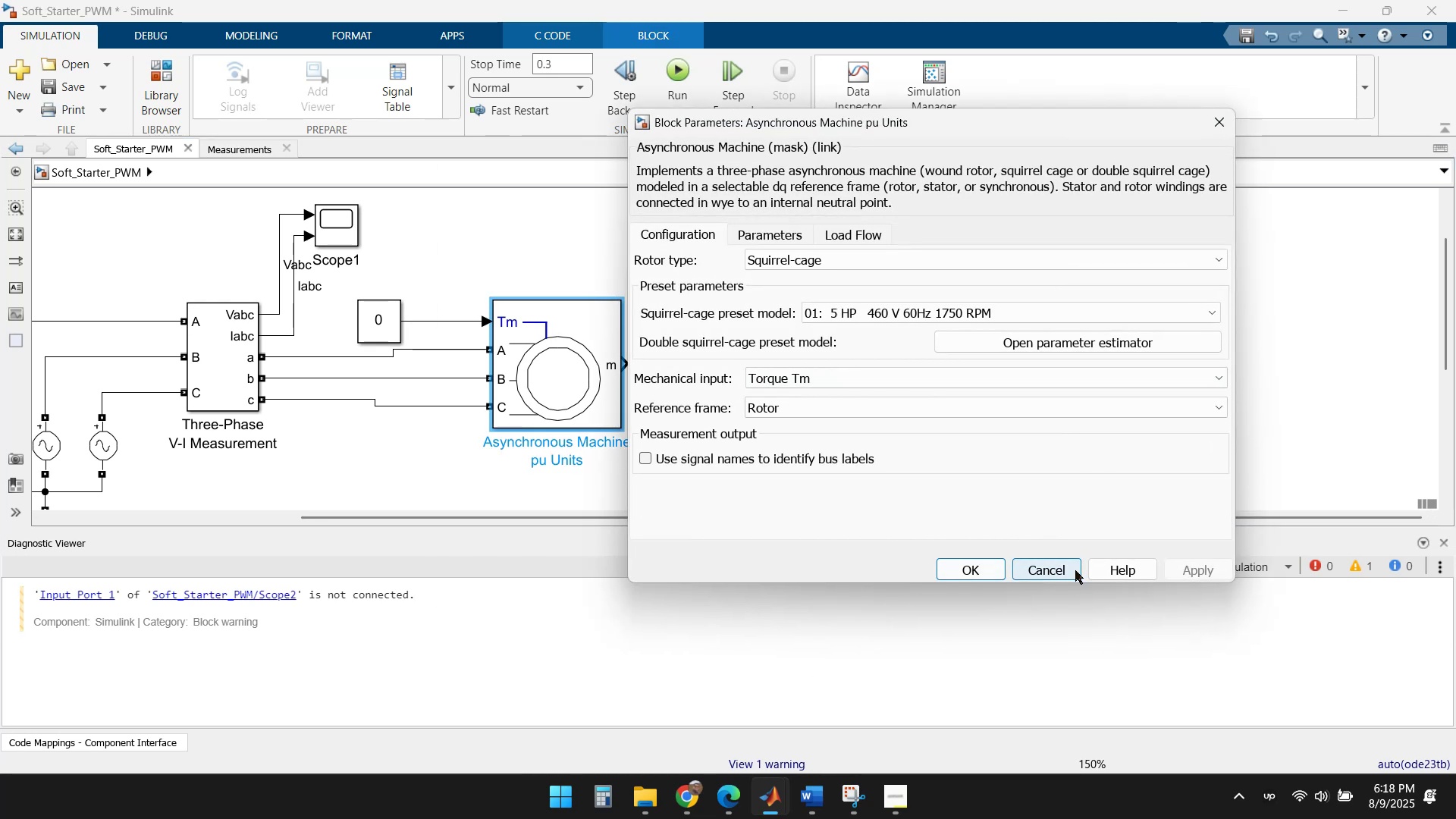 
left_click([1056, 572])
 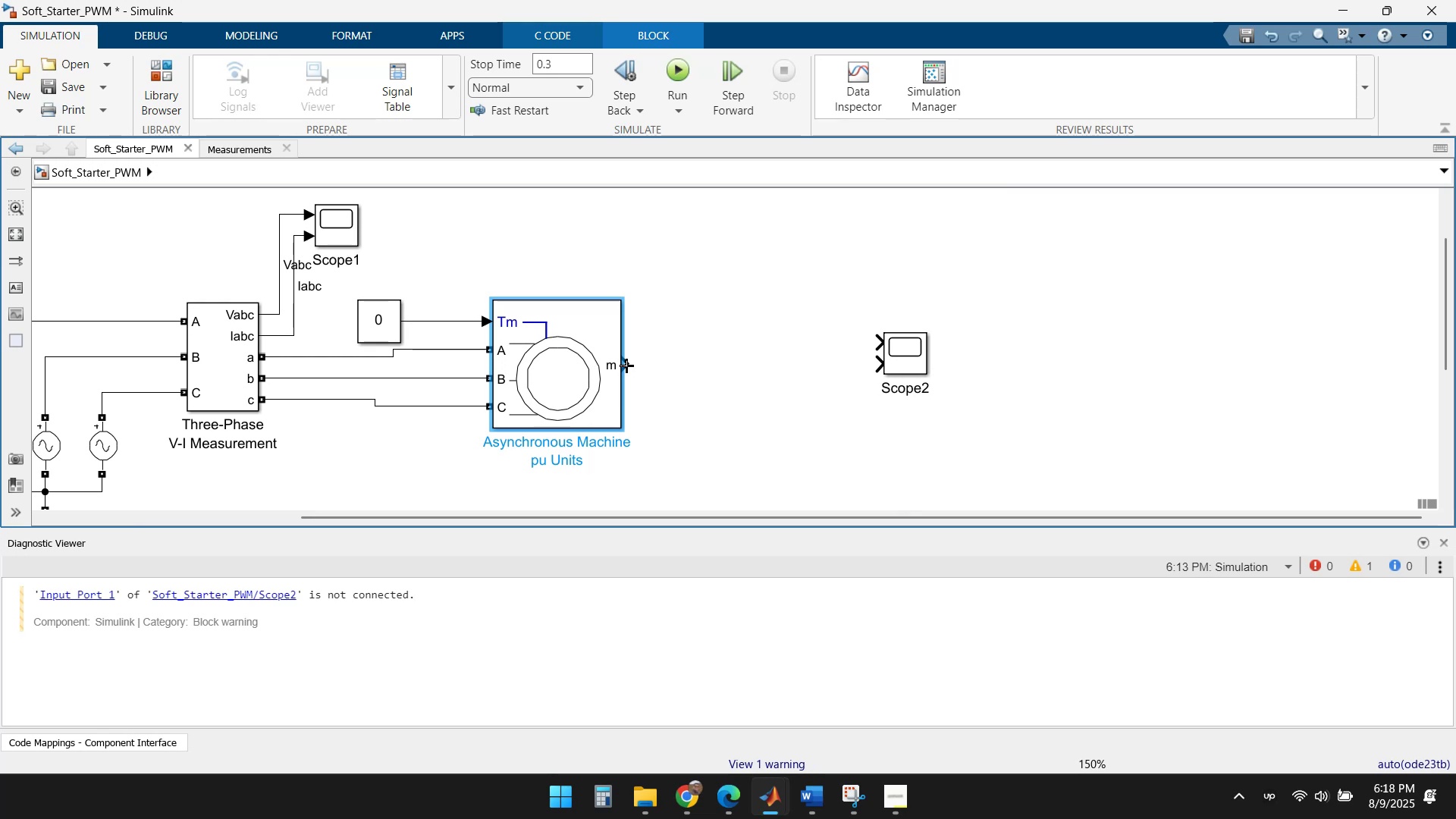 
double_click([626, 365])
 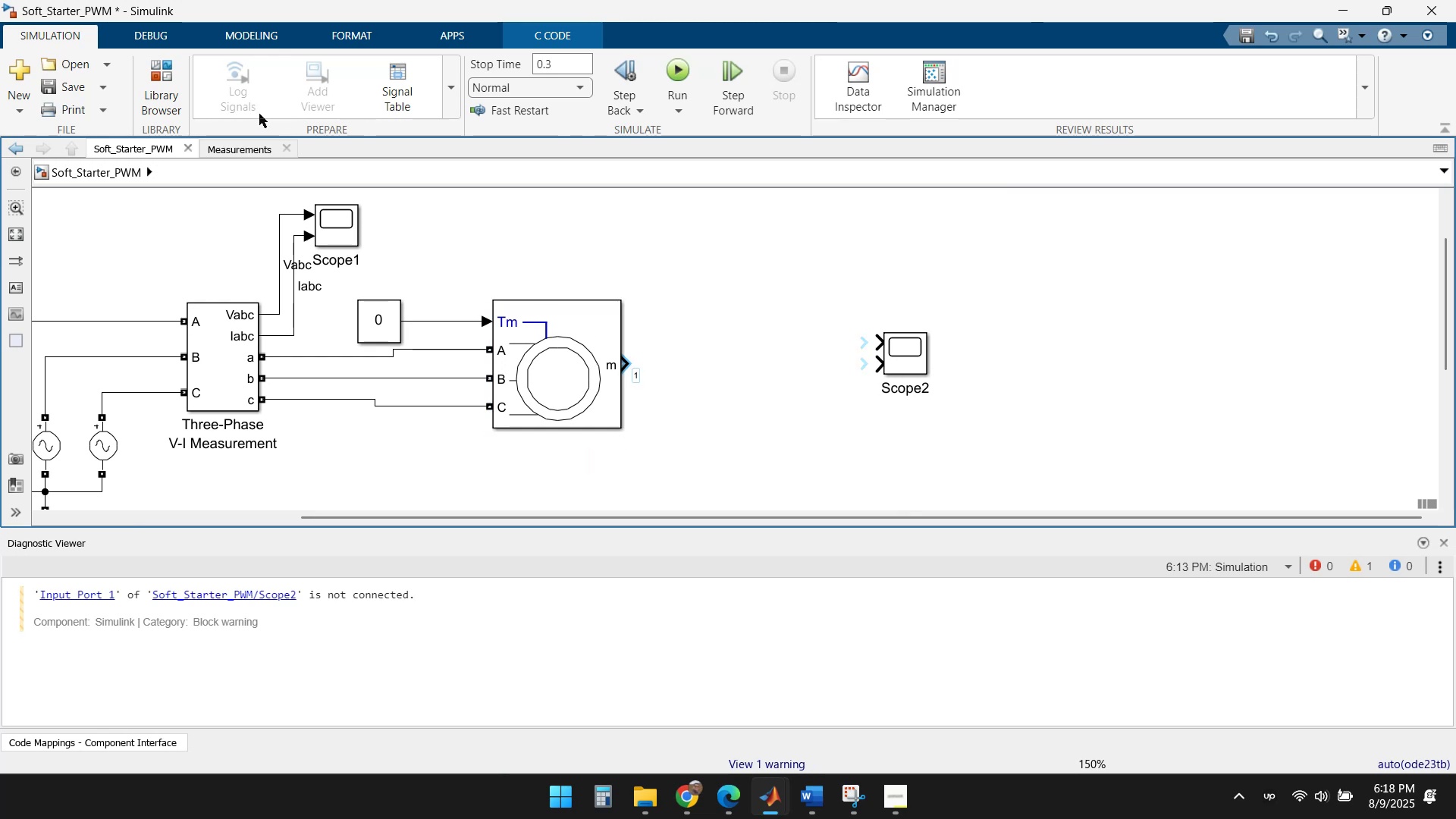 
left_click([231, 148])
 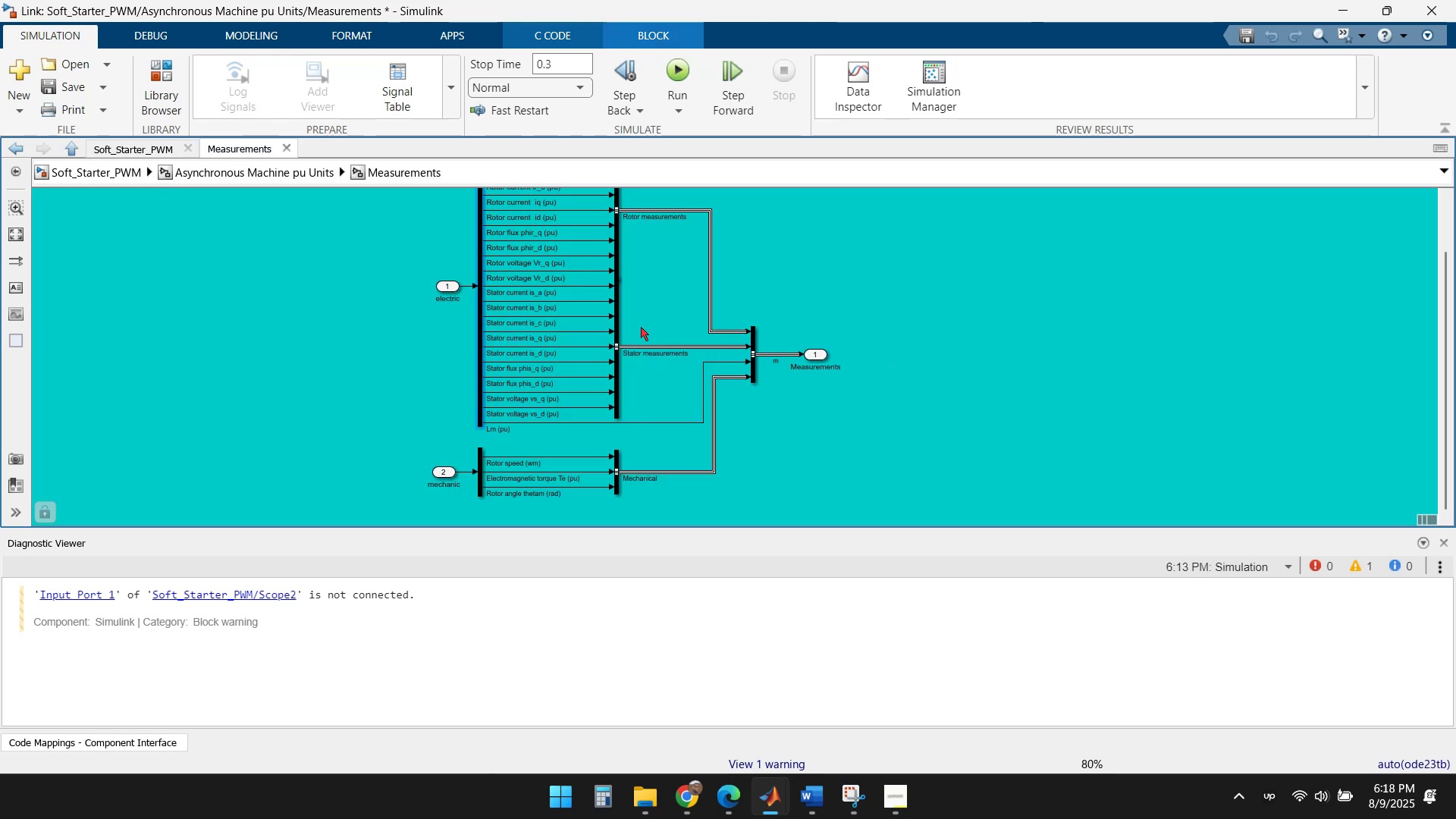 
scroll: coordinate [708, 378], scroll_direction: up, amount: 6.0
 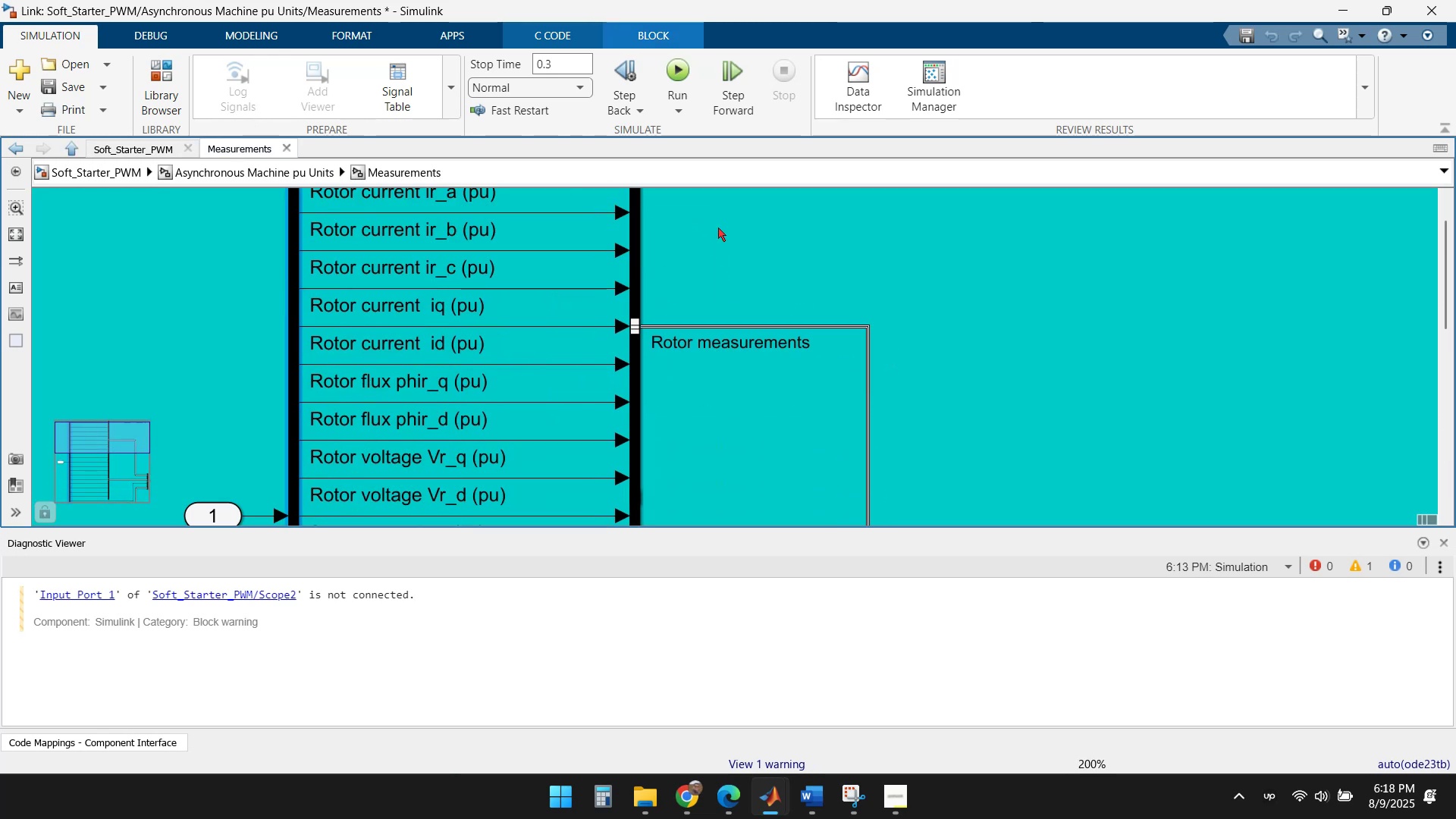 
scroll: coordinate [686, 258], scroll_direction: down, amount: 1.0
 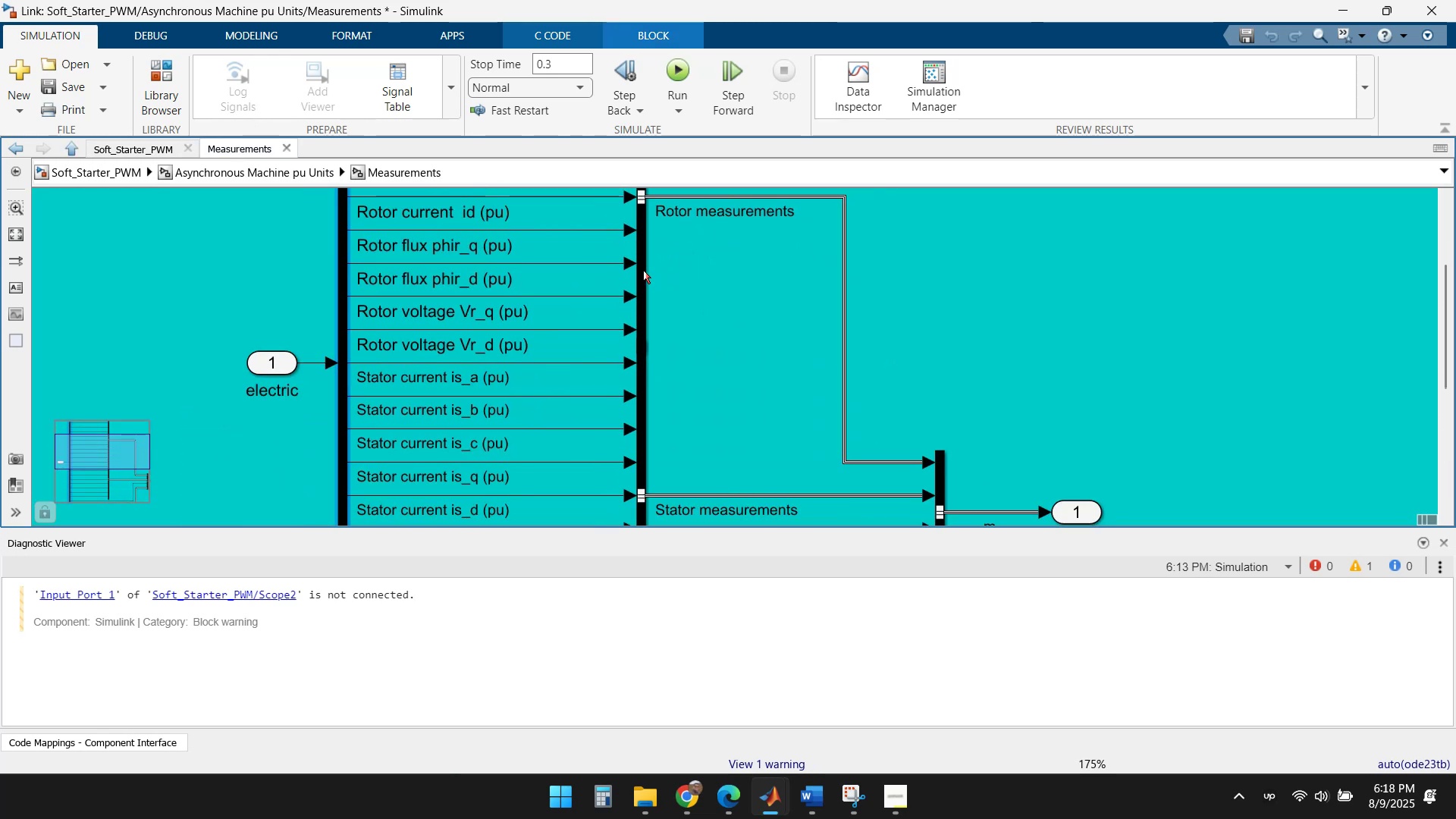 
left_click([641, 268])
 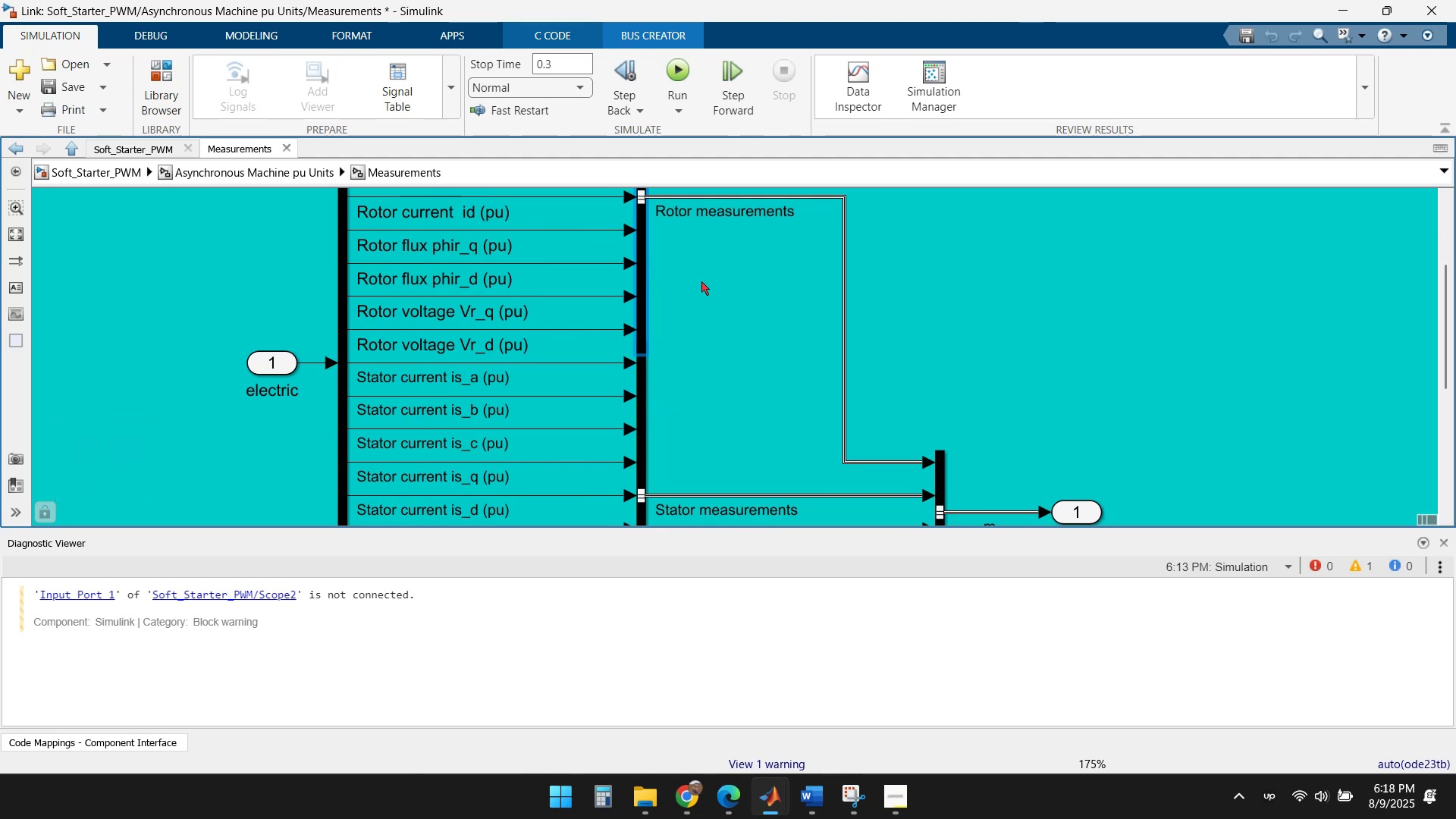 
scroll: coordinate [692, 284], scroll_direction: down, amount: 1.0
 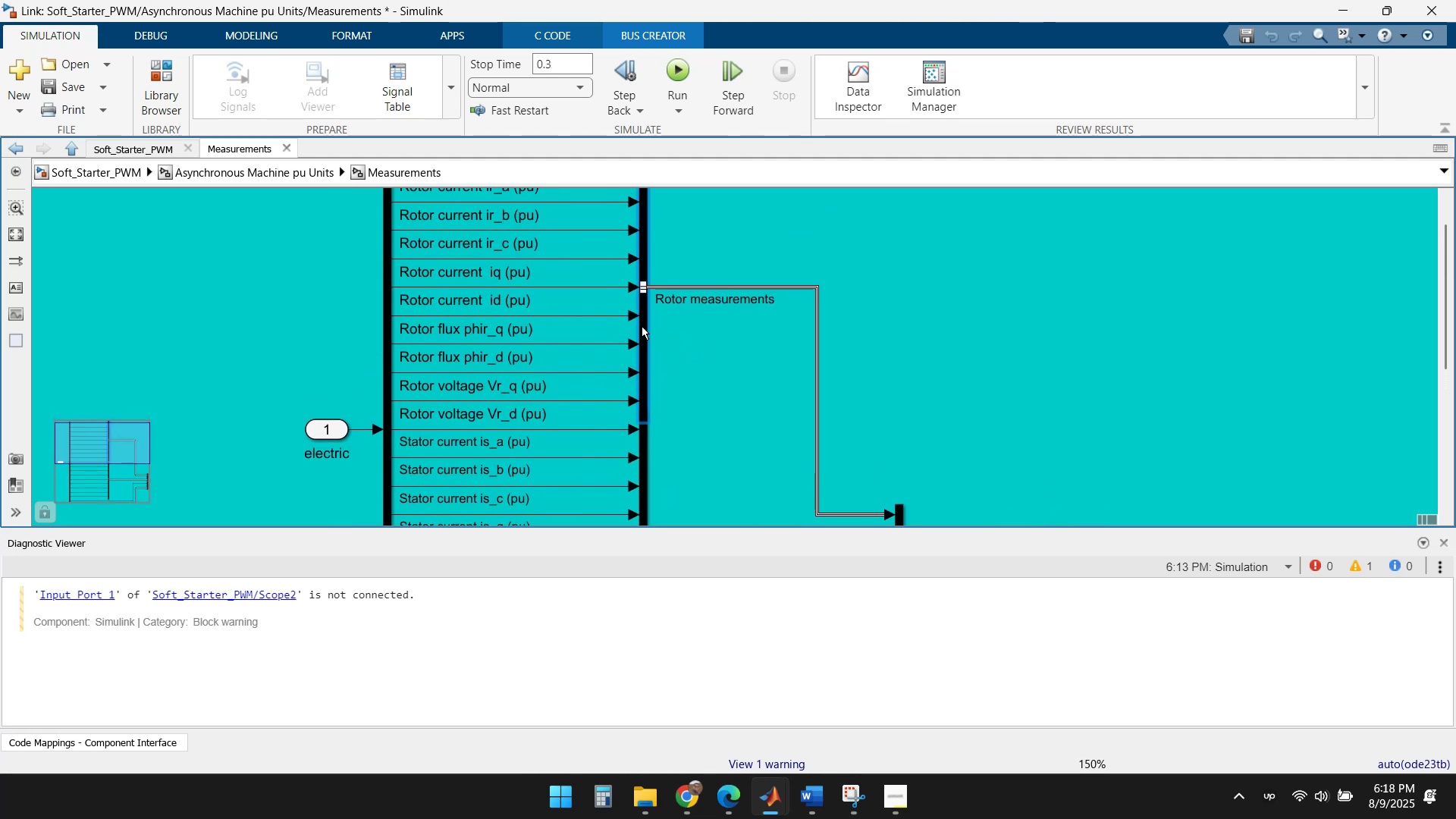 
double_click([641, 325])
 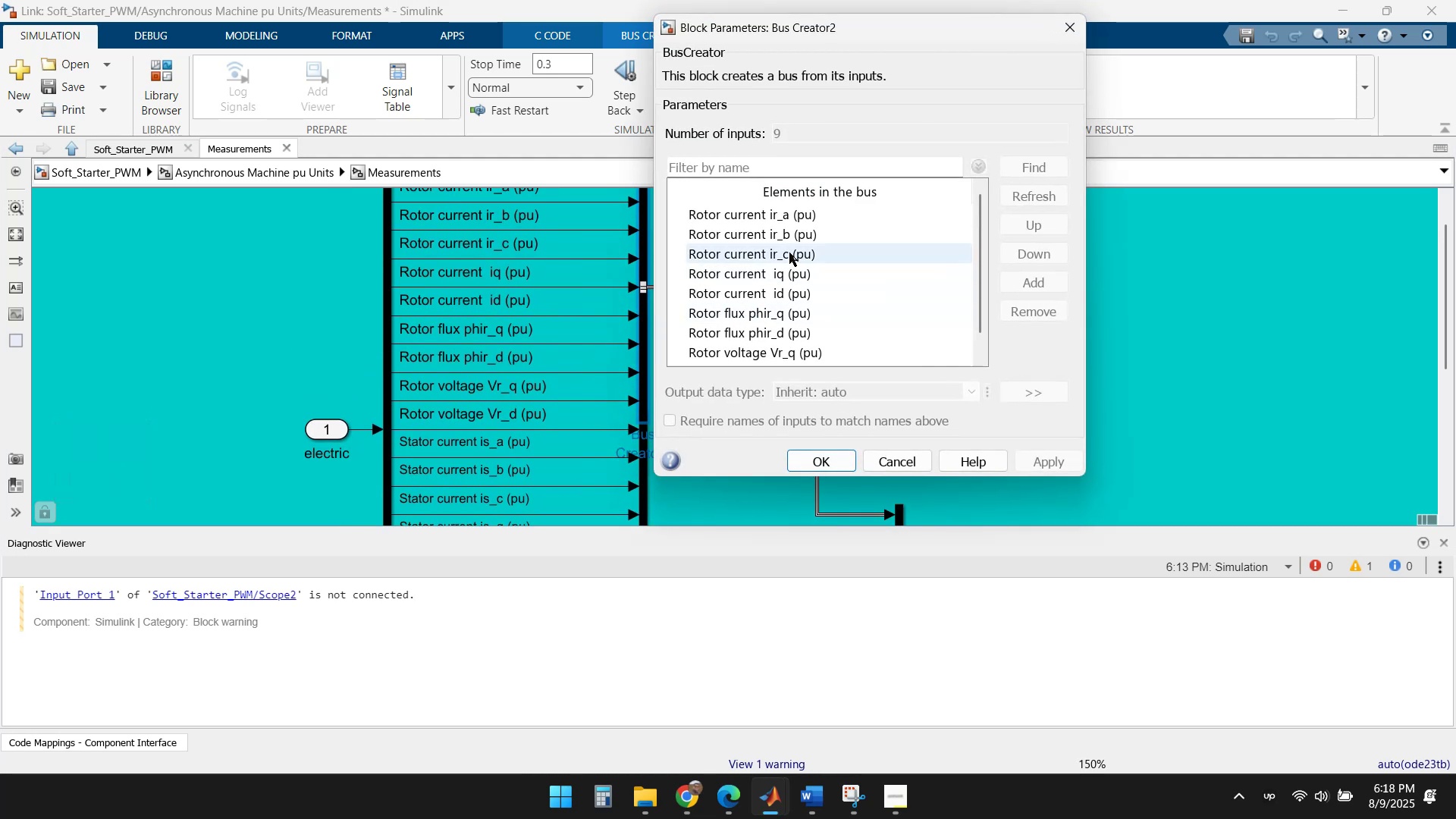 
scroll: coordinate [787, 289], scroll_direction: down, amount: 4.0
 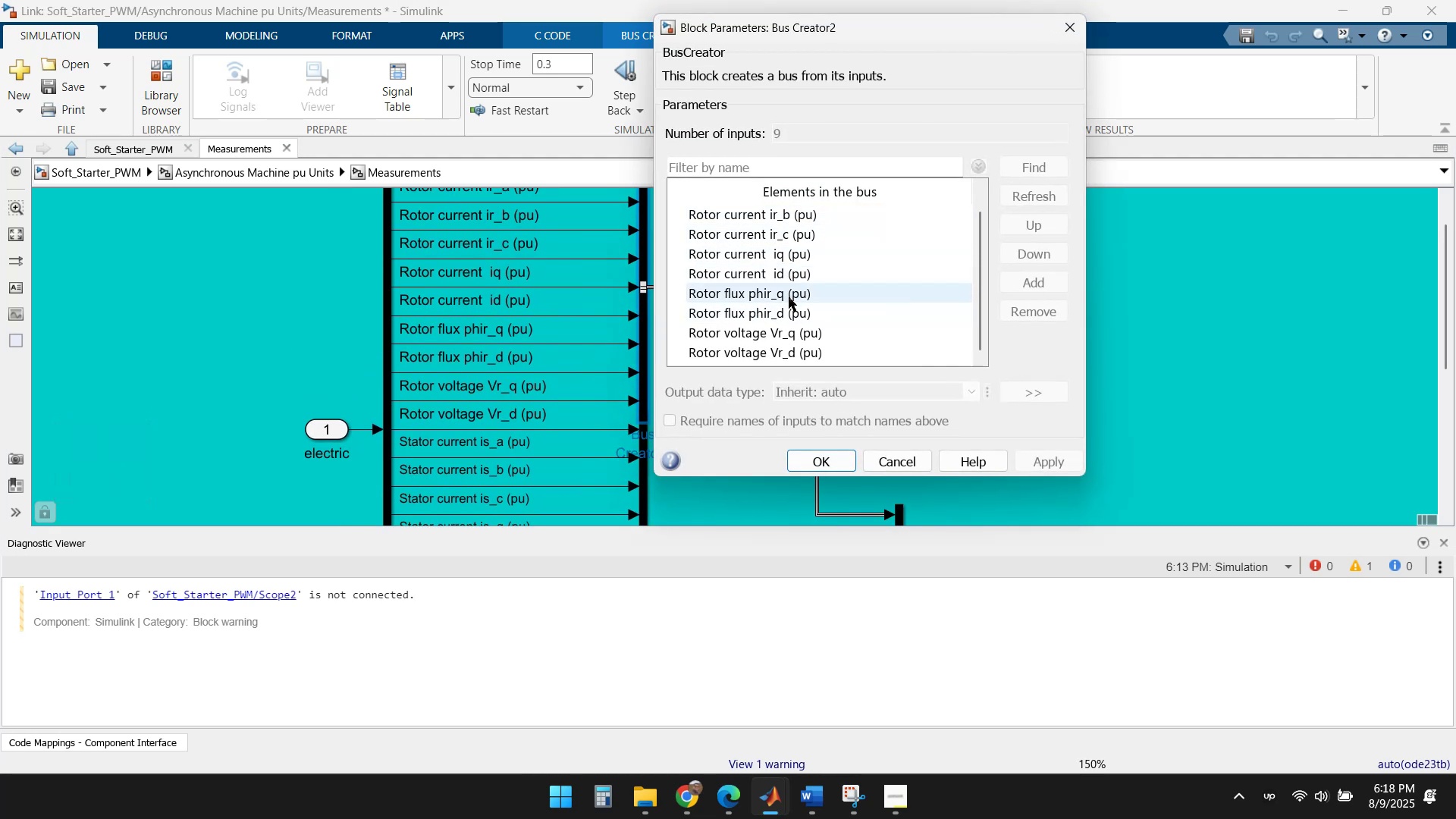 
scroll: coordinate [782, 297], scroll_direction: up, amount: 4.0
 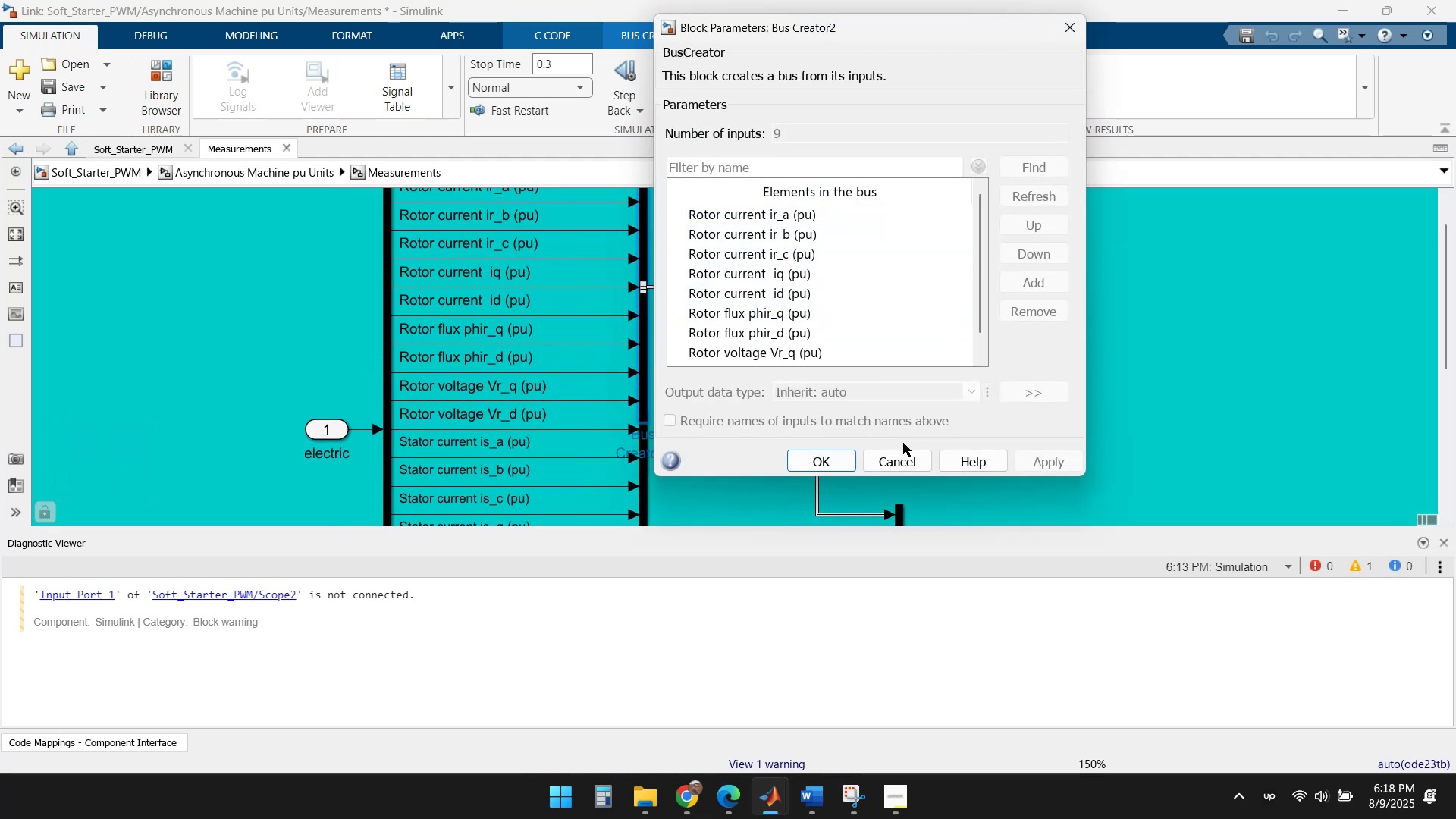 
left_click([895, 462])
 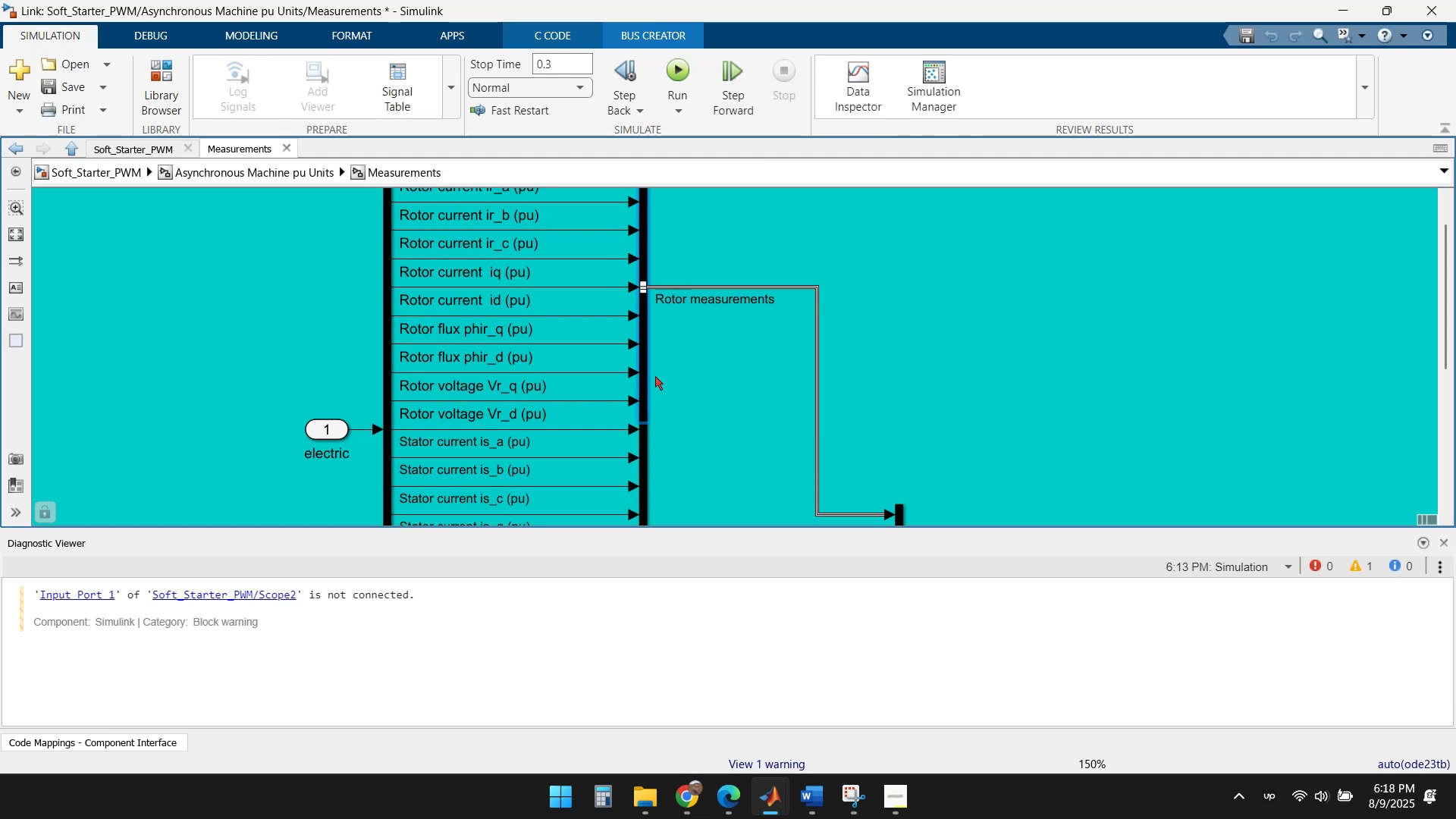 
scroll: coordinate [797, 386], scroll_direction: down, amount: 2.0
 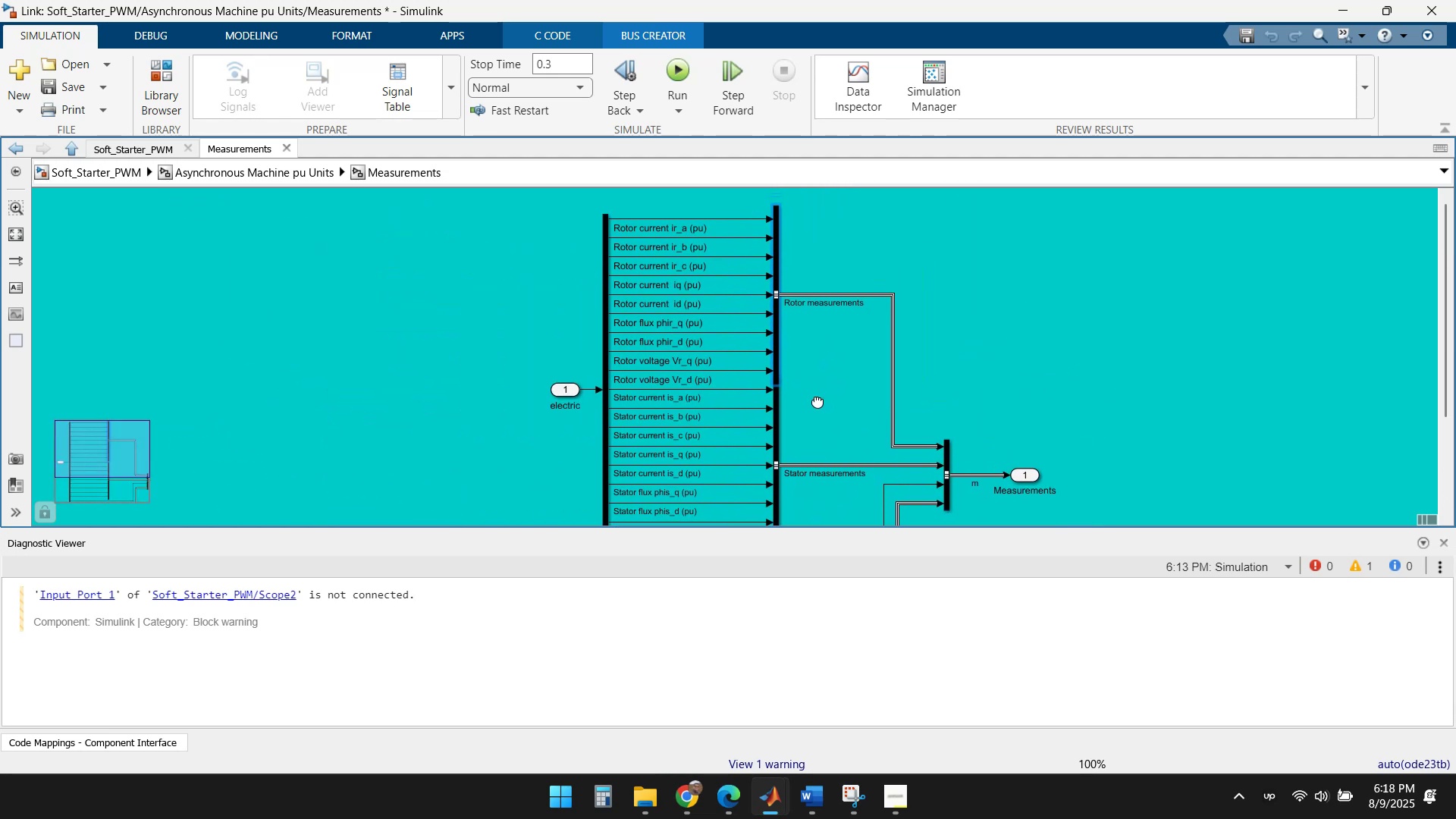 
wait(6.36)
 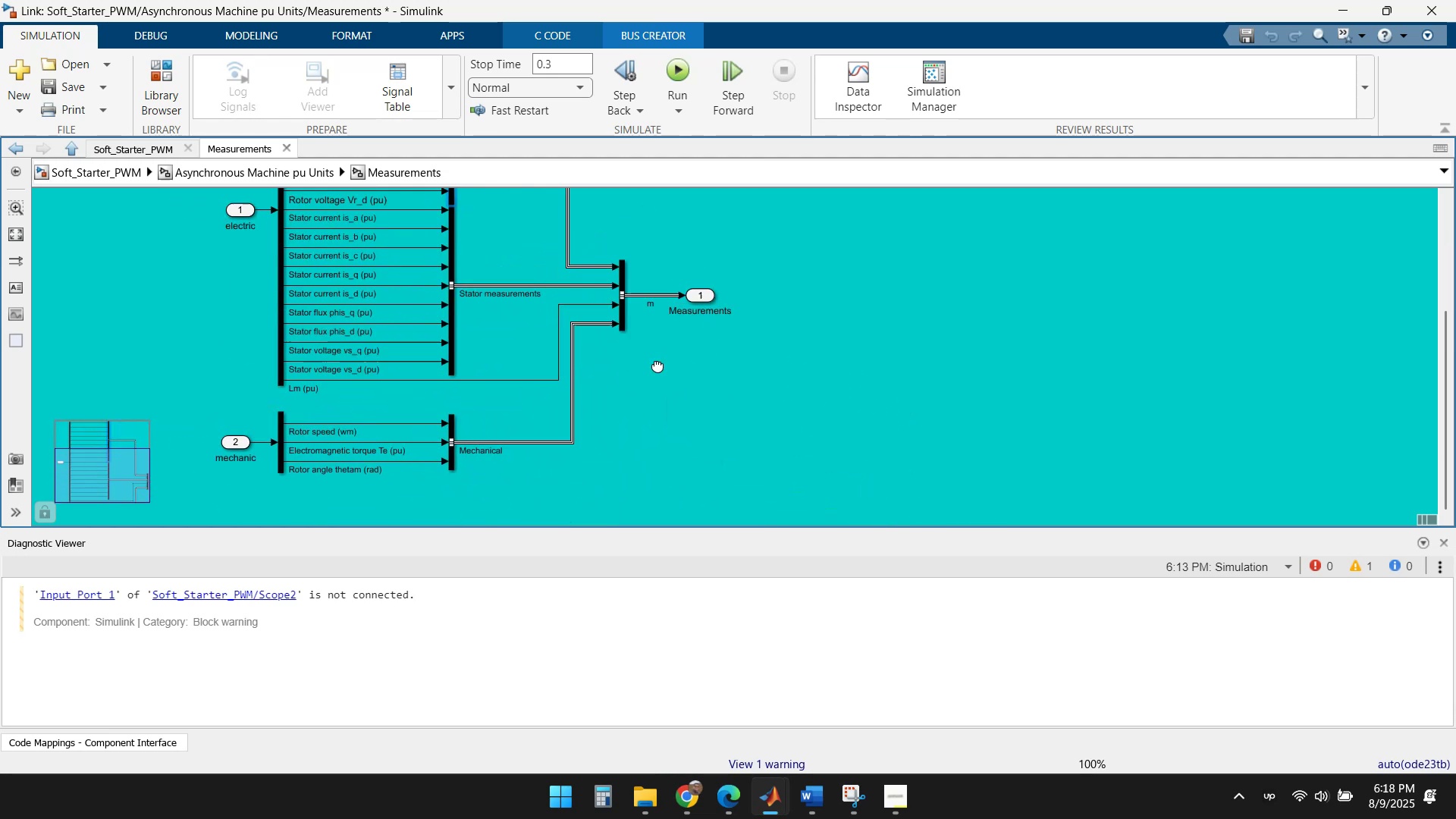 
mouse_move([780, 332])
 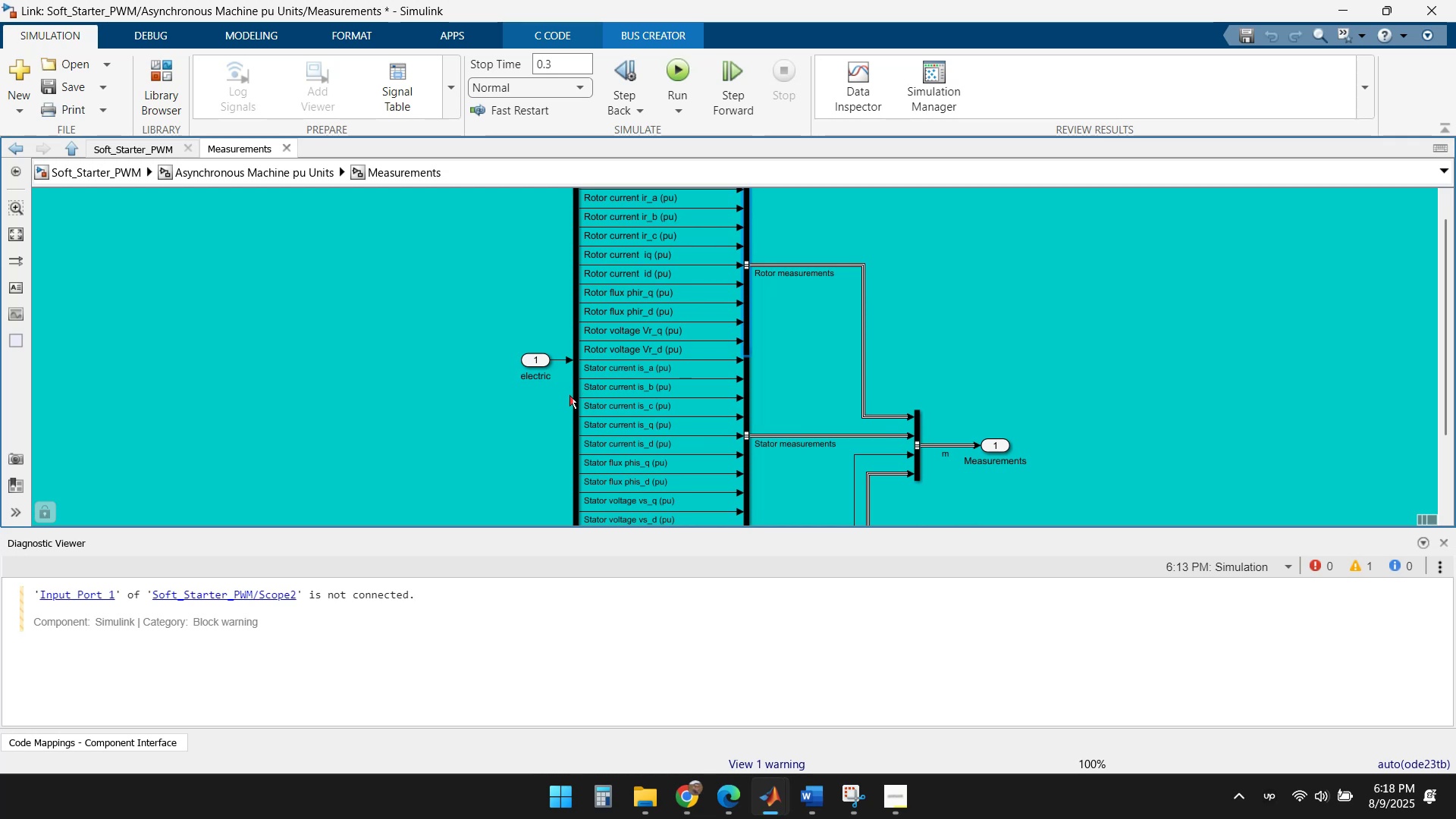 
left_click([577, 397])
 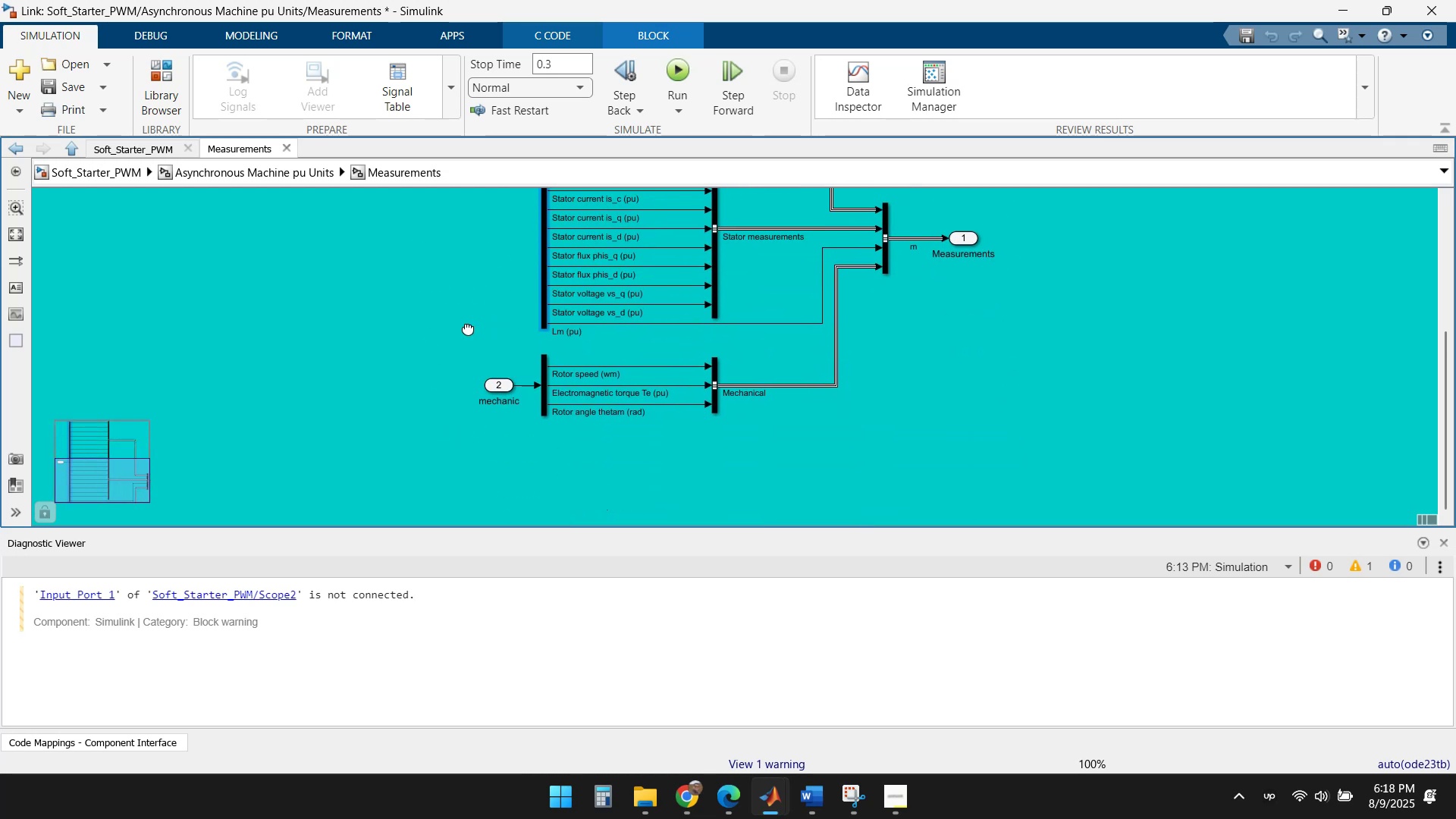 
scroll: coordinate [494, 397], scroll_direction: up, amount: 5.0
 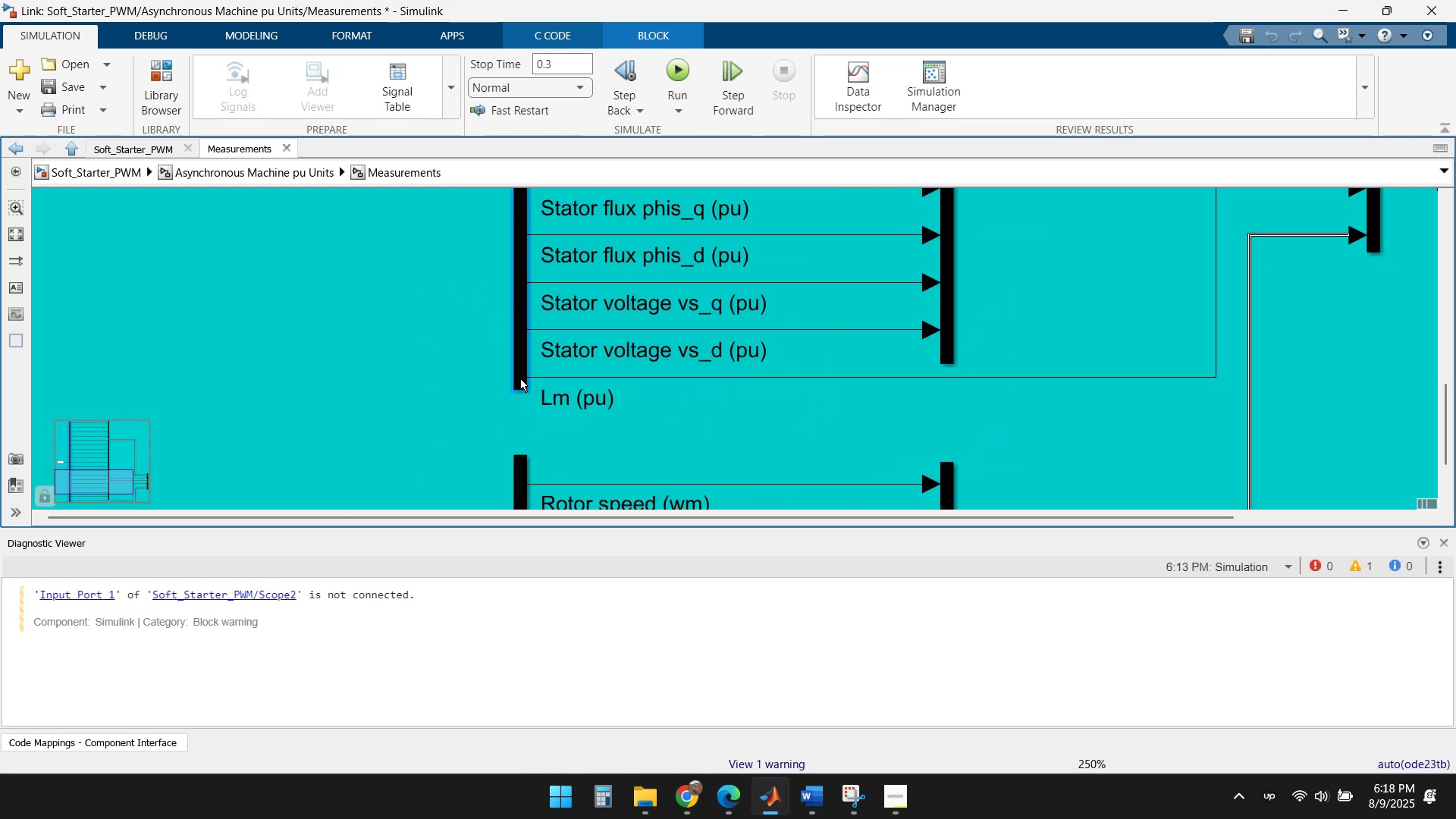 
left_click([520, 375])
 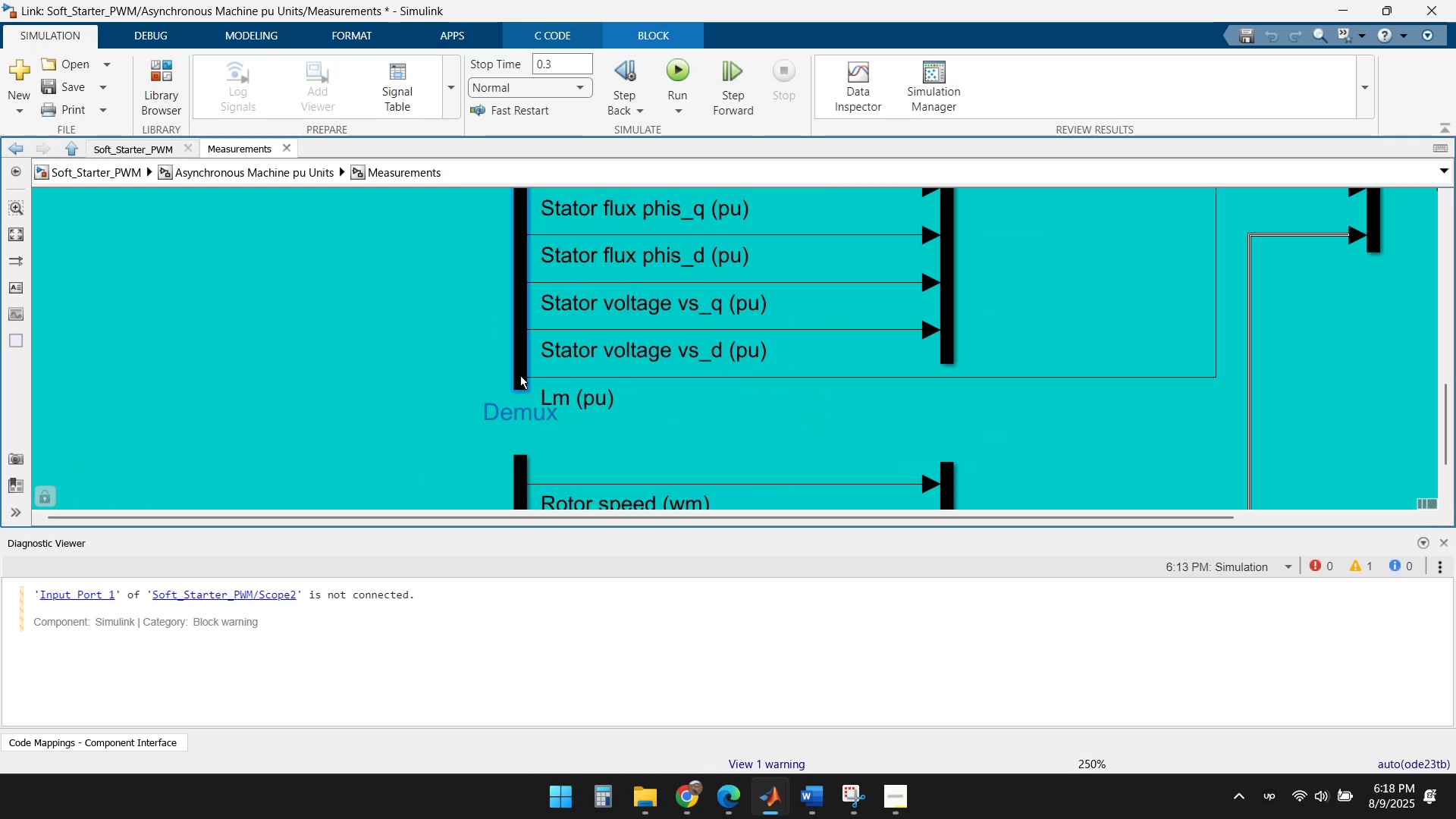 
scroll: coordinate [897, 340], scroll_direction: down, amount: 8.0
 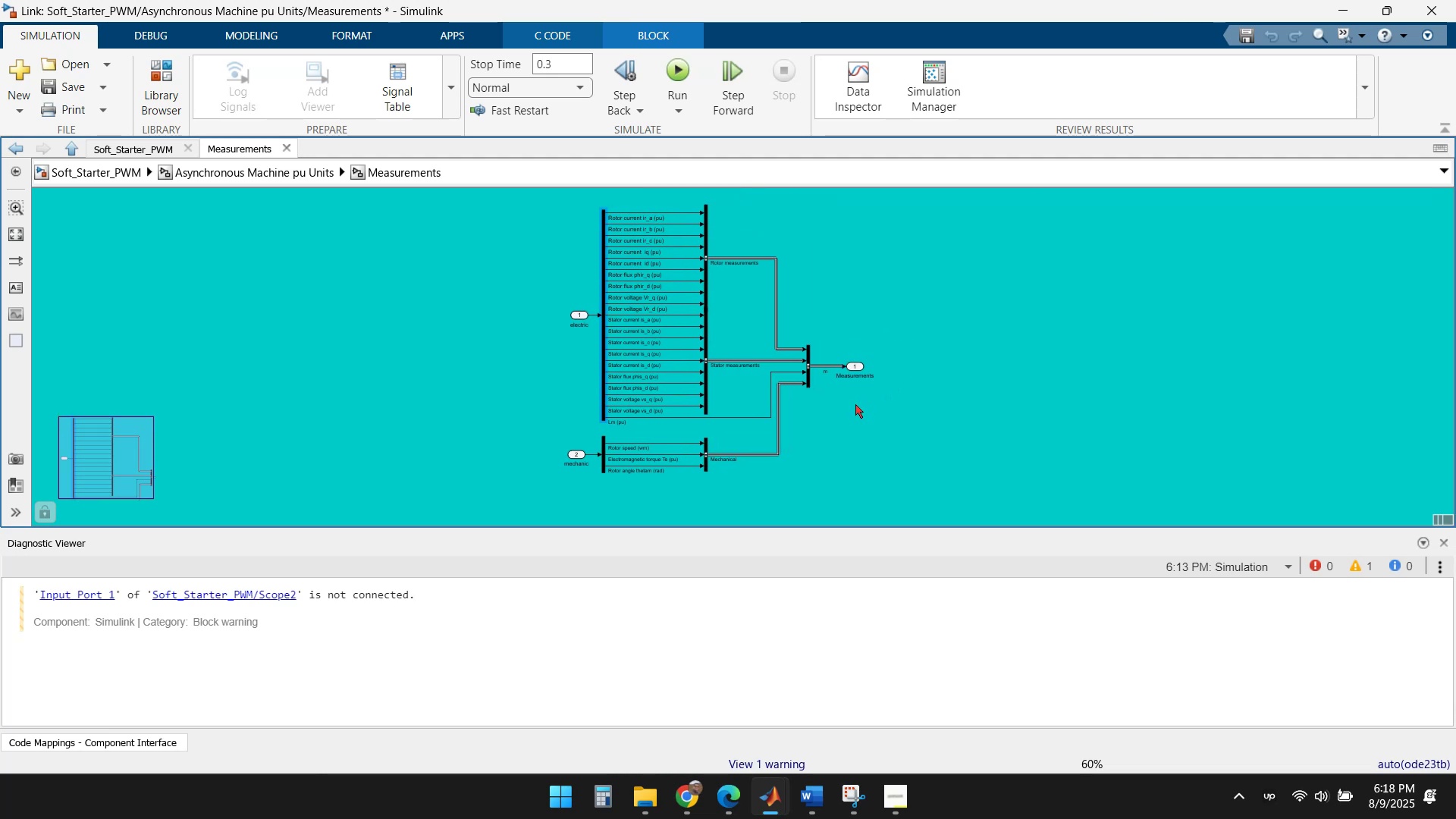 
left_click([885, 281])
 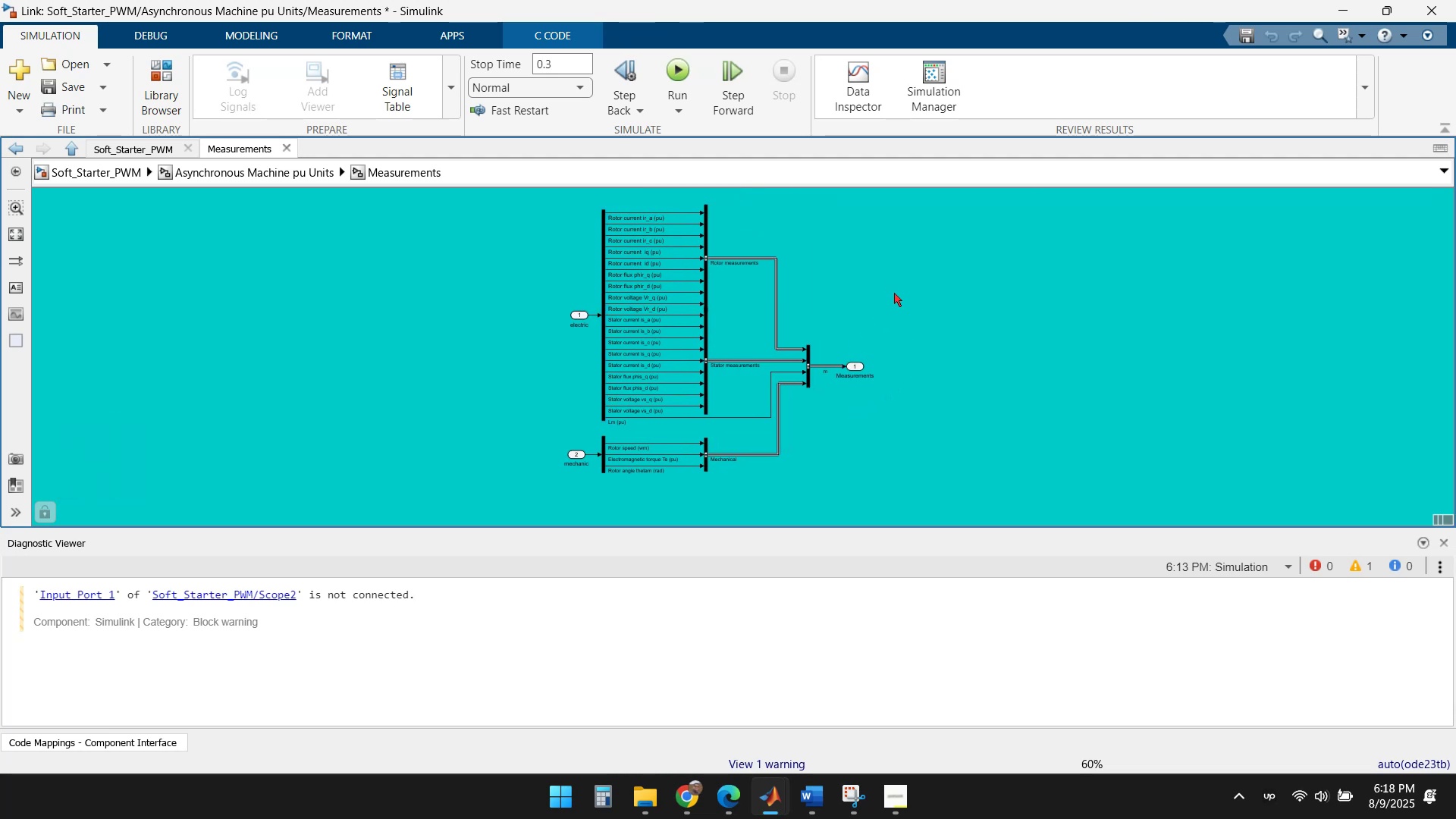 
wait(11.33)
 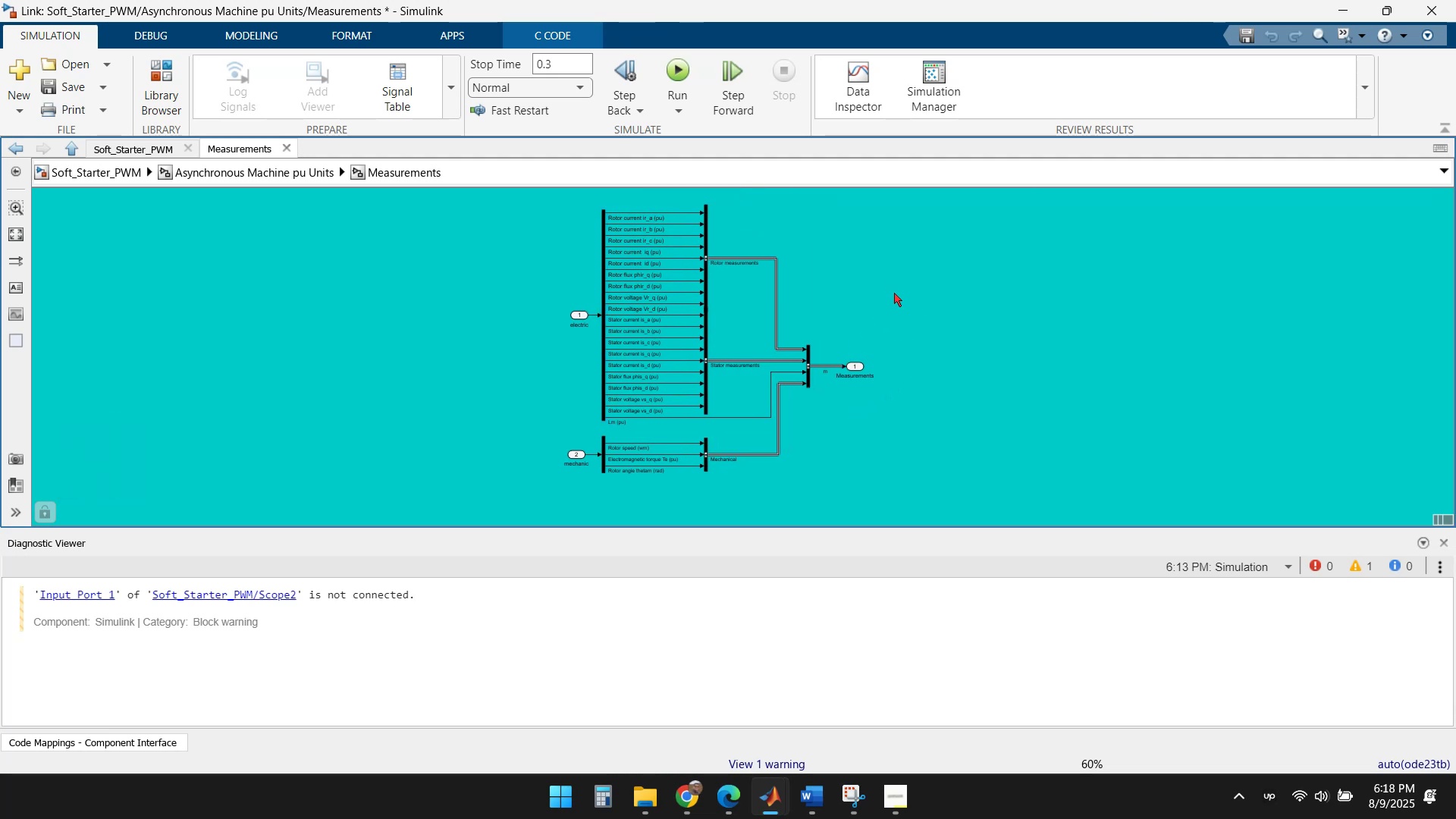 
scroll: coordinate [903, 380], scroll_direction: up, amount: 3.0
 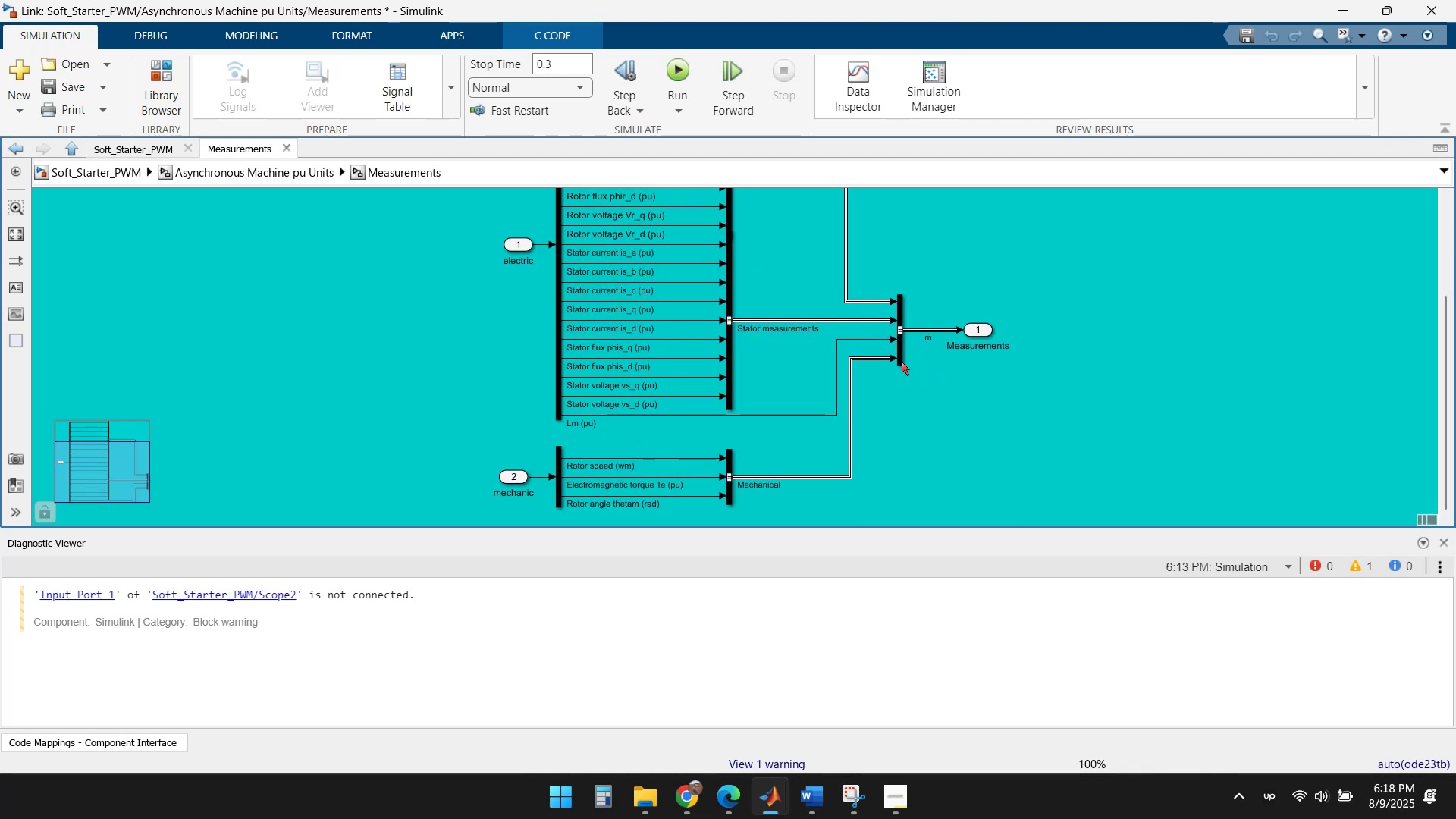 
left_click([902, 354])
 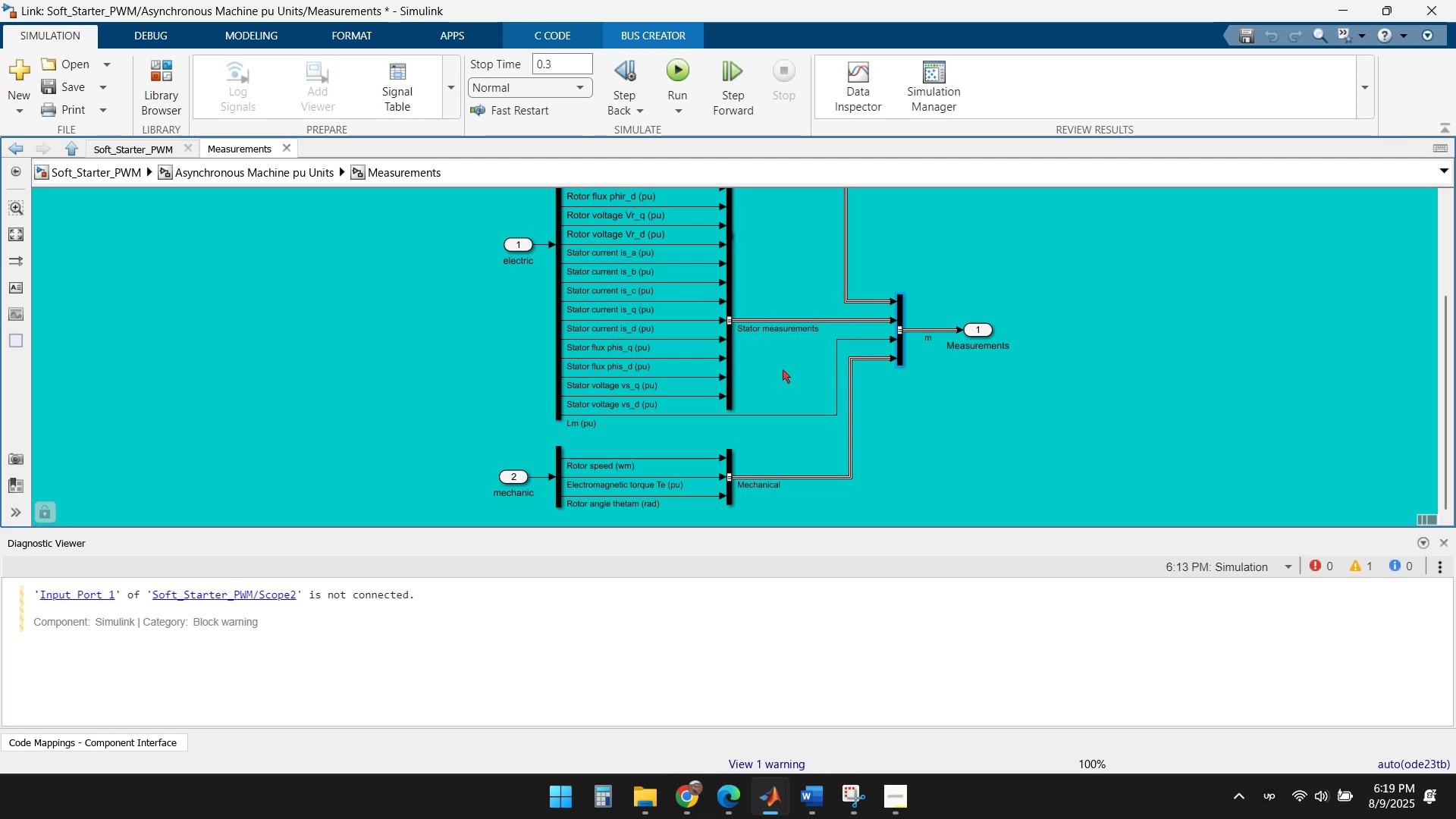 
wait(6.08)
 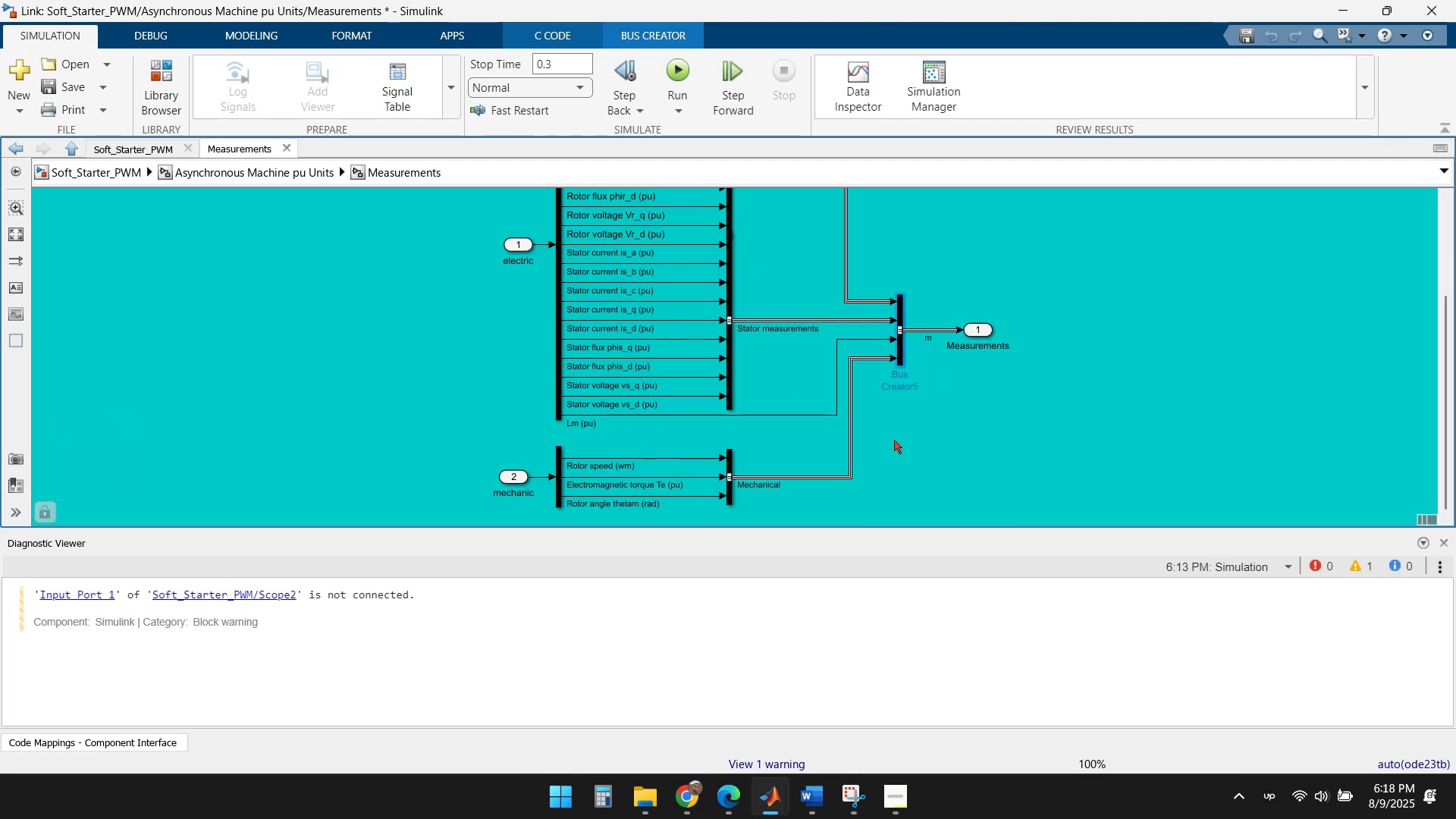 
left_click([732, 385])
 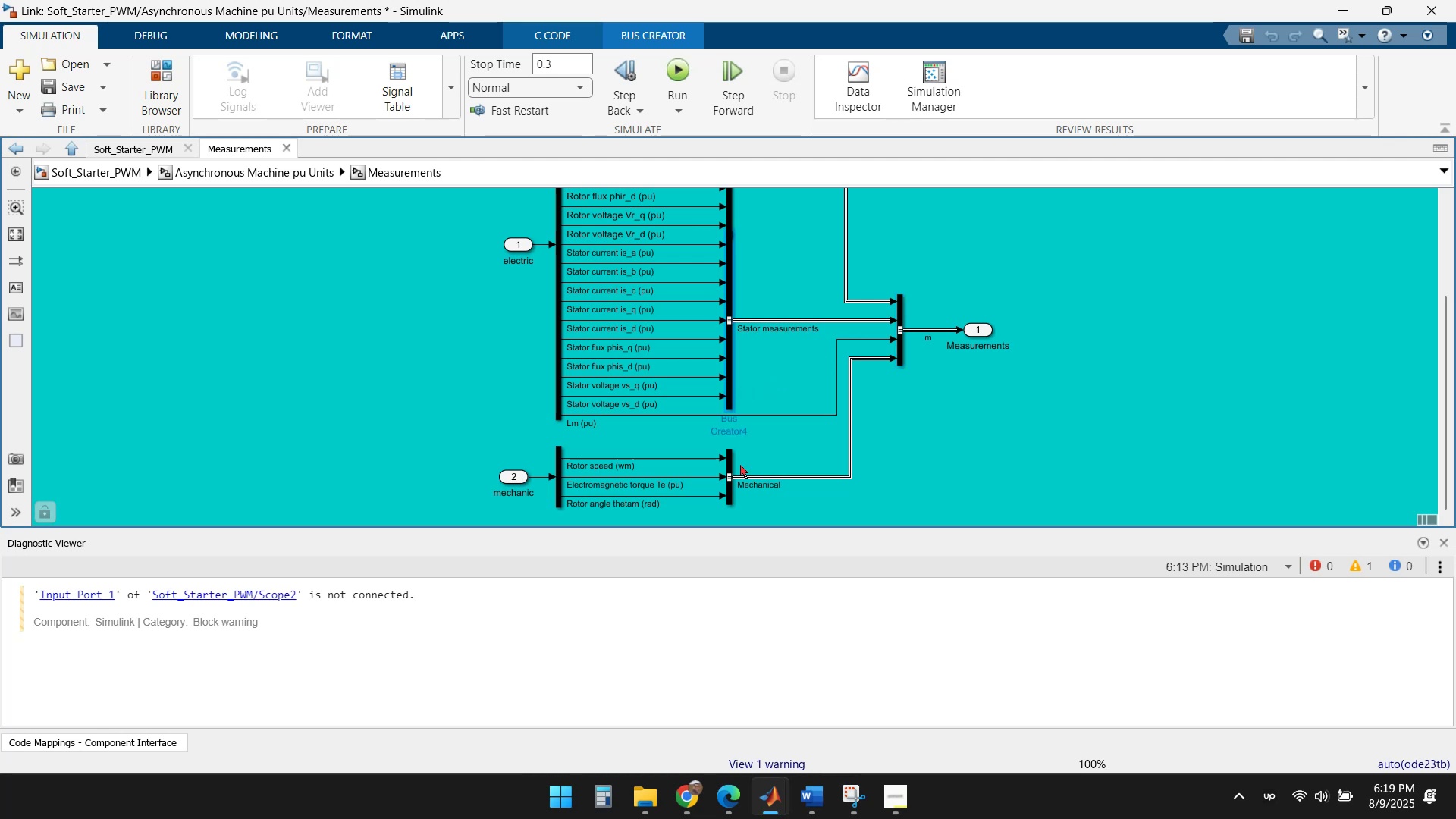 
left_click([730, 457])
 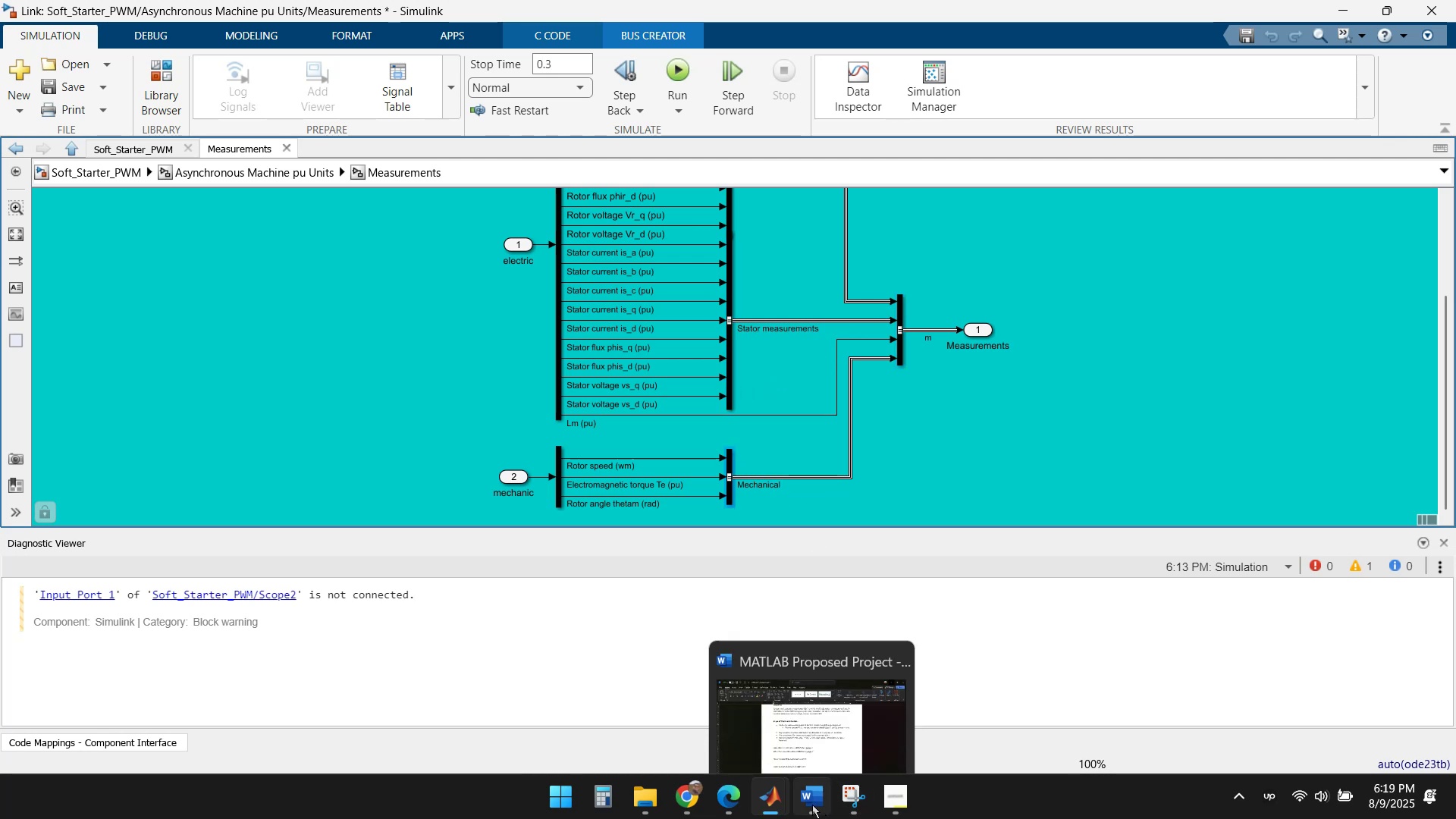 
left_click([777, 799])
 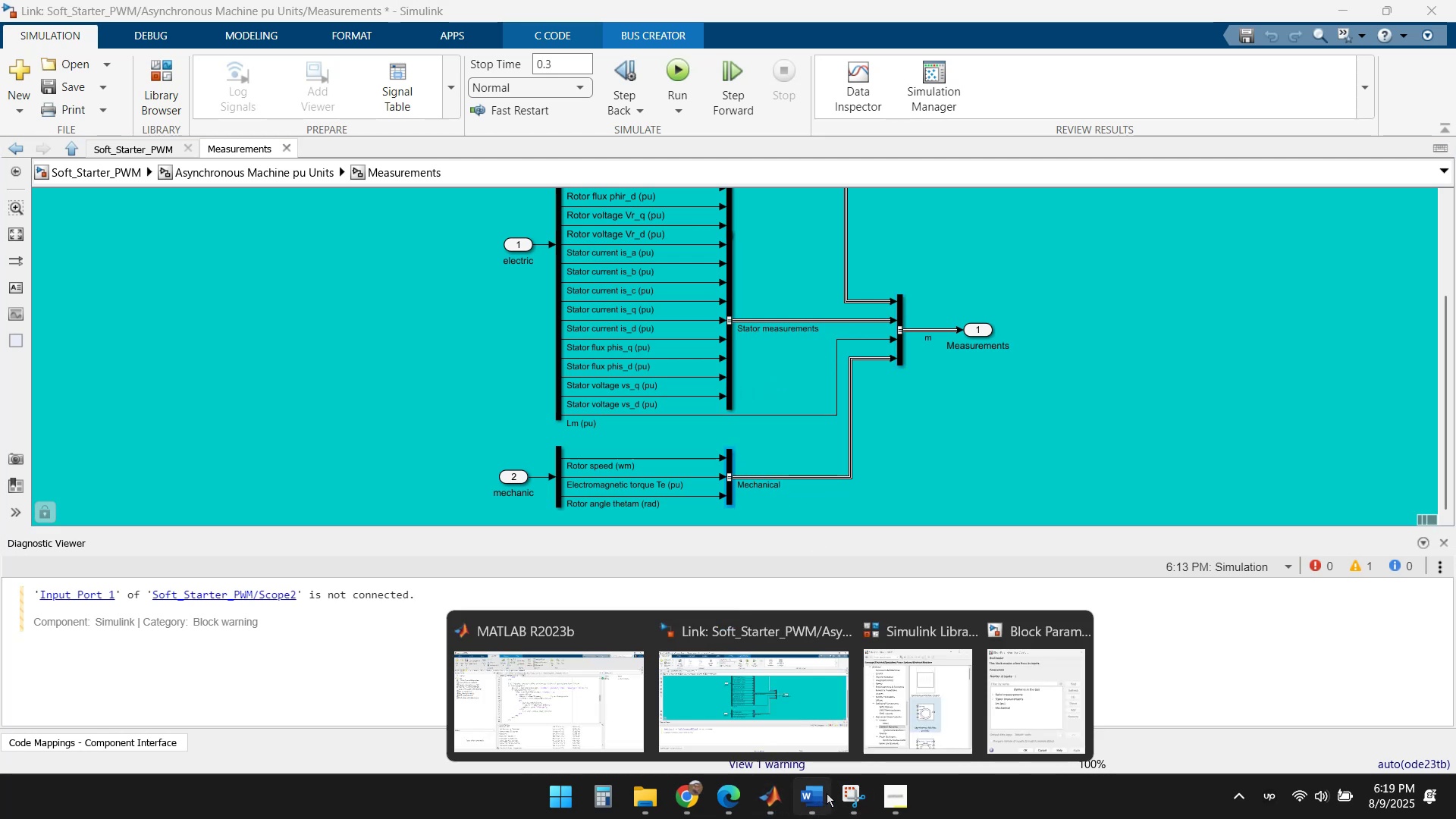 
left_click([856, 794])
 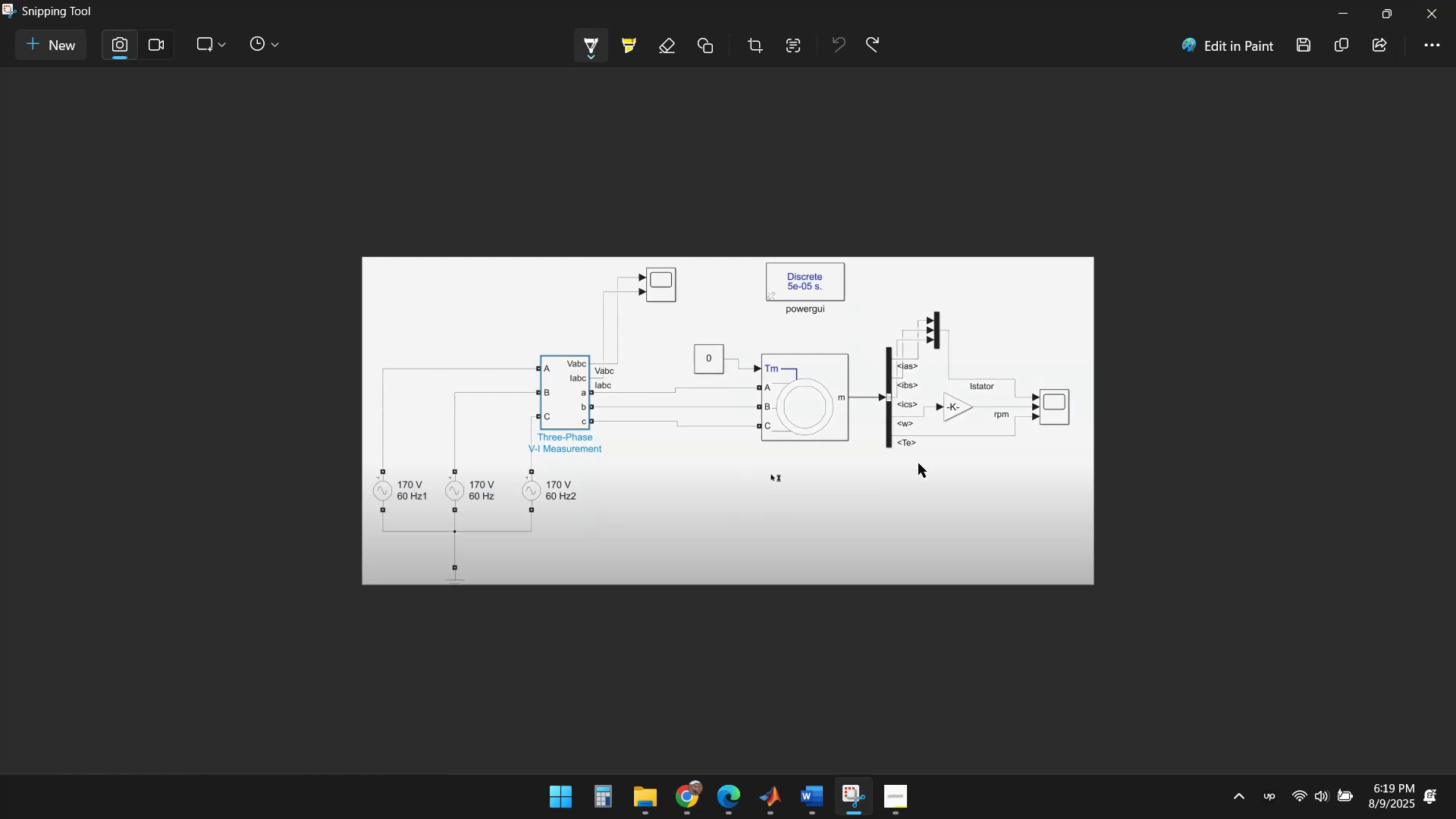 
wait(10.56)
 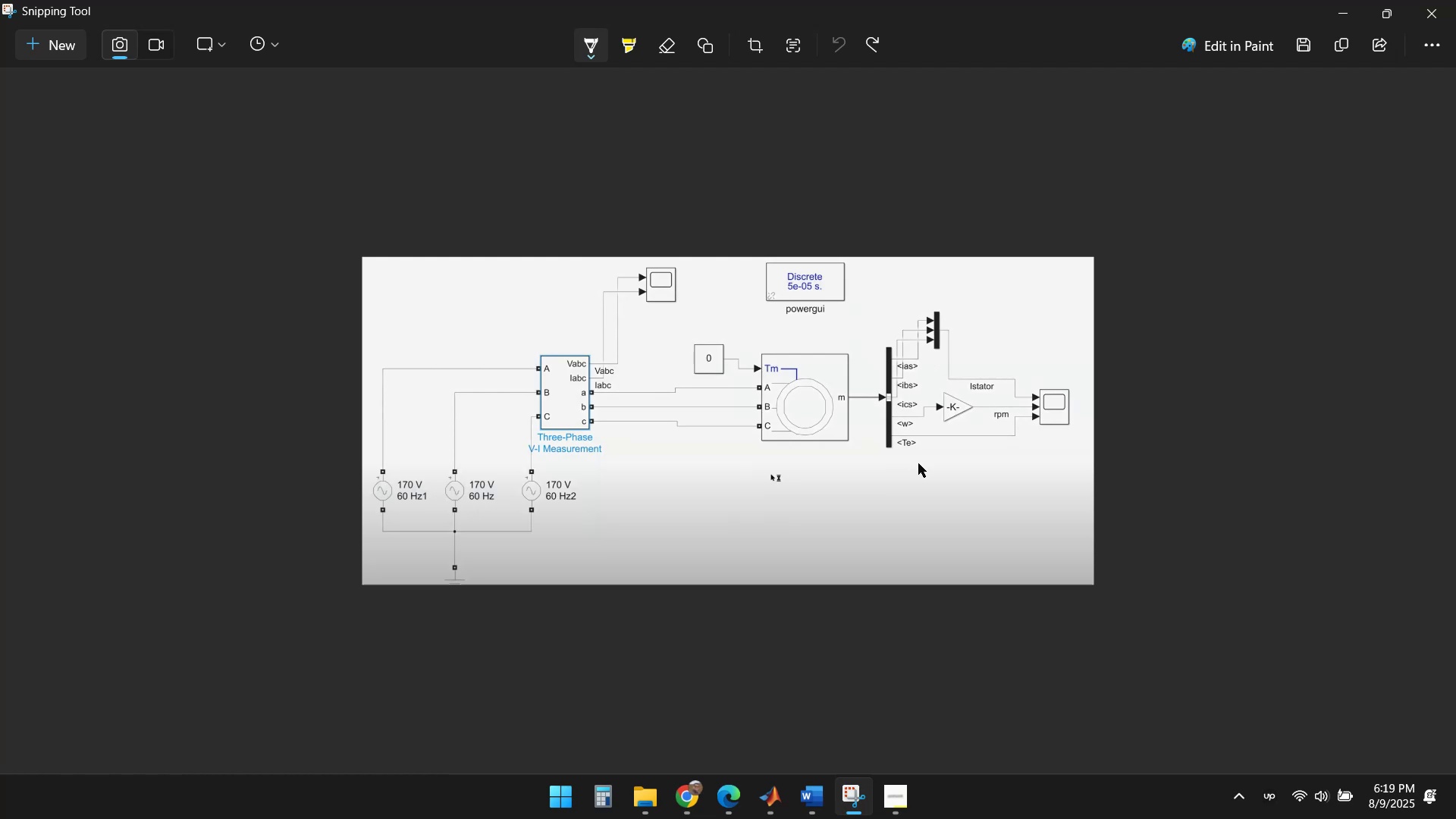 
left_click([779, 802])
 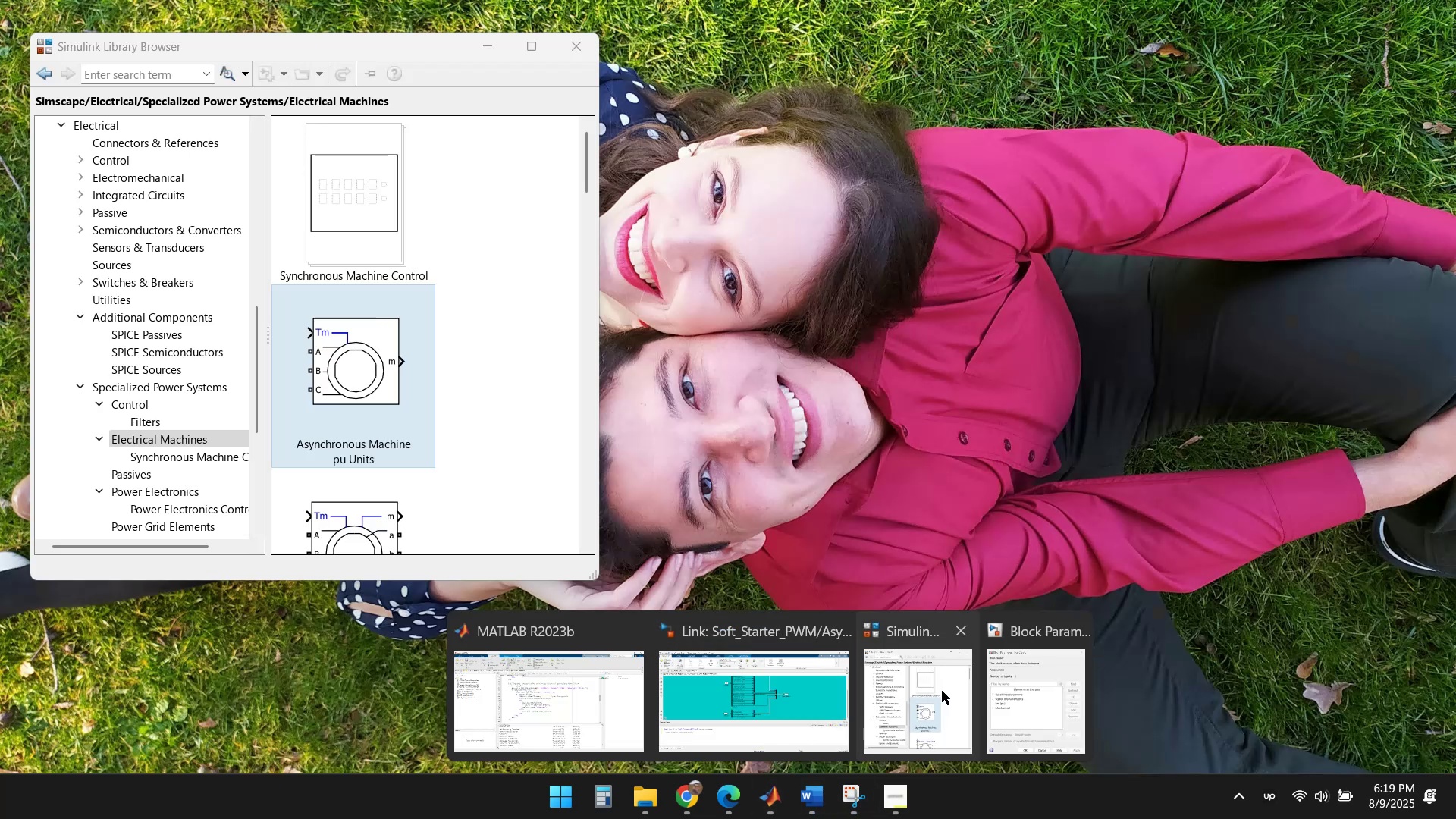 
left_click([786, 704])
 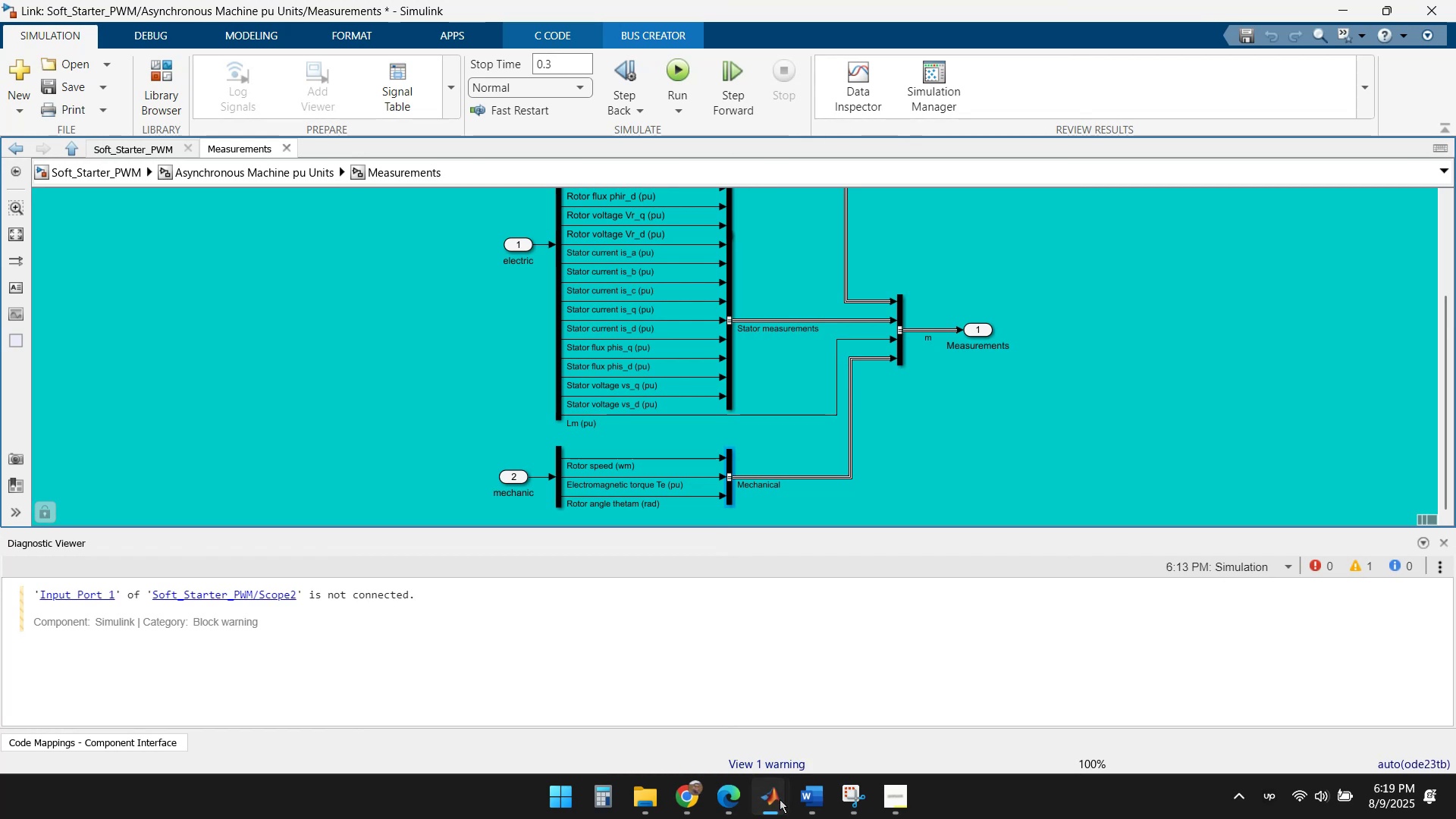 
double_click([928, 719])
 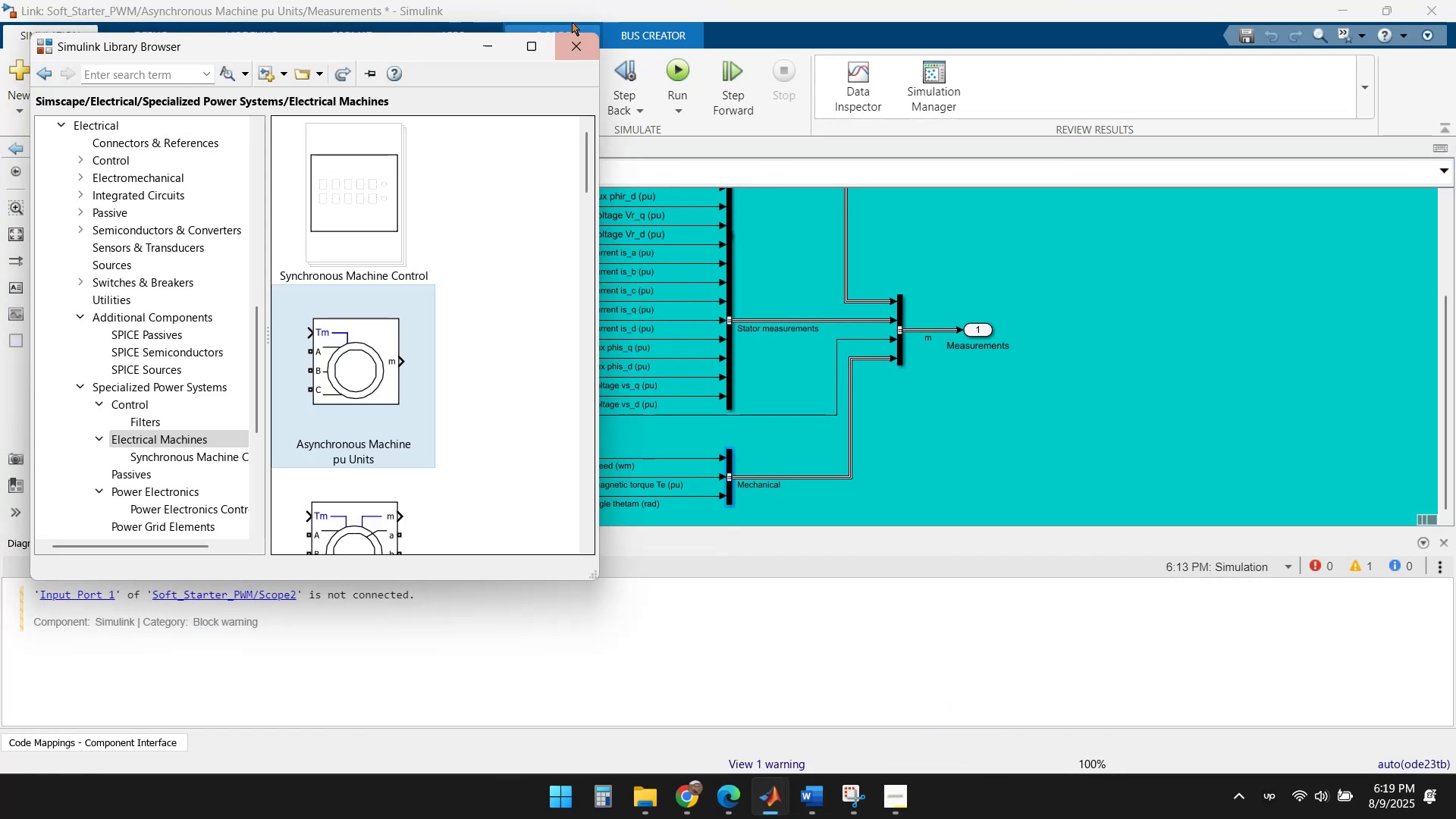 
left_click([585, 44])
 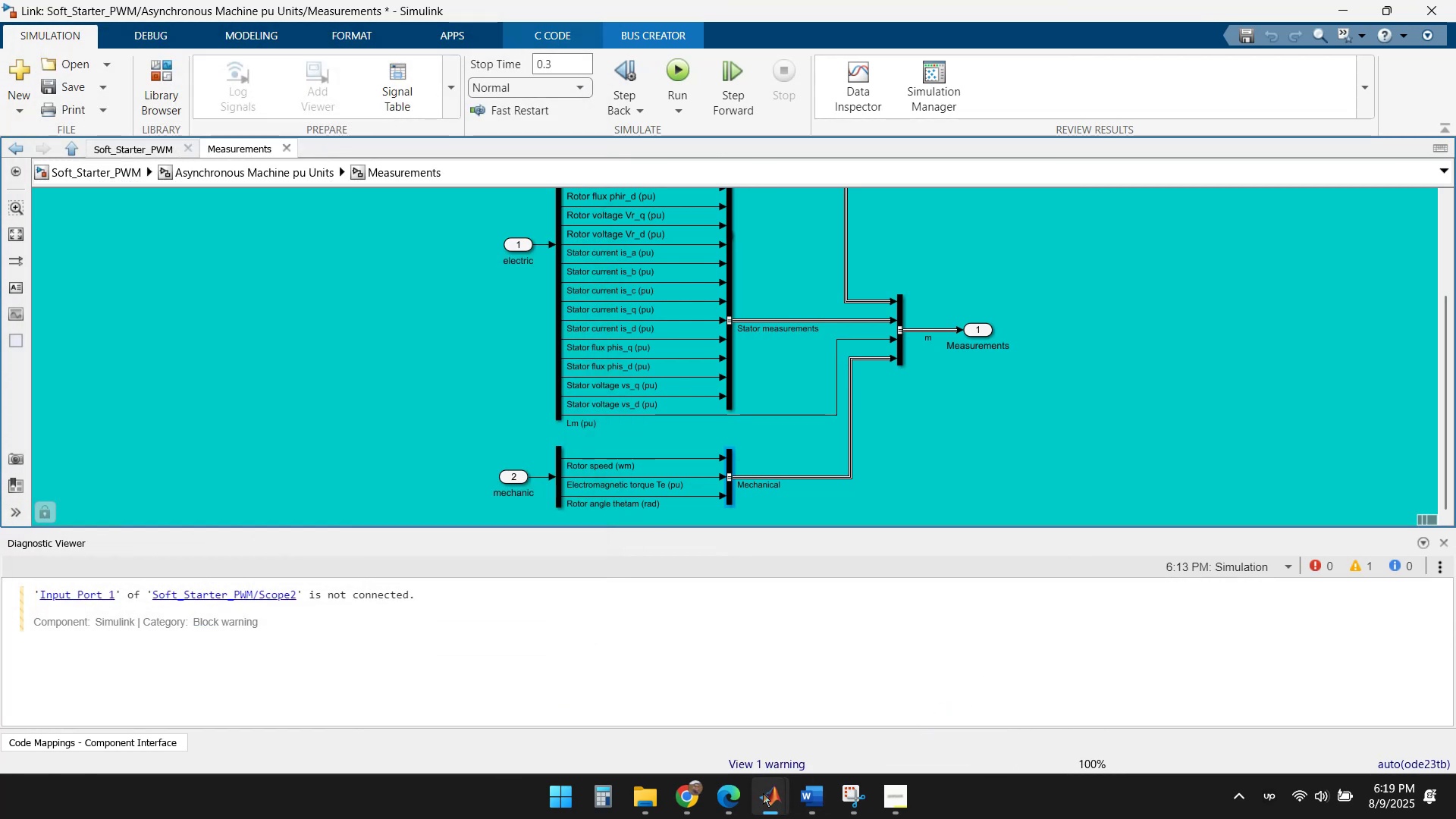 
left_click([764, 803])
 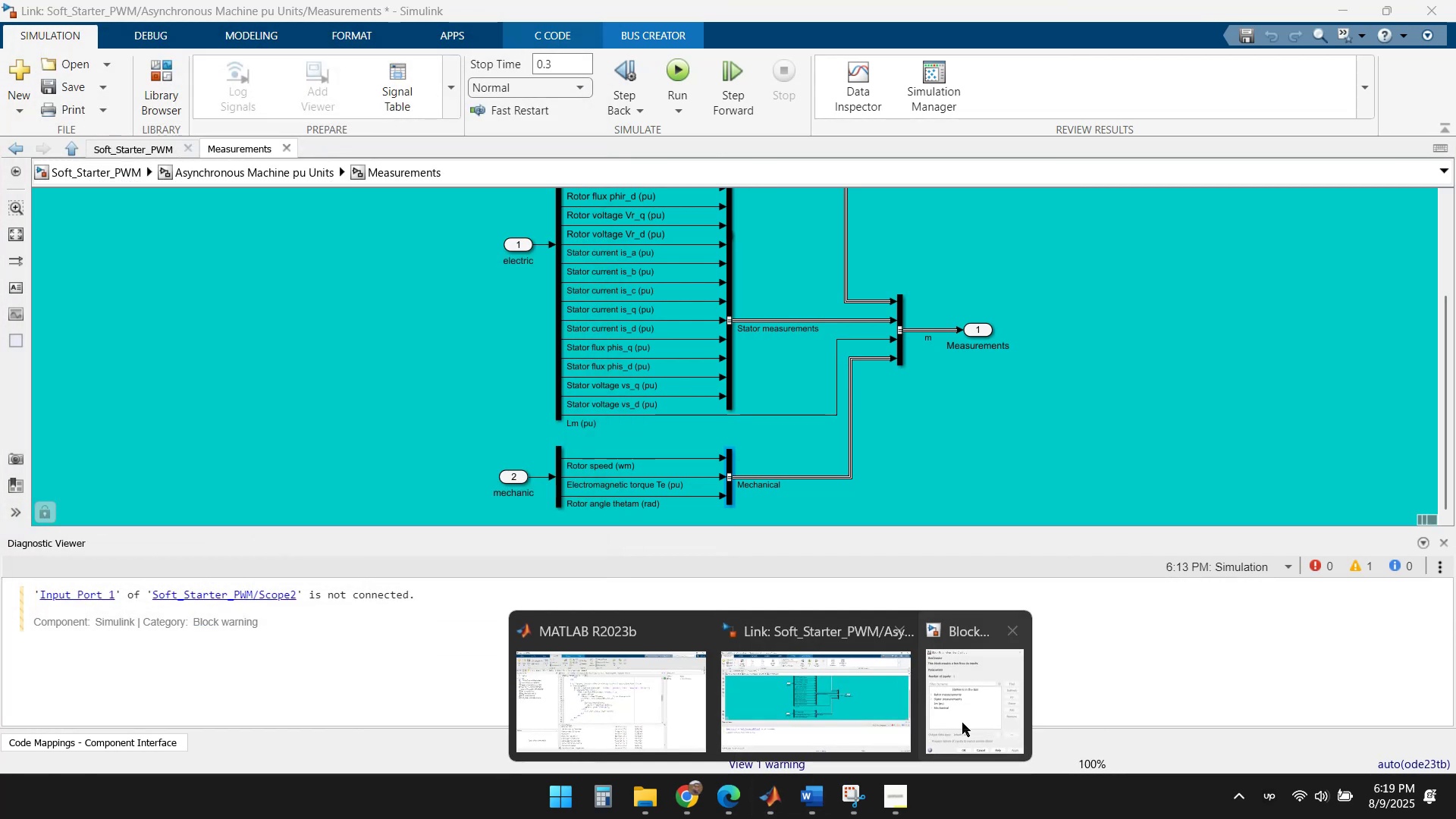 
left_click([980, 717])
 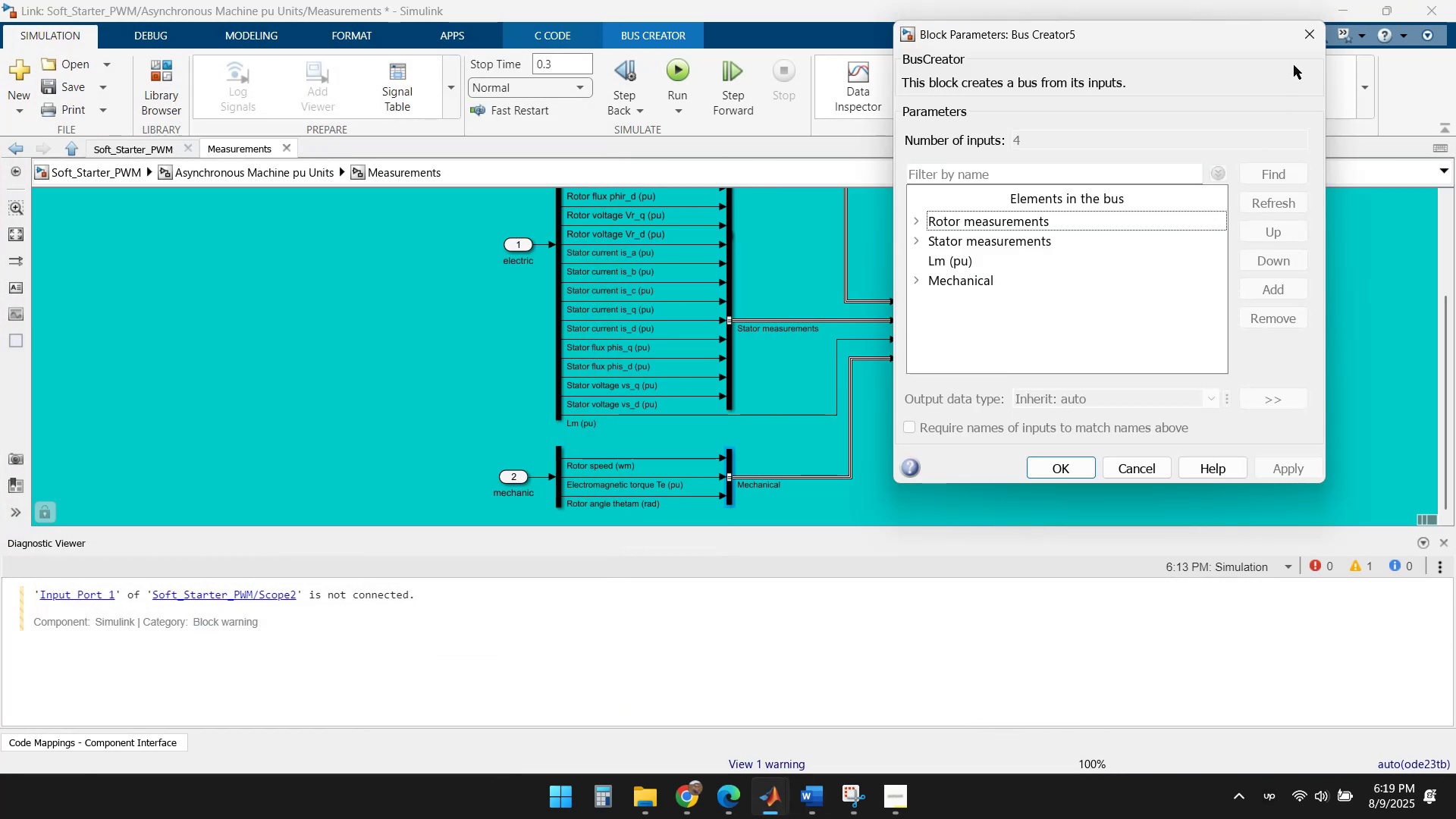 
left_click([1305, 36])
 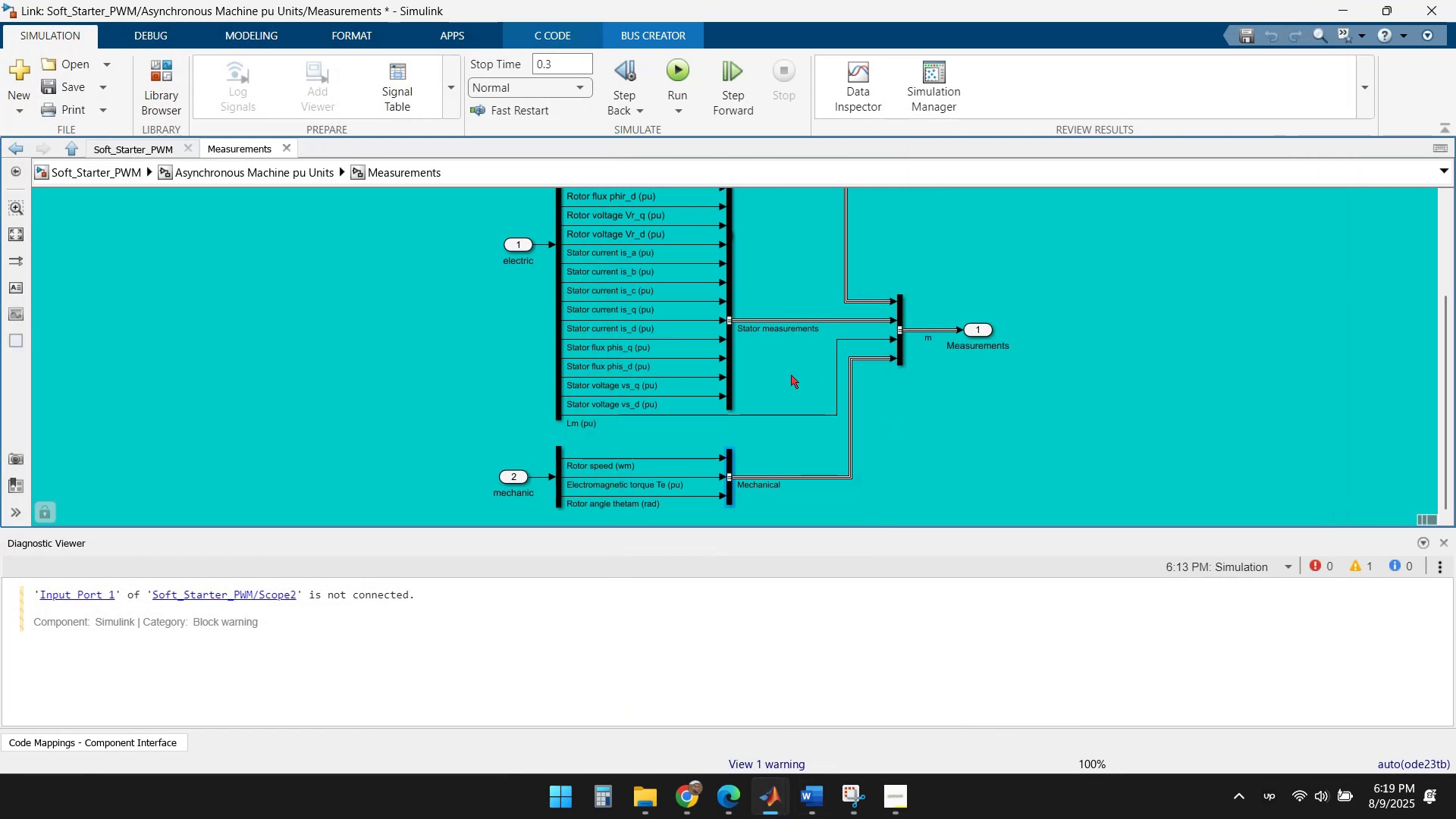 
left_click([728, 356])
 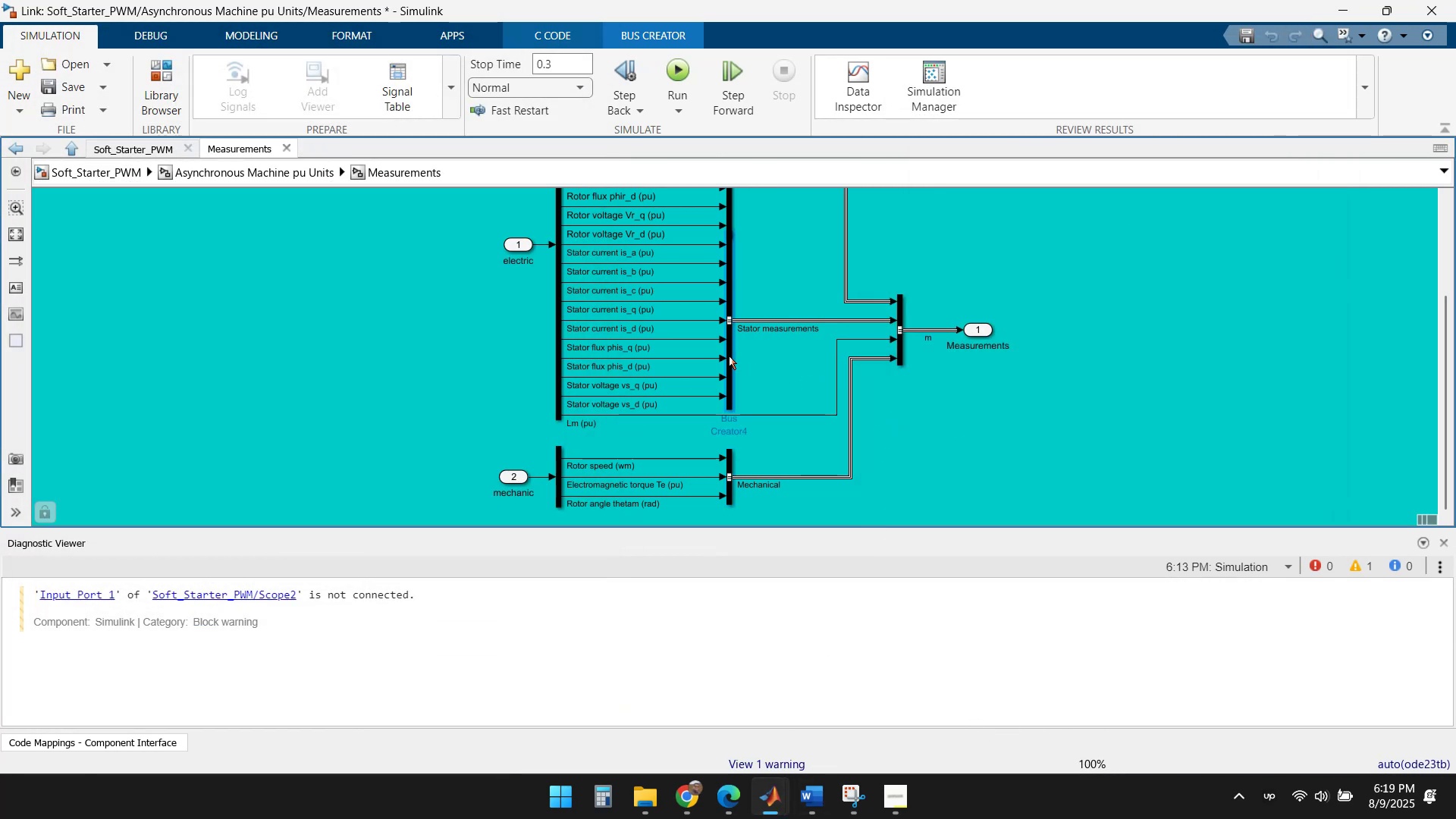 
double_click([729, 356])
 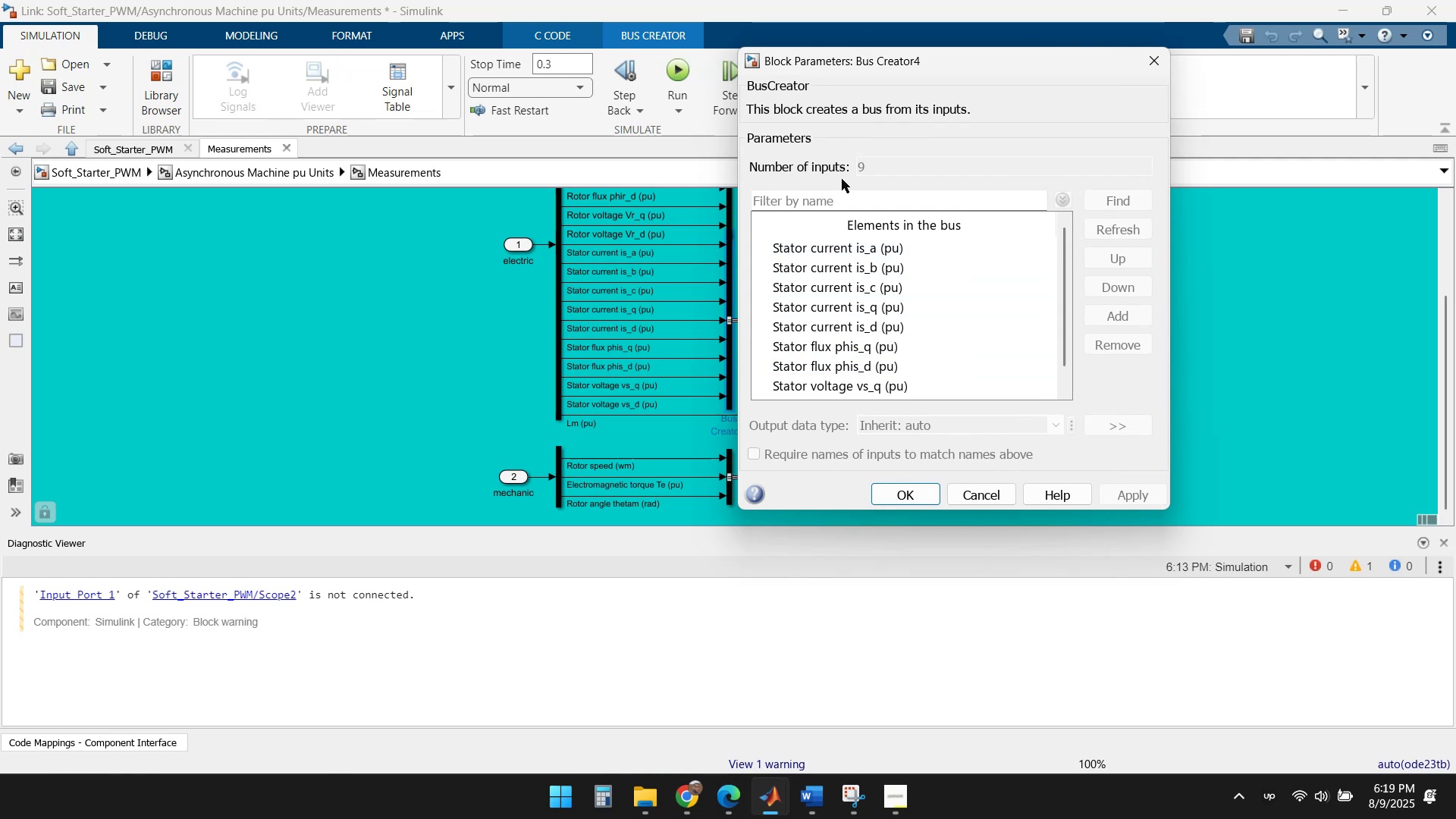 
scroll: coordinate [898, 344], scroll_direction: down, amount: 3.0
 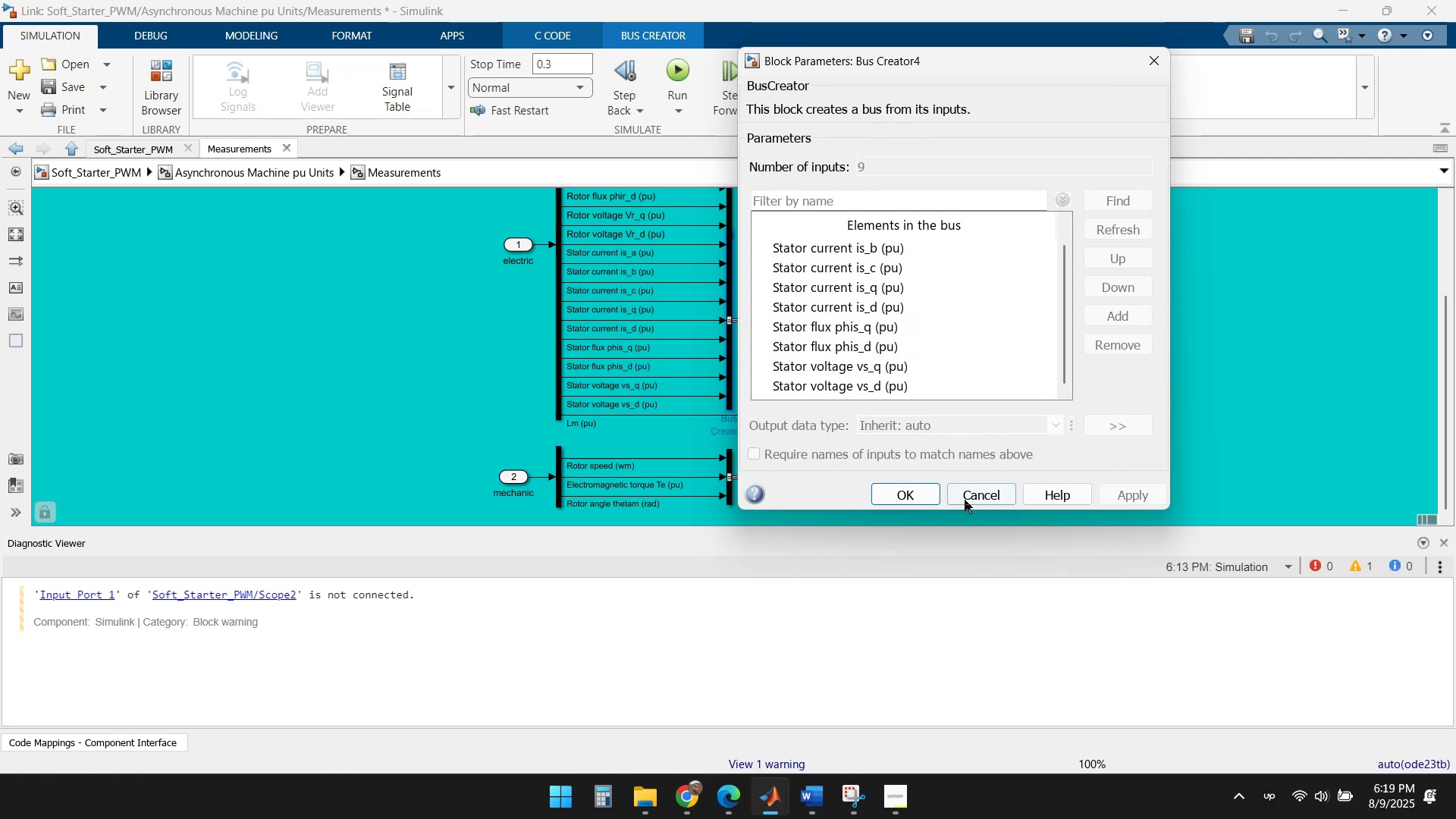 
left_click([996, 489])
 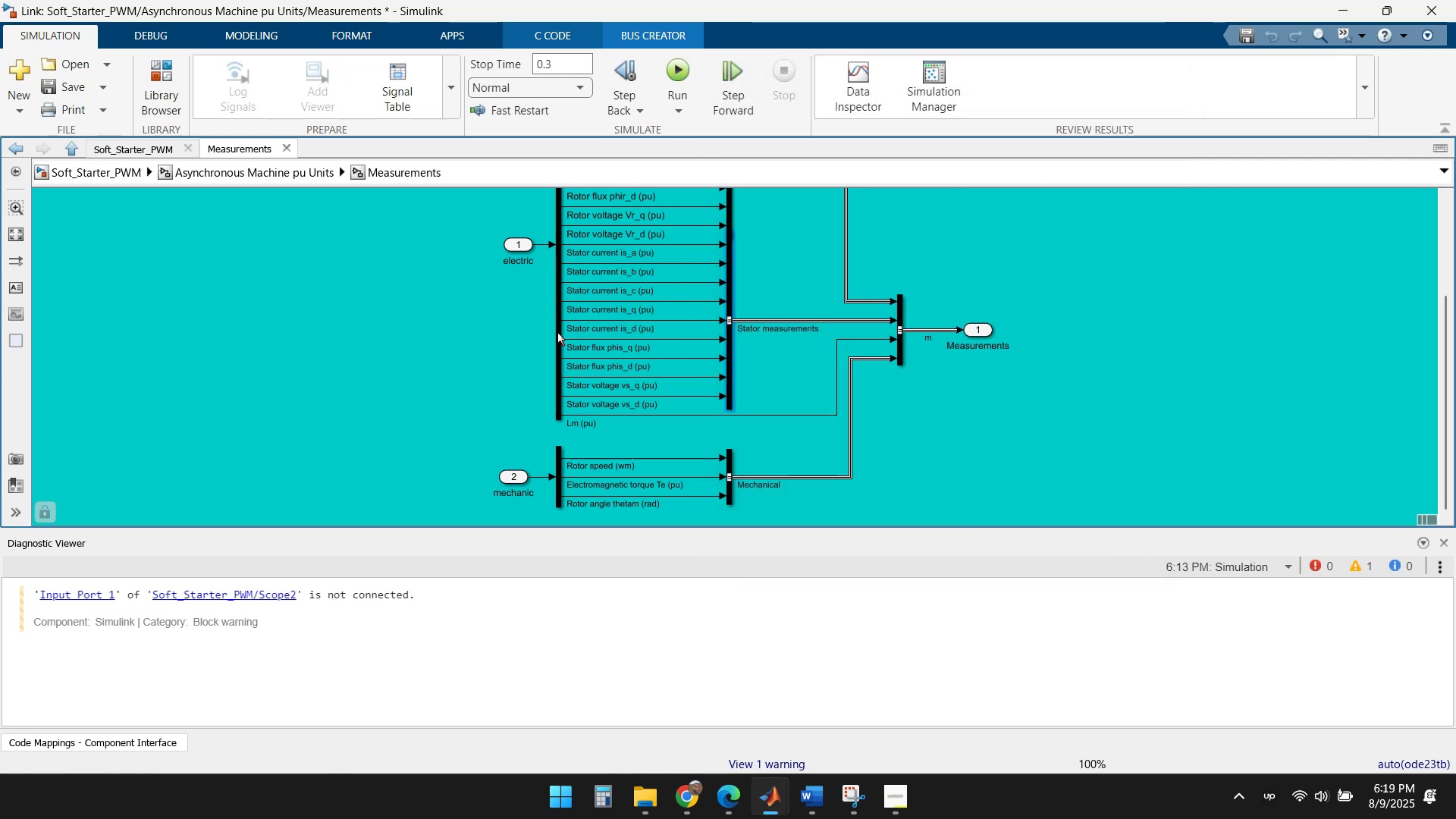 
double_click([557, 332])
 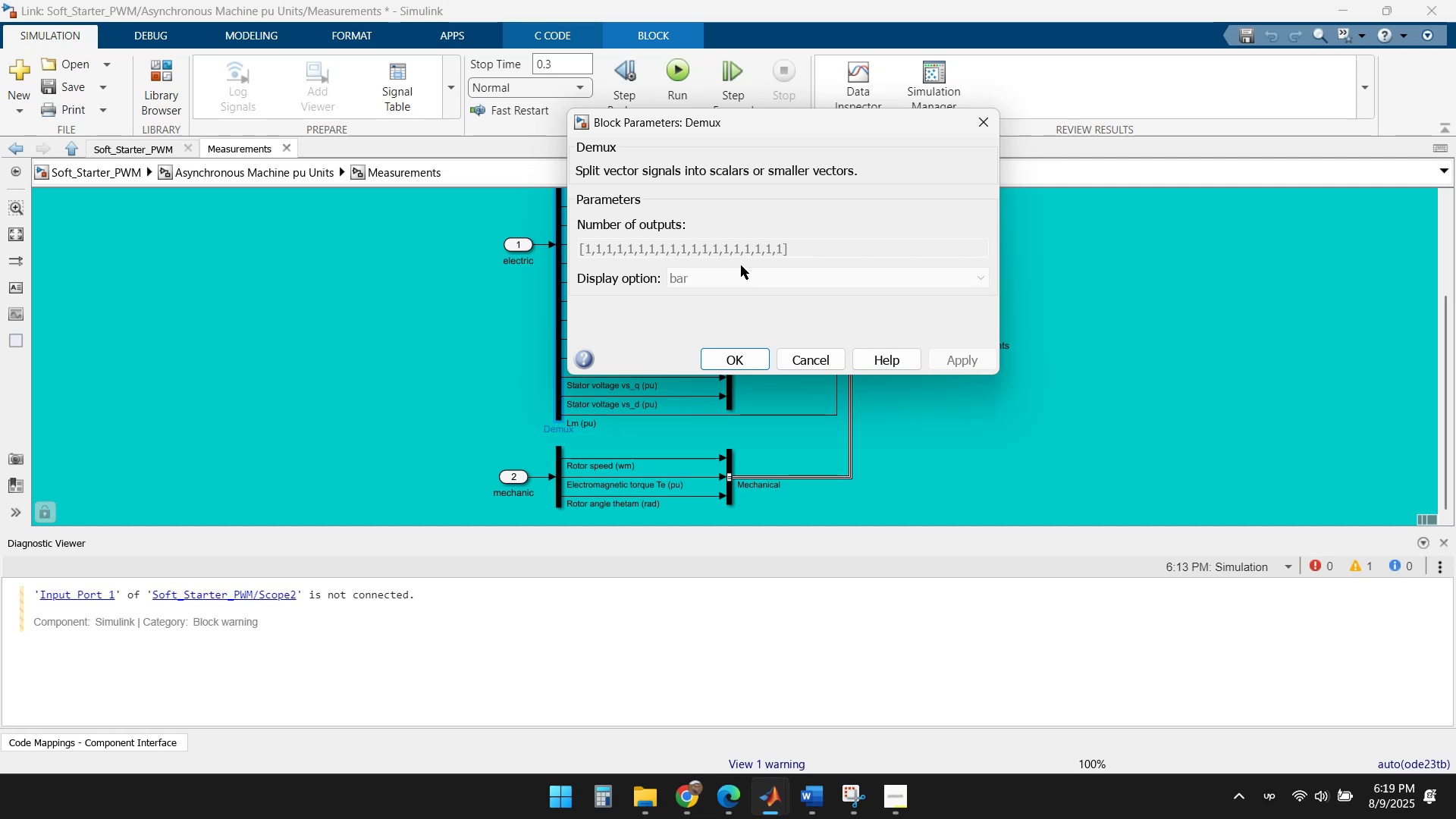 
wait(5.16)
 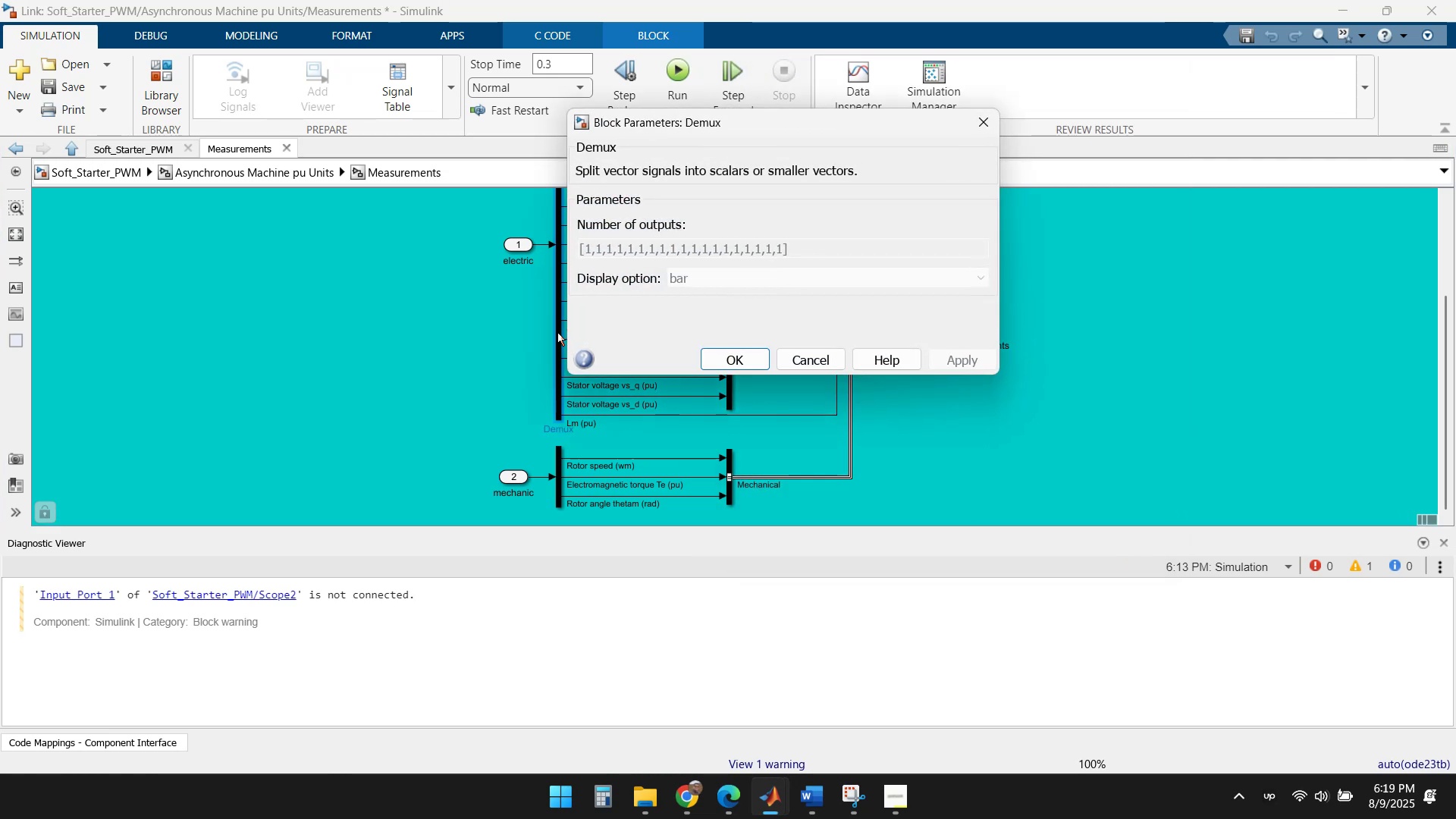 
left_click([805, 352])
 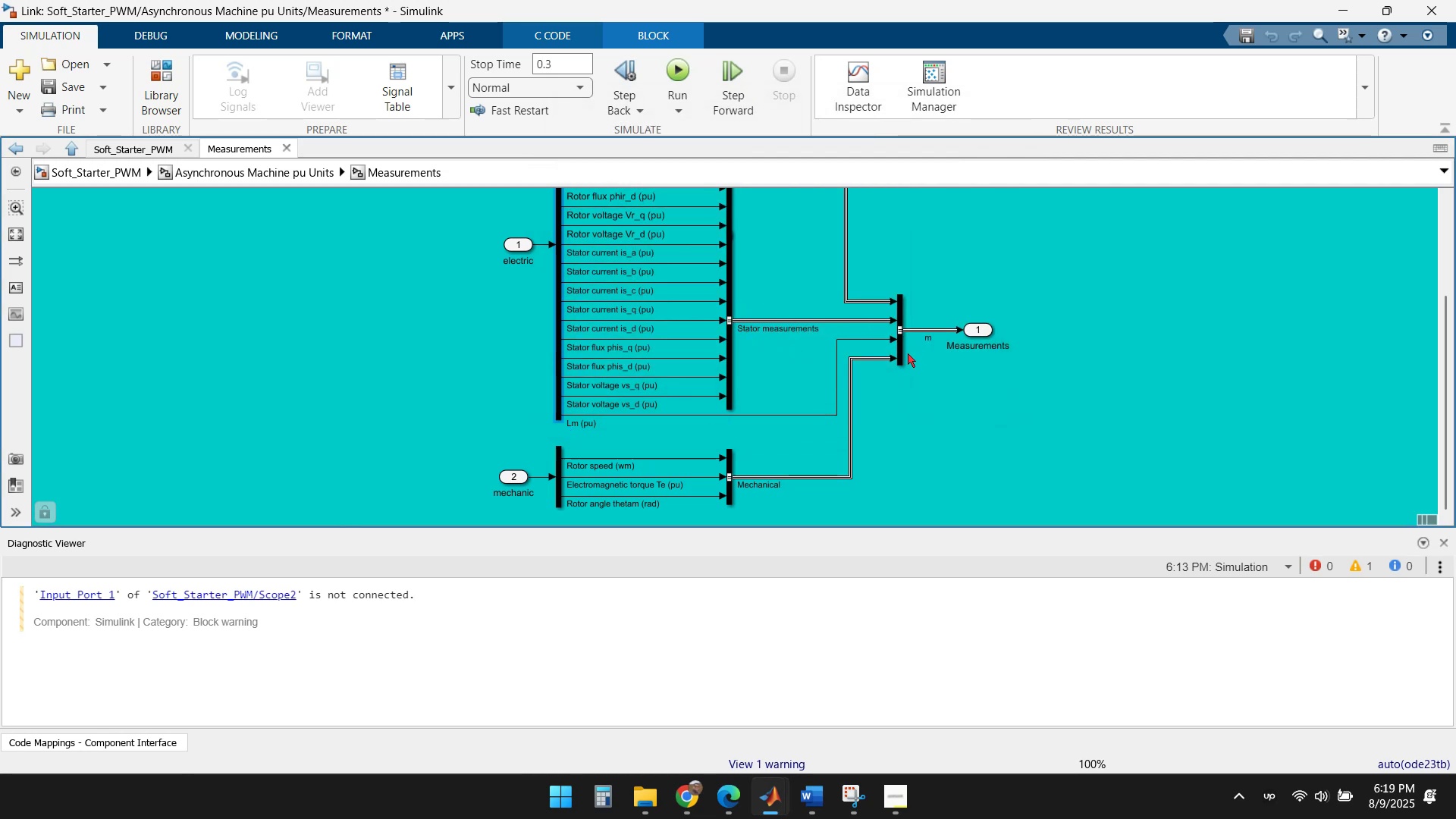 
wait(6.18)
 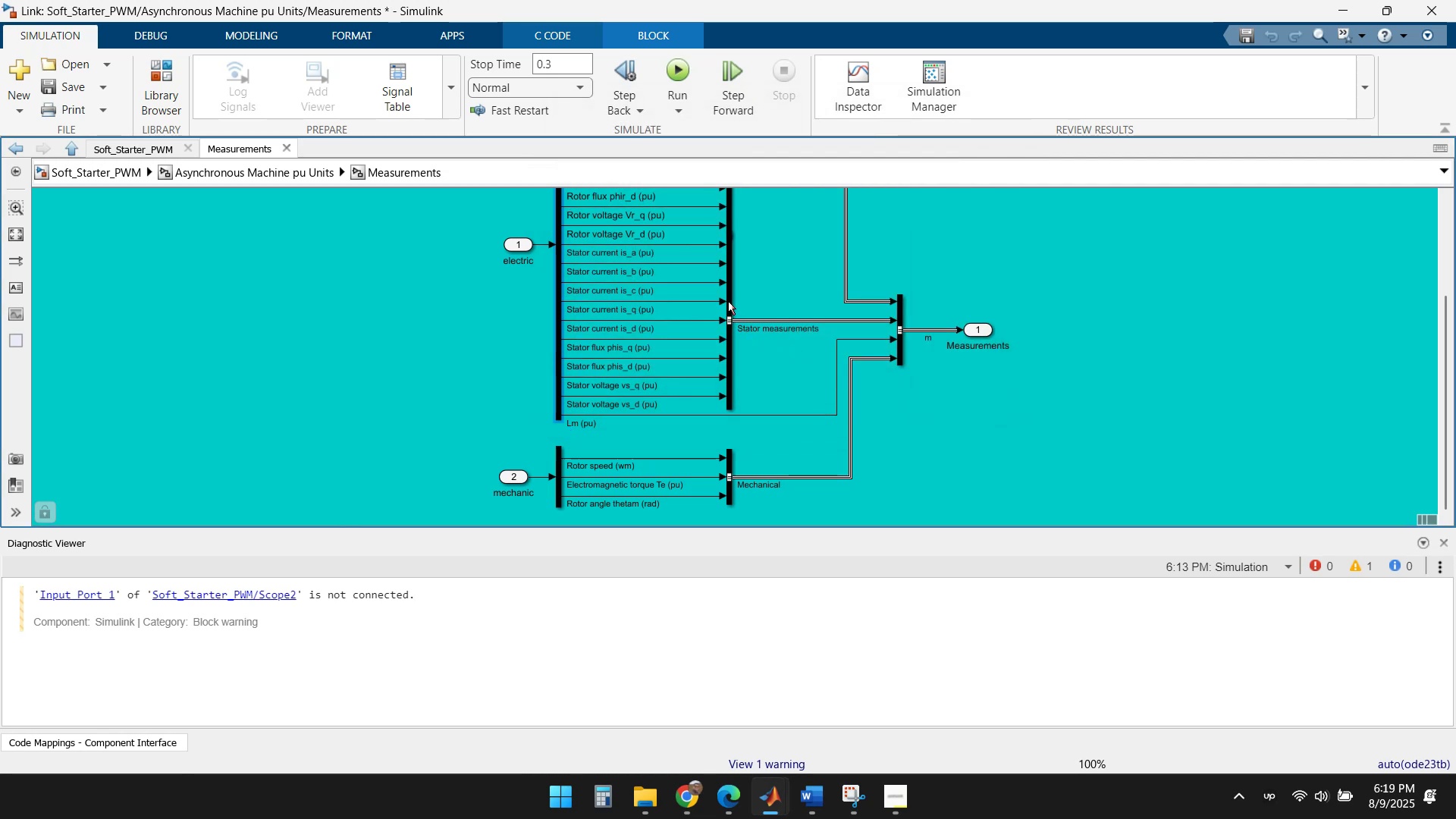 
mouse_move([850, 777])
 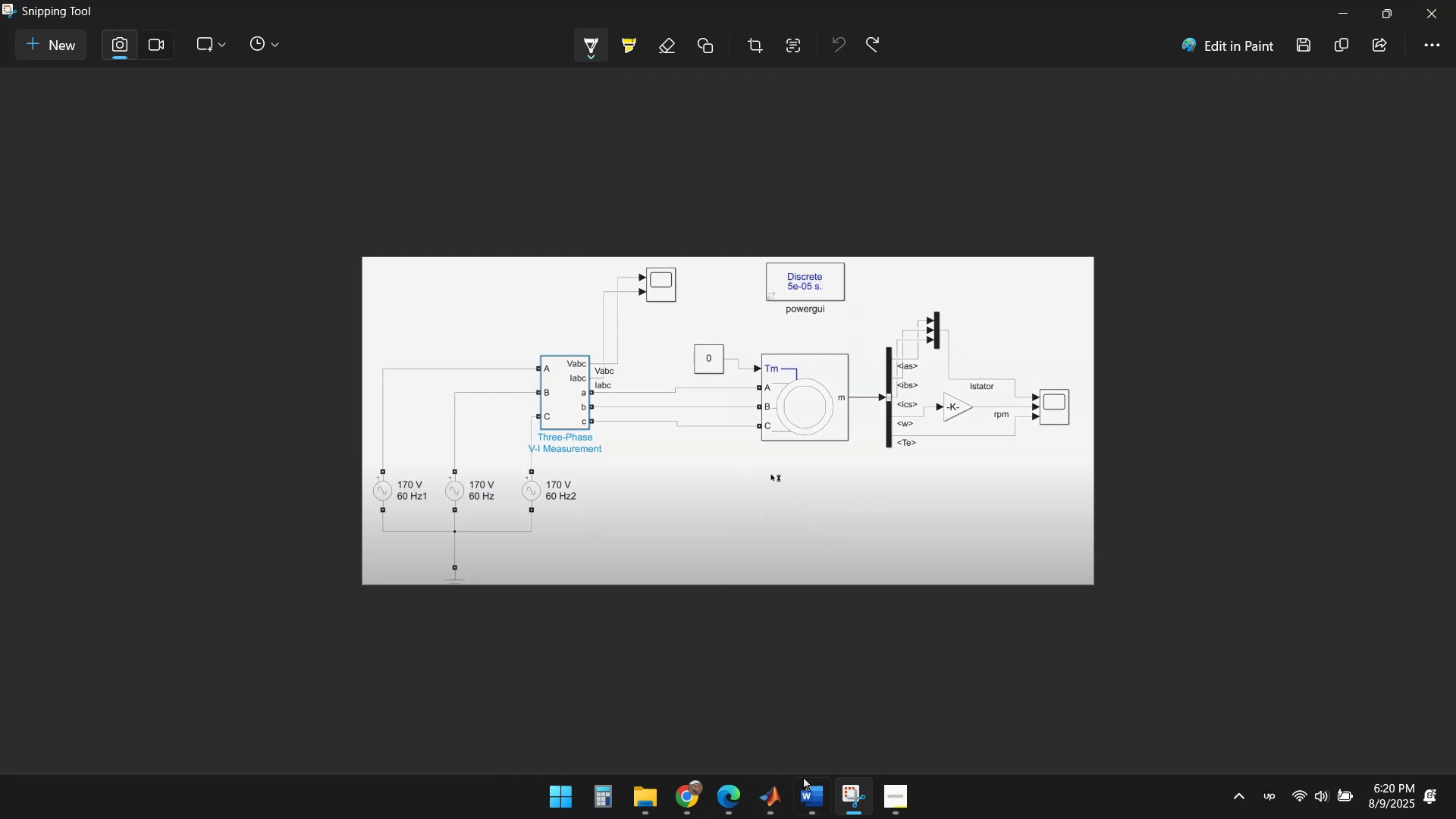 
wait(15.27)
 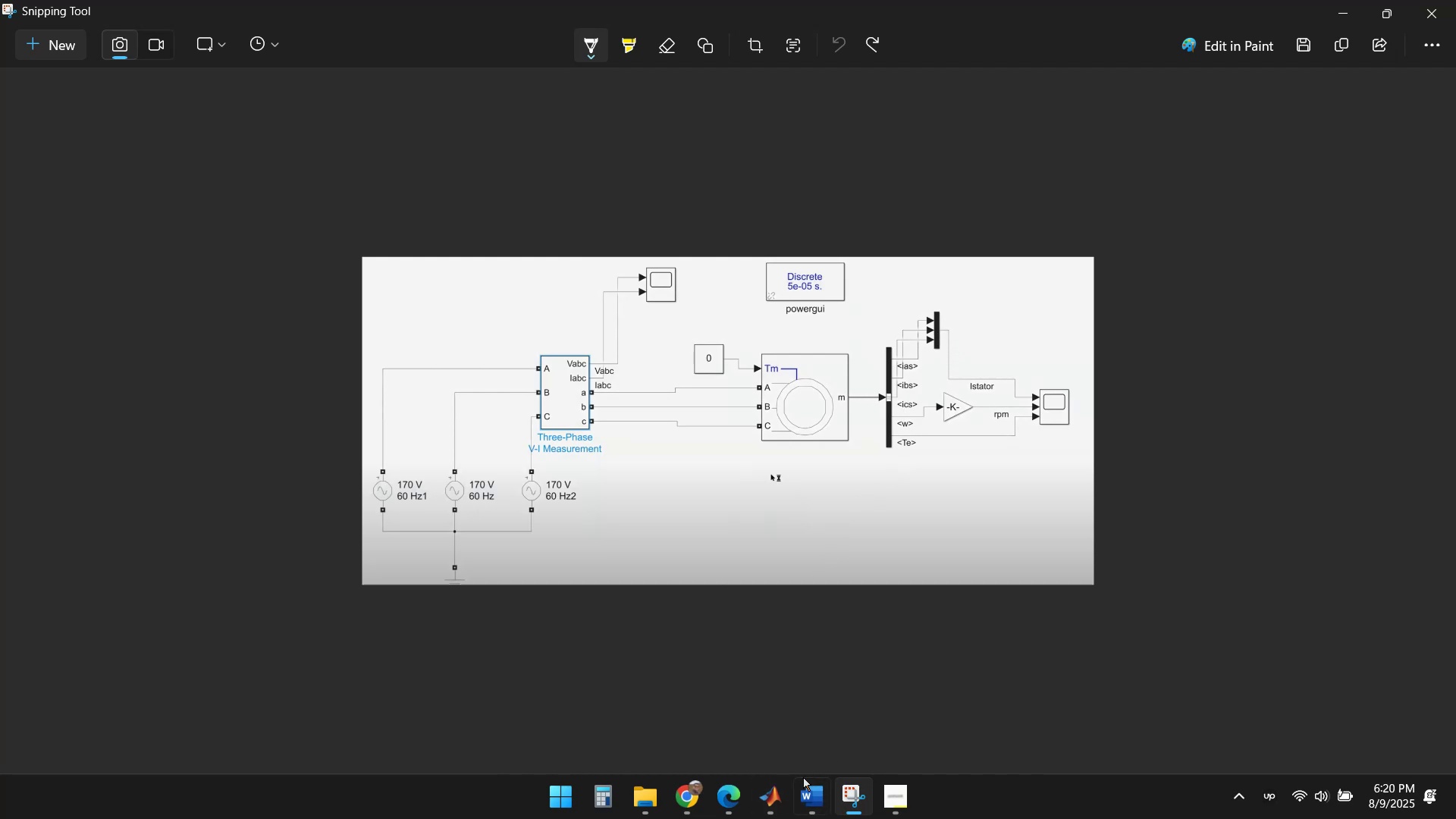 
double_click([848, 724])
 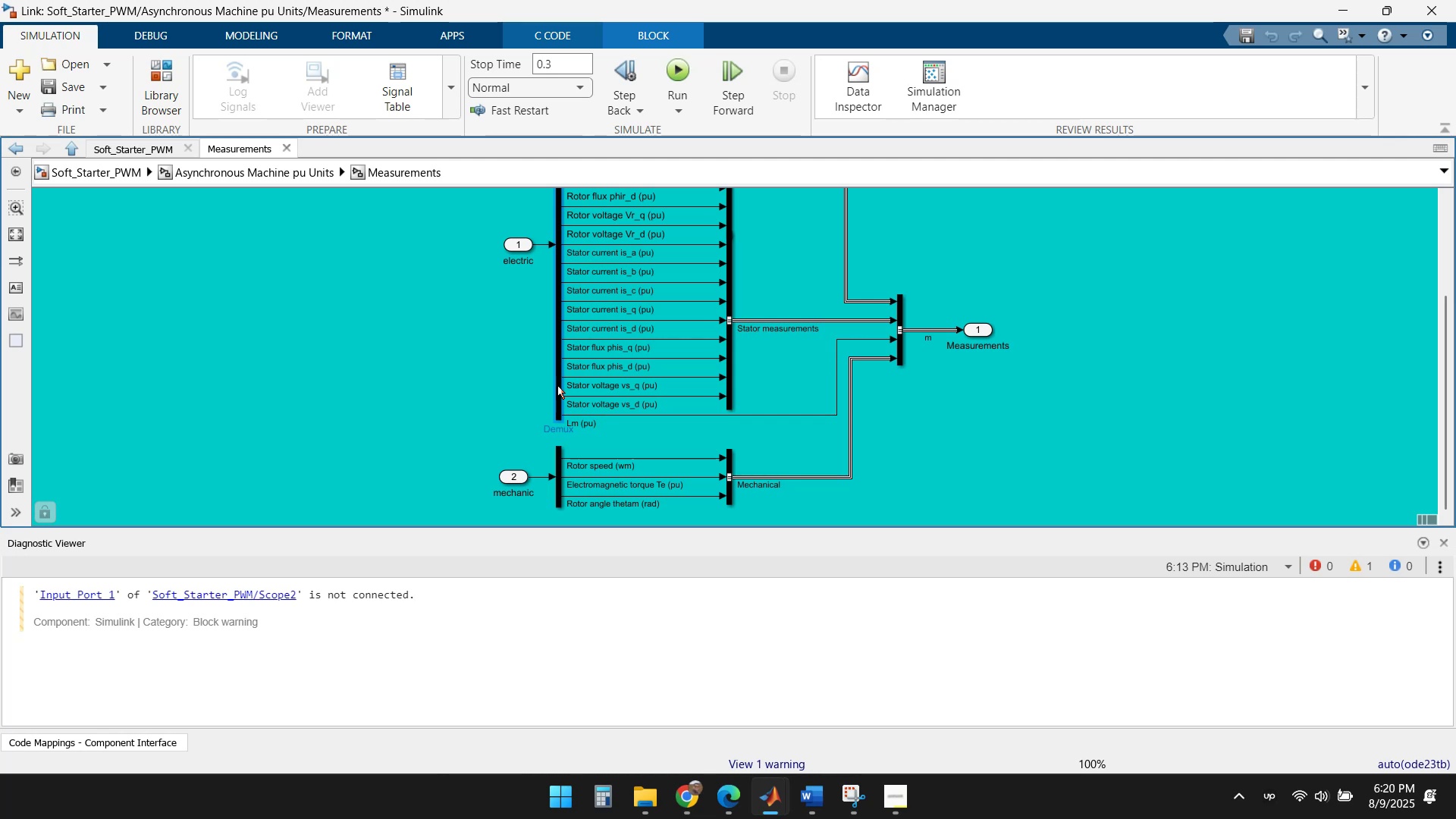 
wait(11.94)
 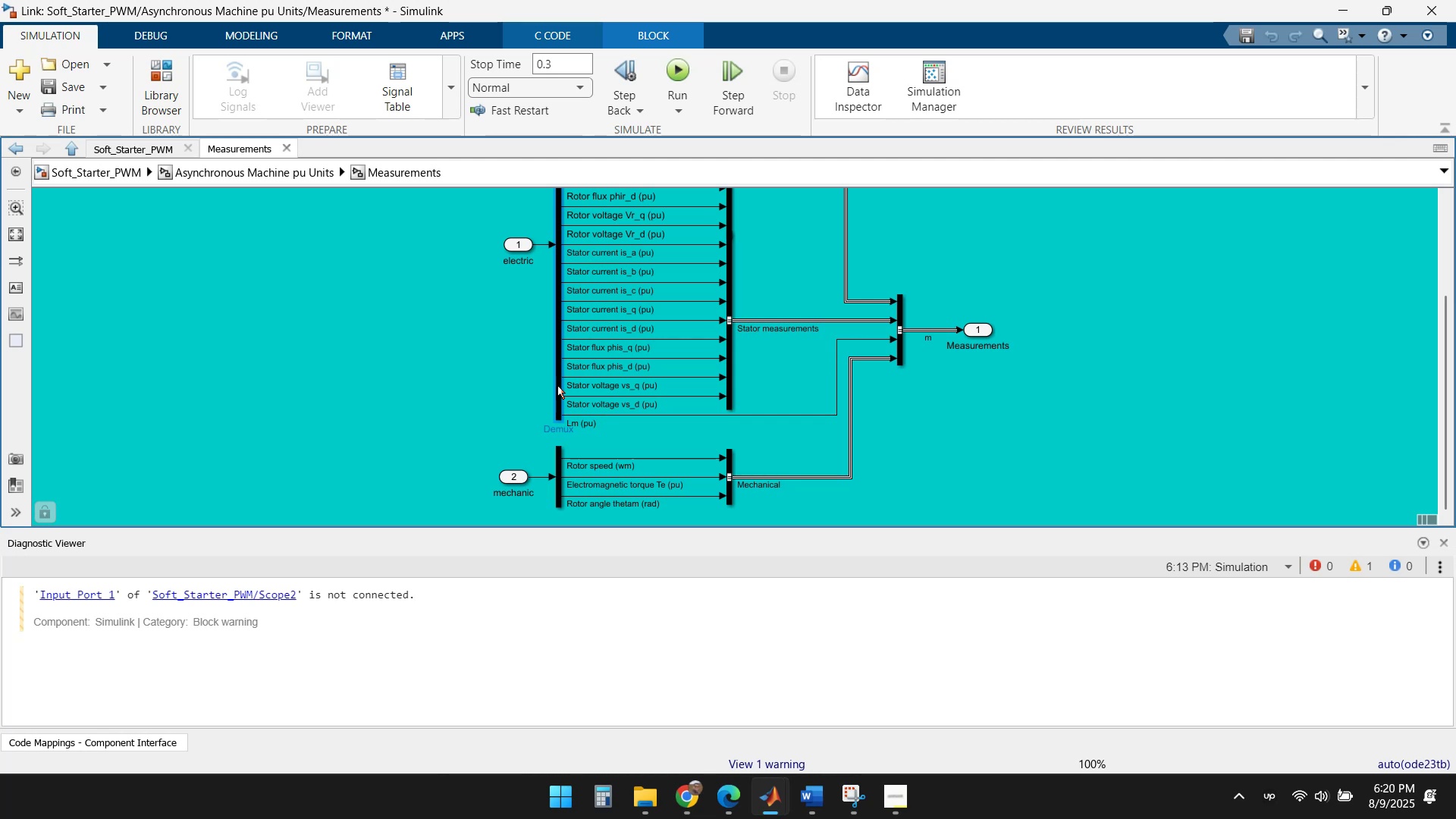 
left_click([121, 148])
 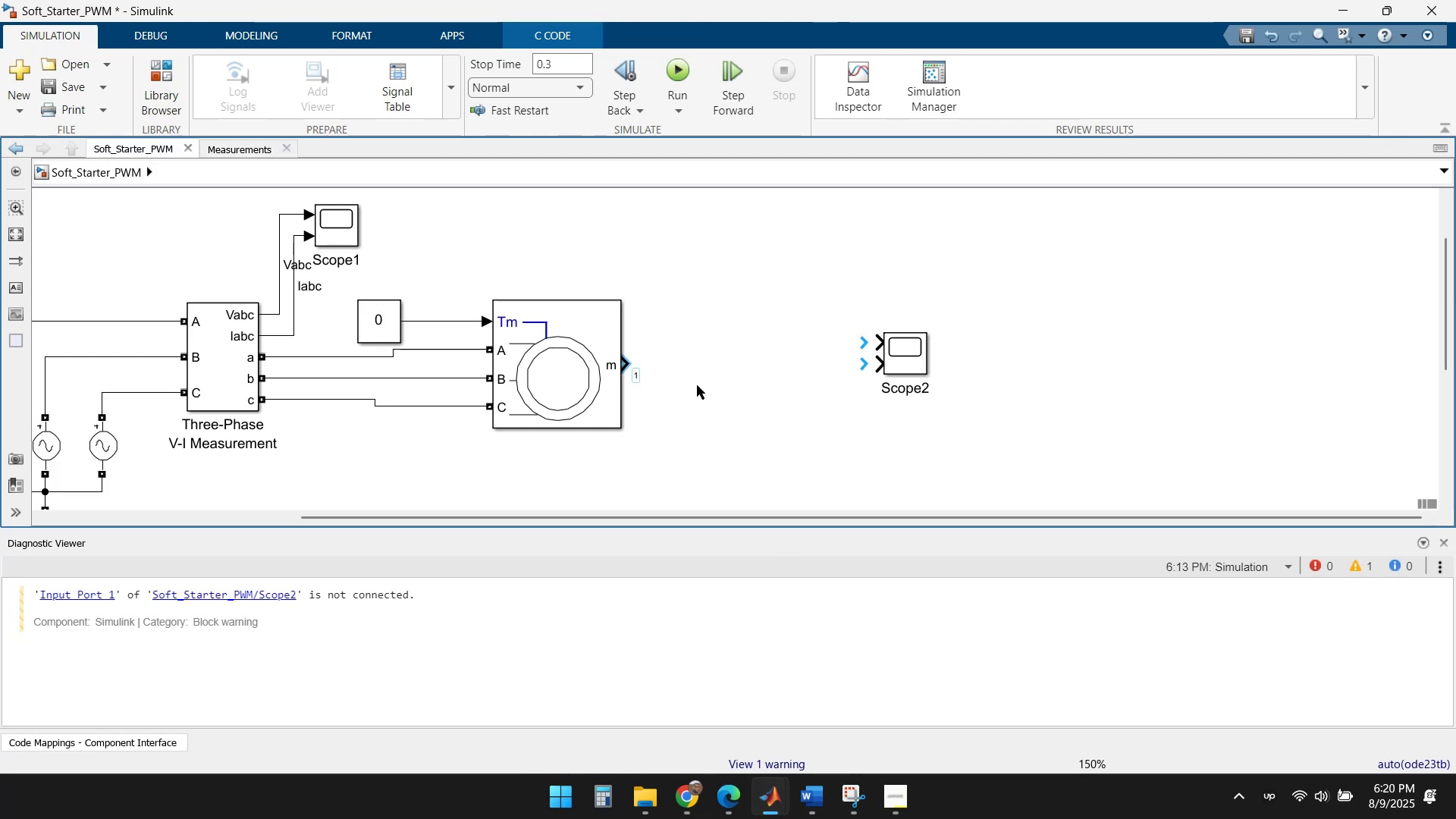 
left_click([733, 315])
 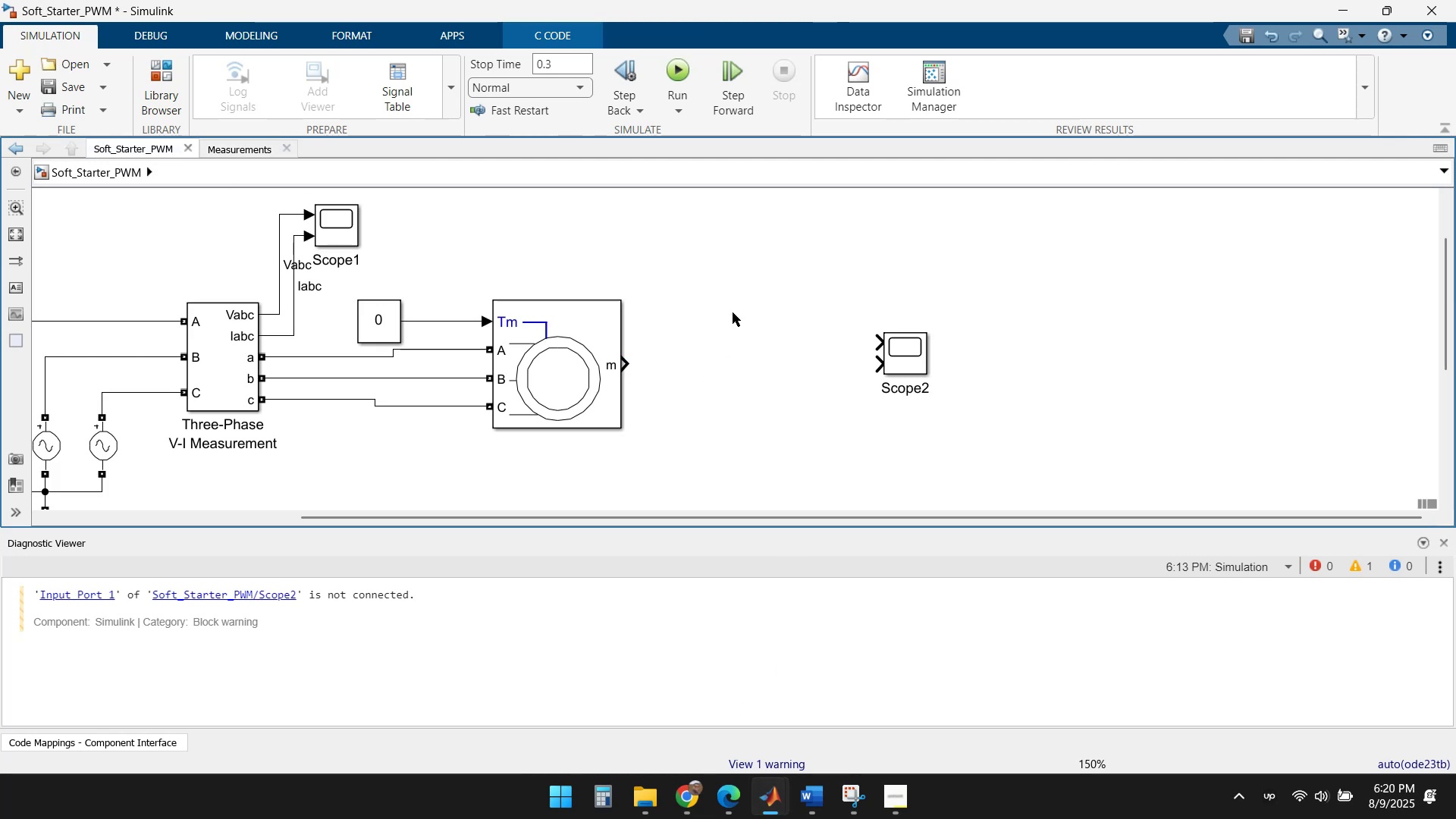 
type(busc)
key(Backspace)
type( )
 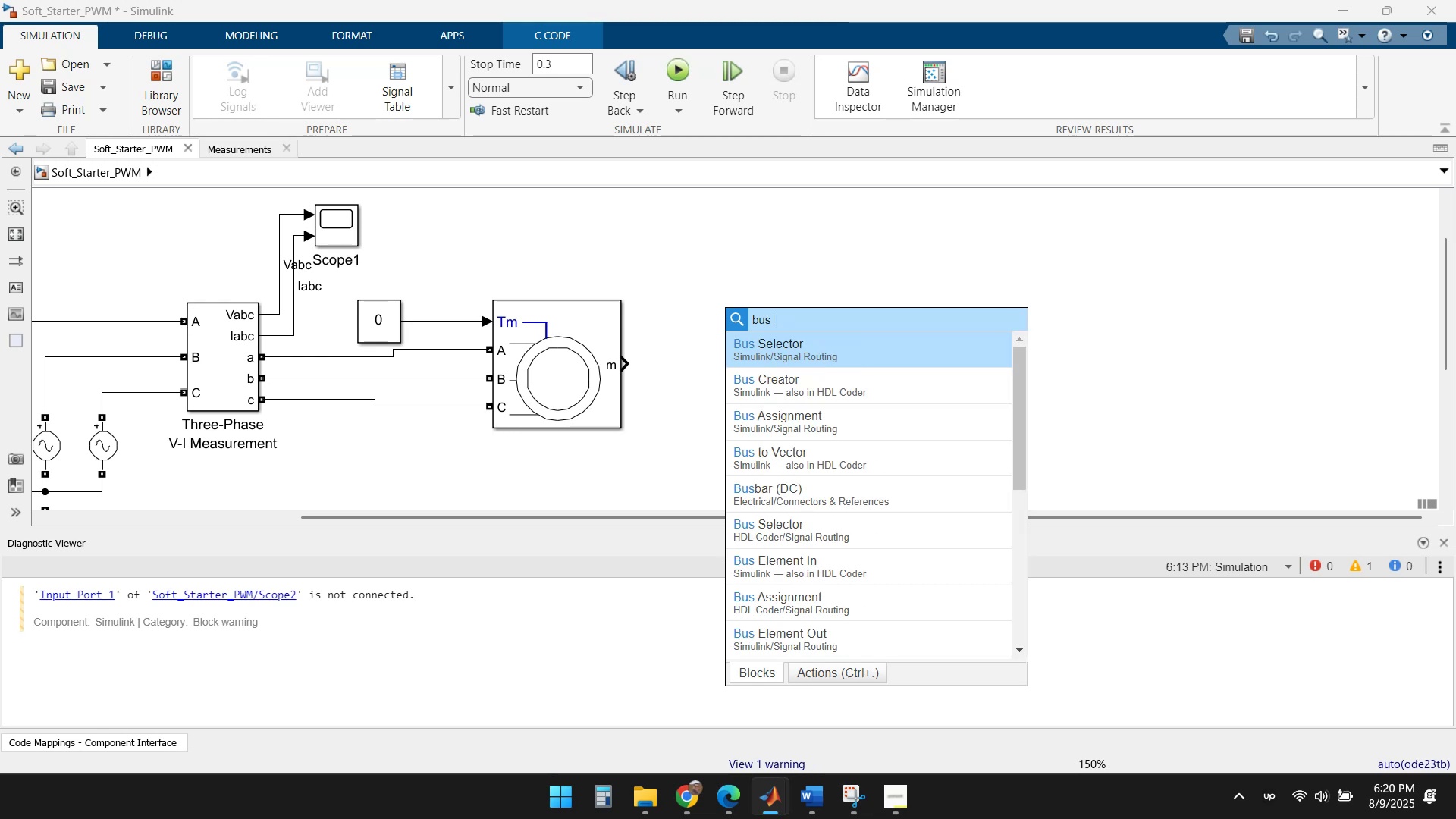 
wait(8.51)
 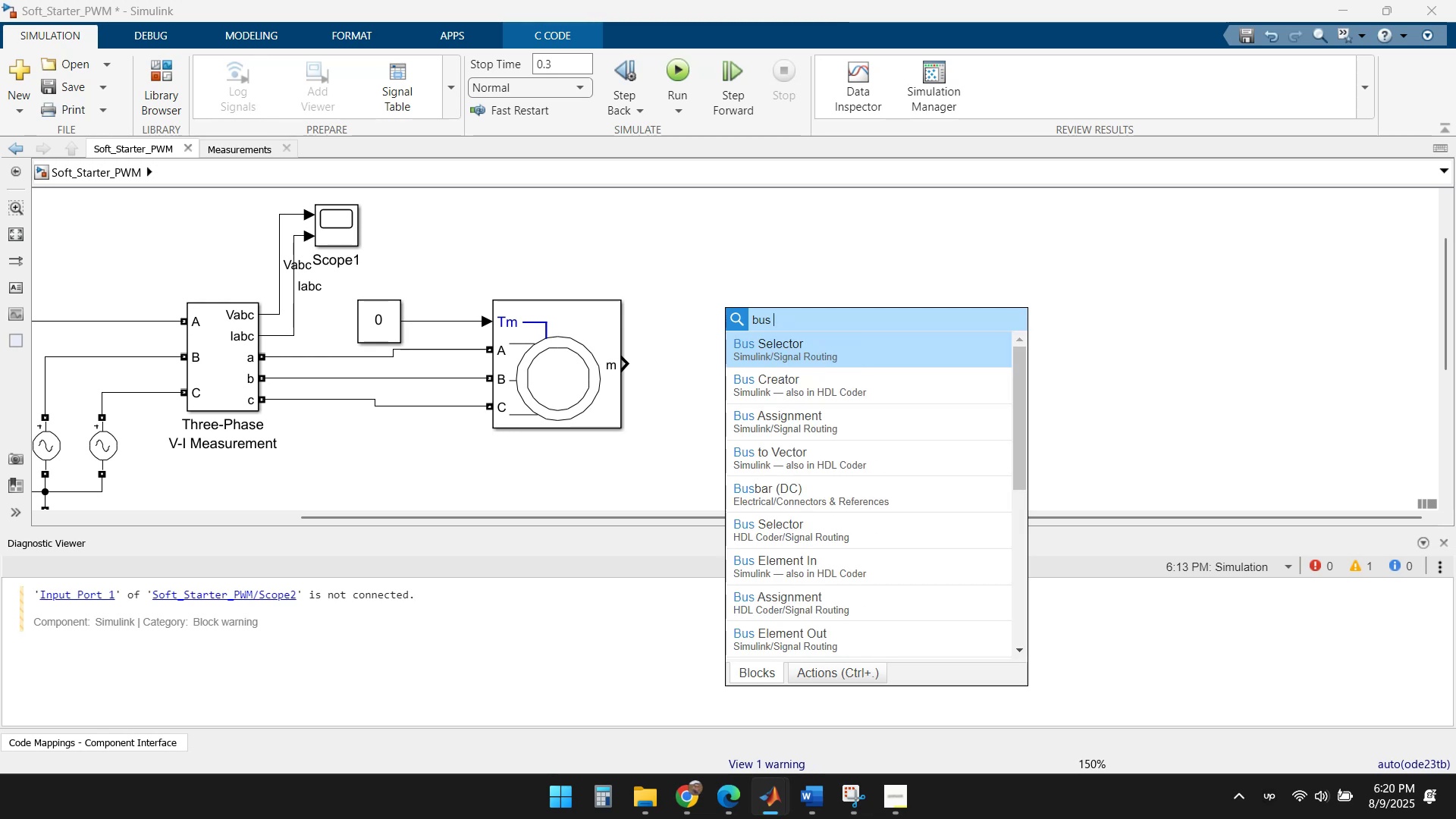 
scroll: coordinate [888, 501], scroll_direction: down, amount: 3.0
 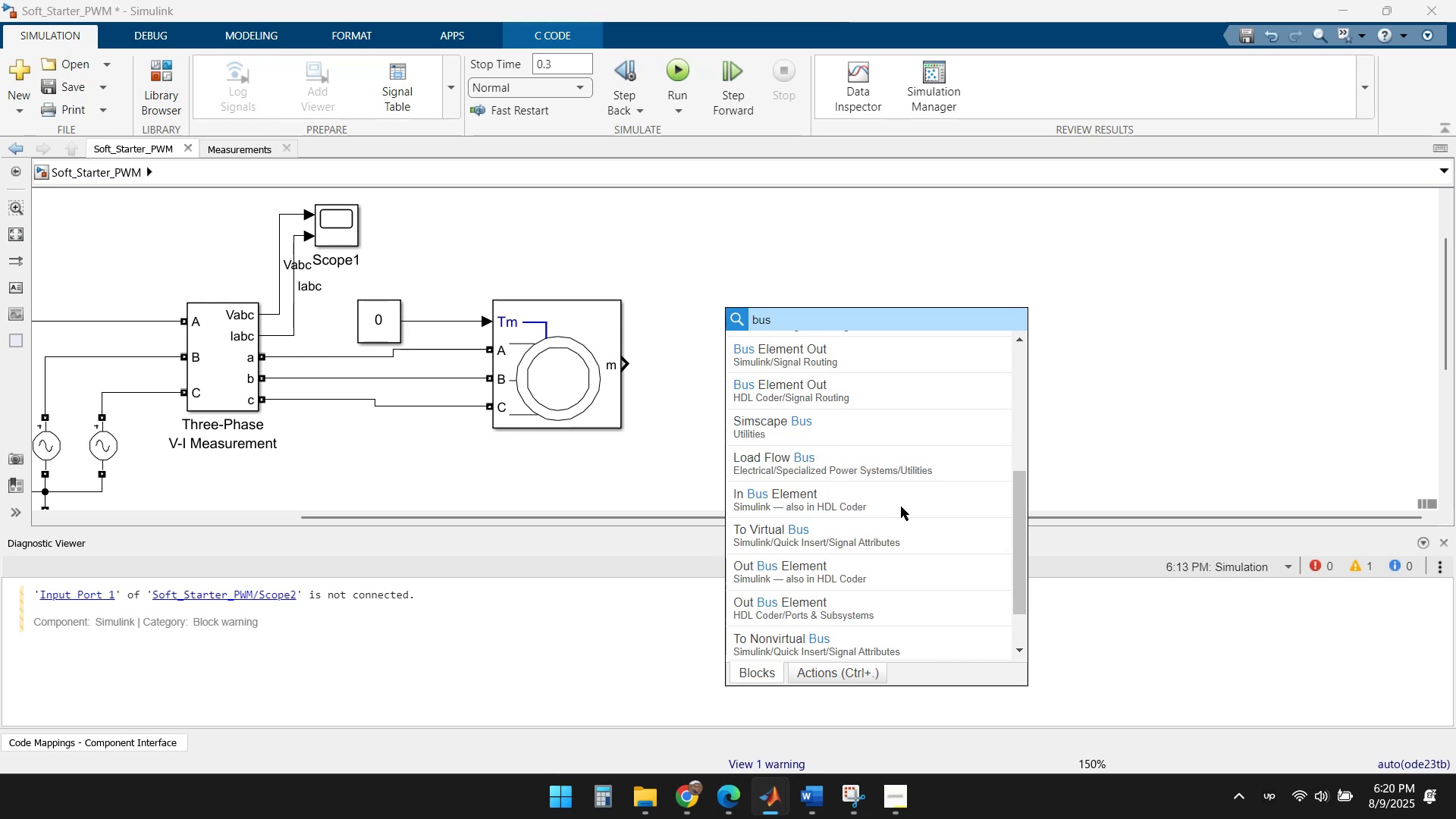 
left_click([858, 422])
 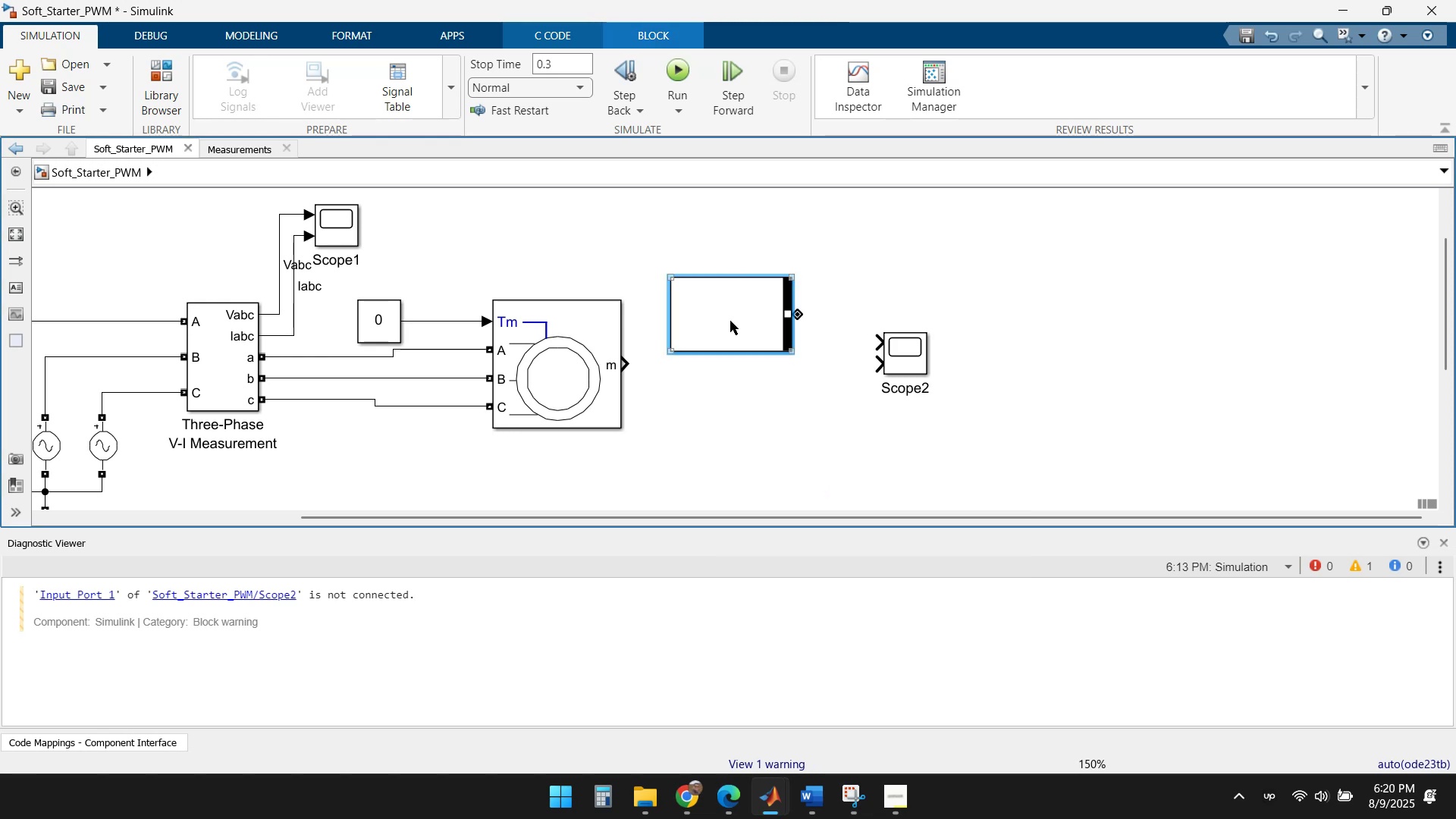 
type([Delete]bus)
 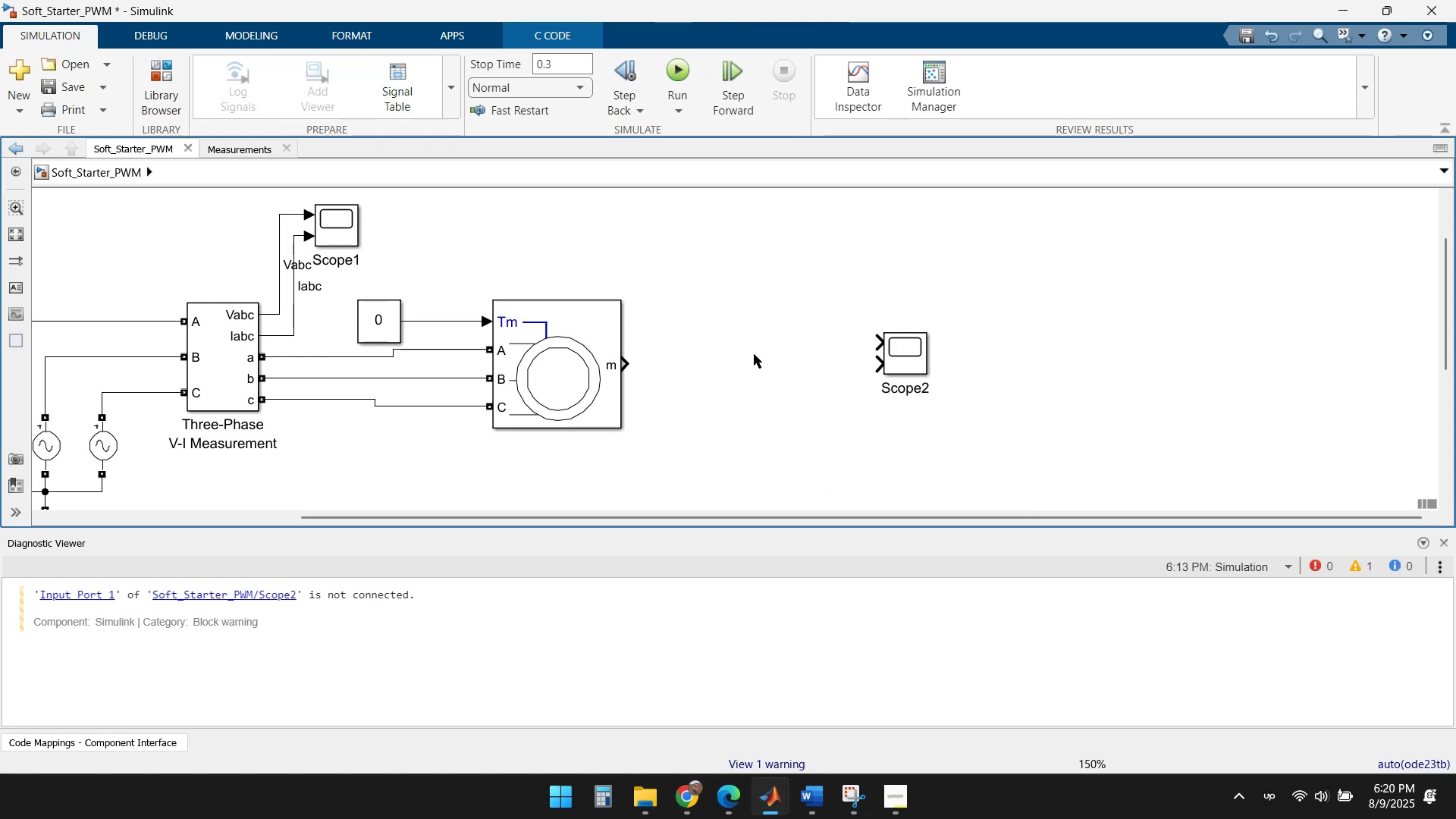 
left_click([754, 354])
 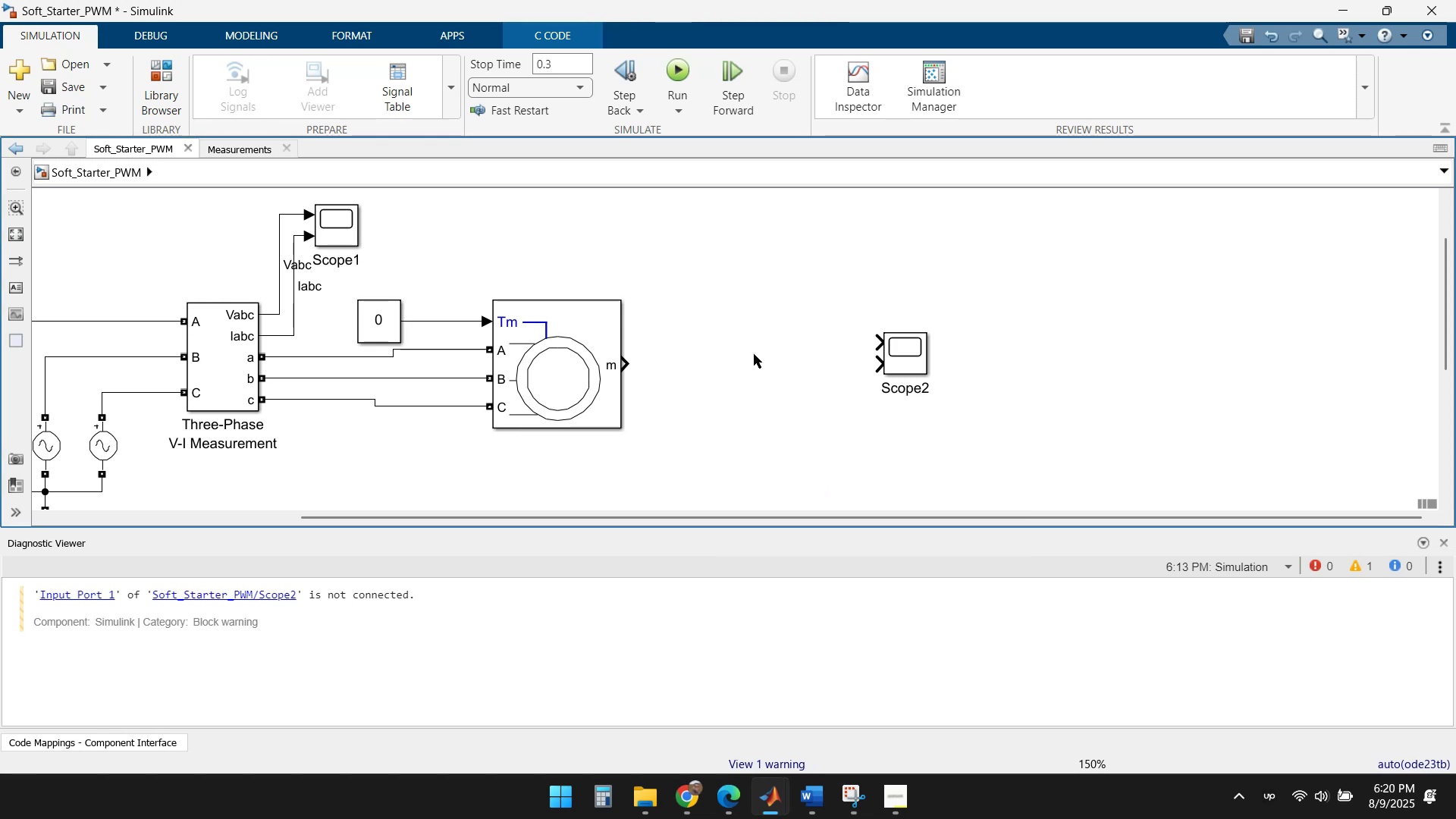 
type(bus)
 